 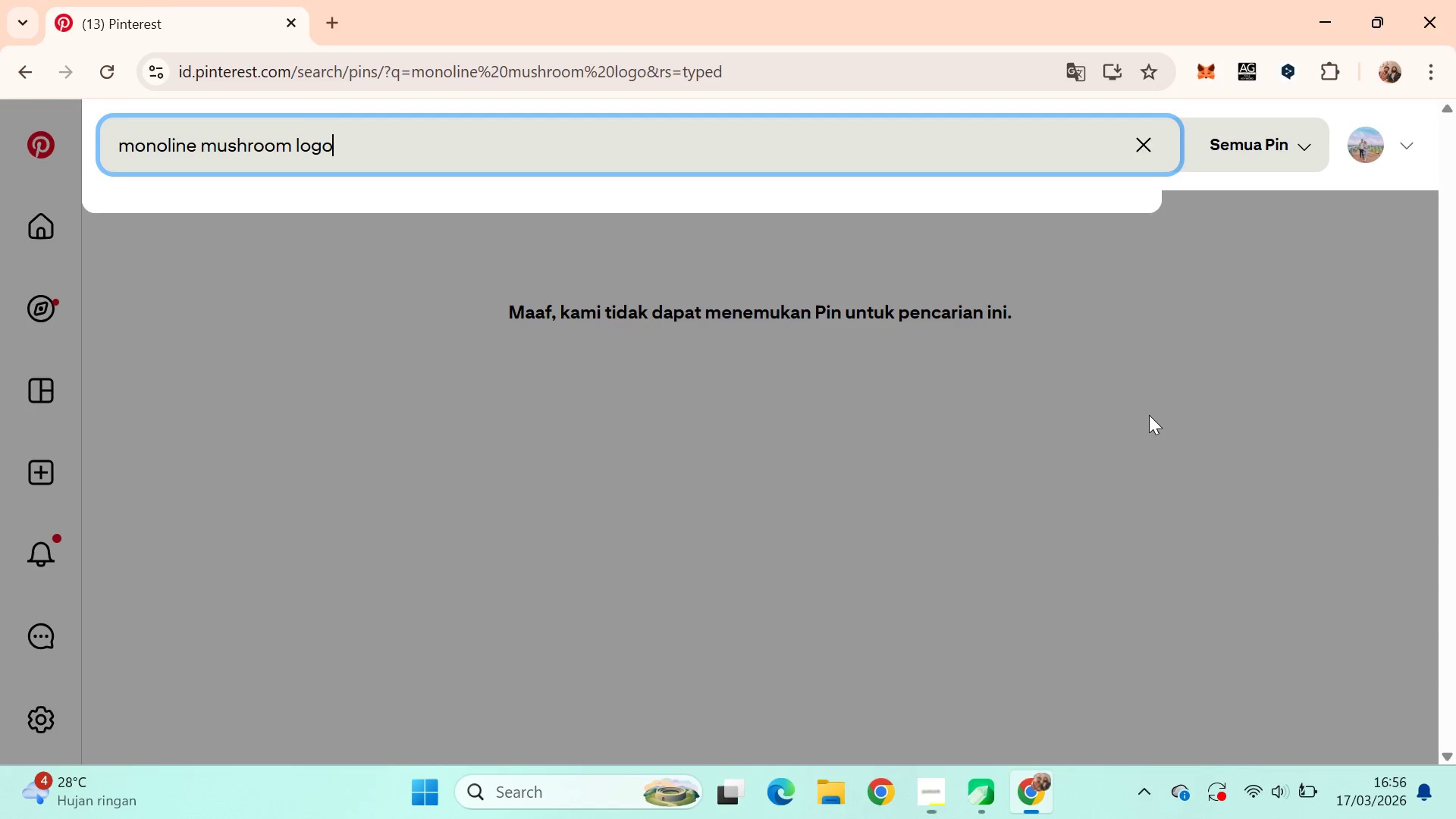 
left_click_drag(start_coordinate=[598, 171], to_coordinate=[598, 167])
 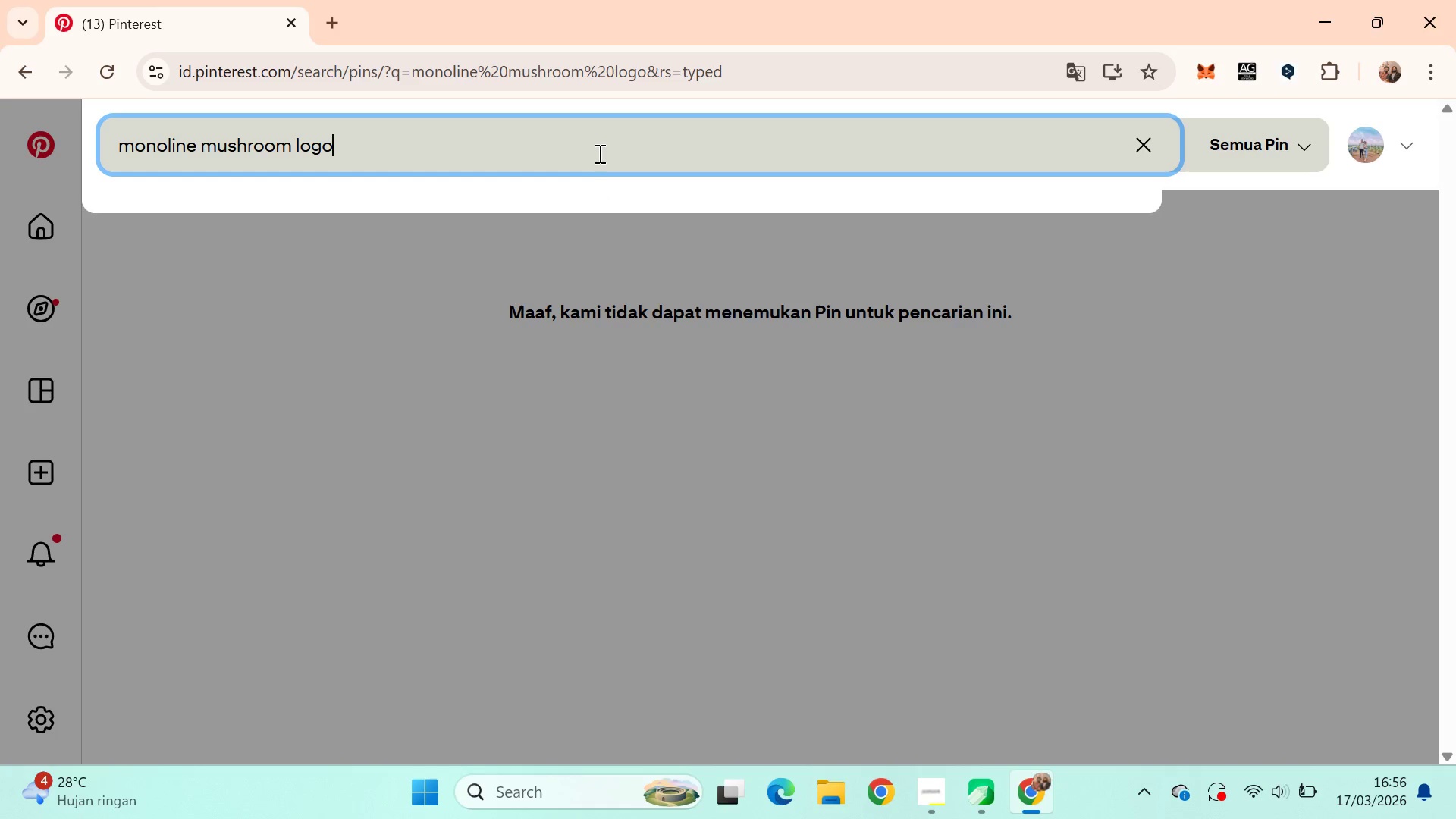 
double_click([598, 152])
 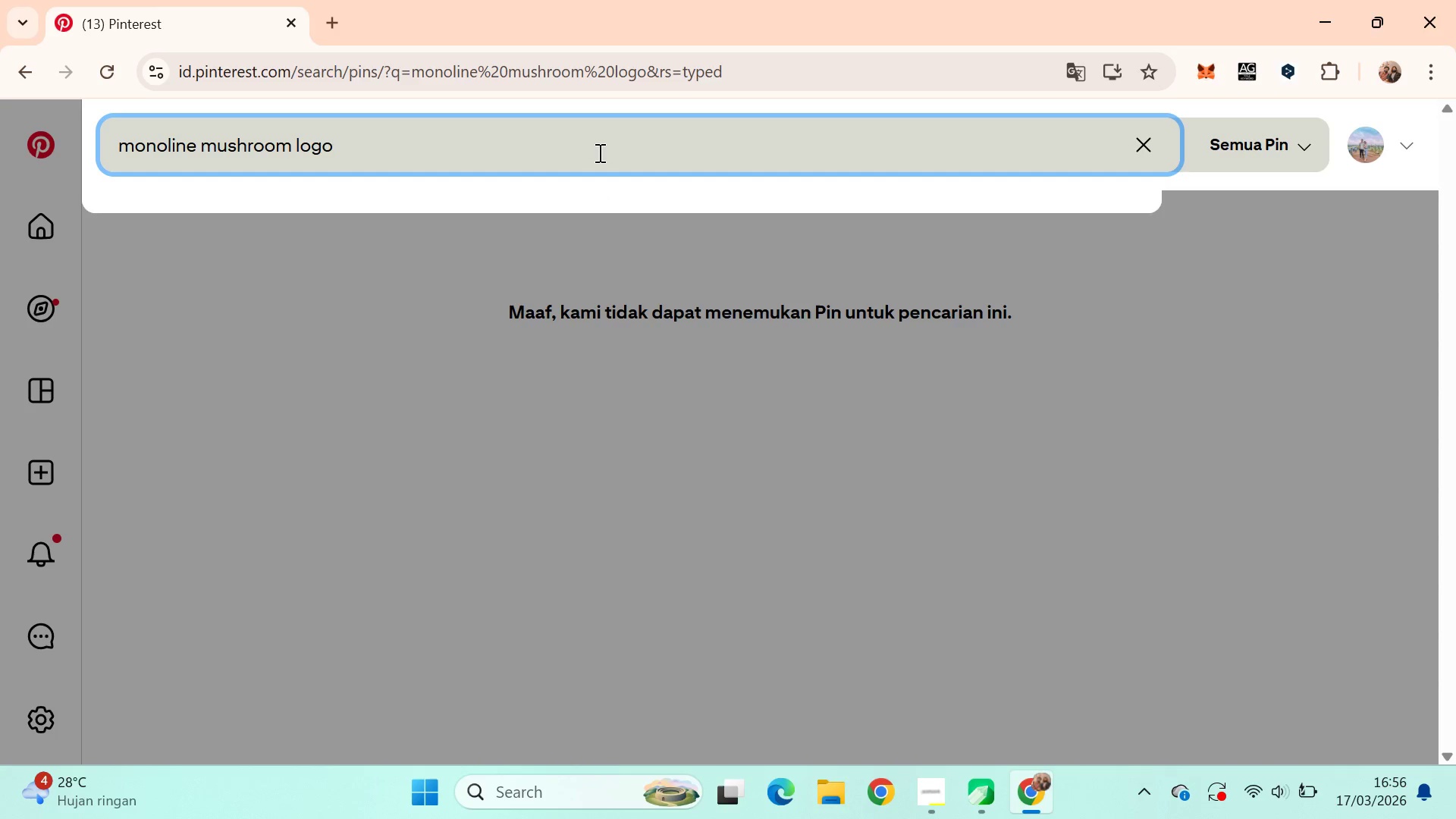 
key(Backspace)
 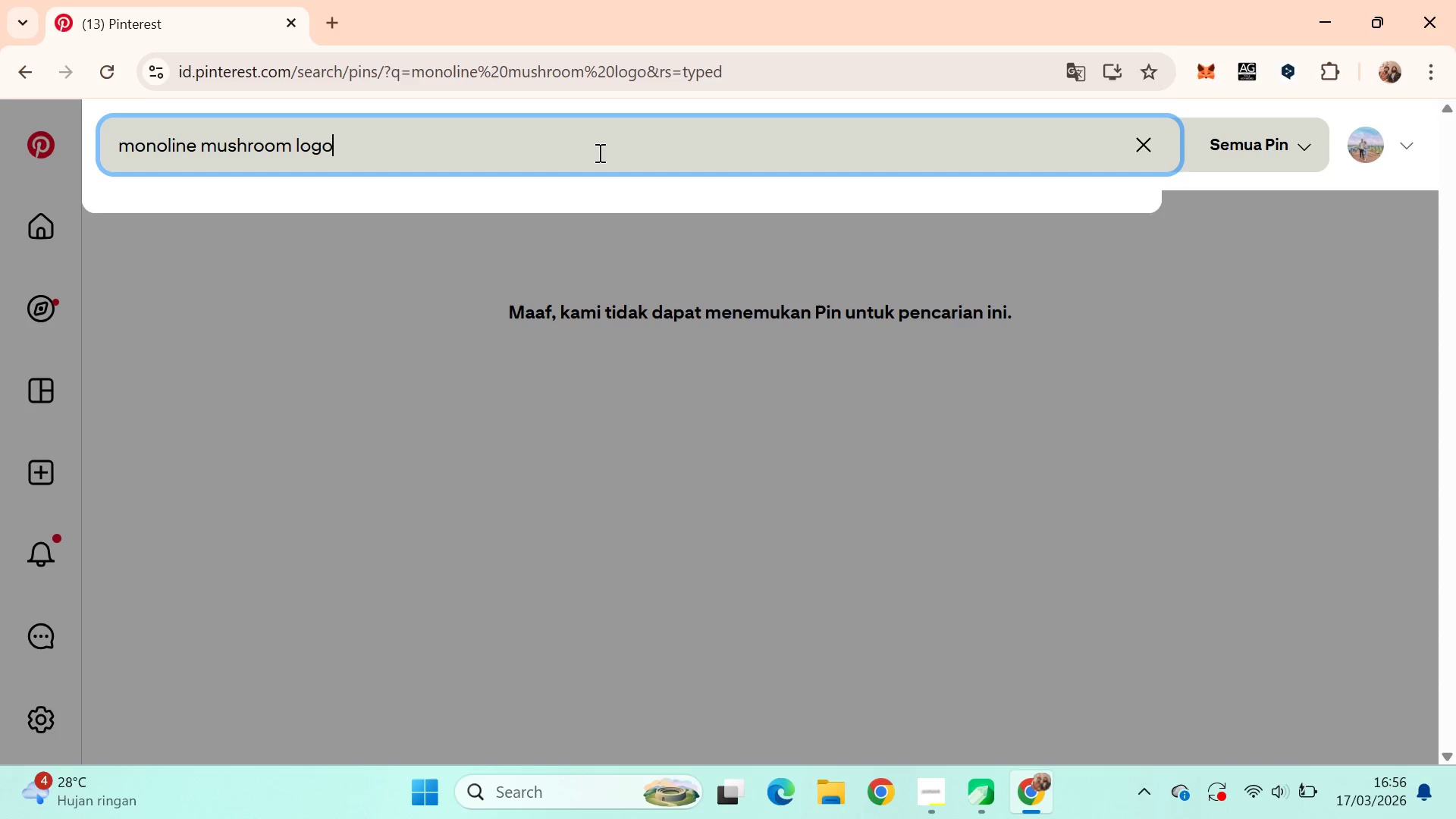 
key(O)
 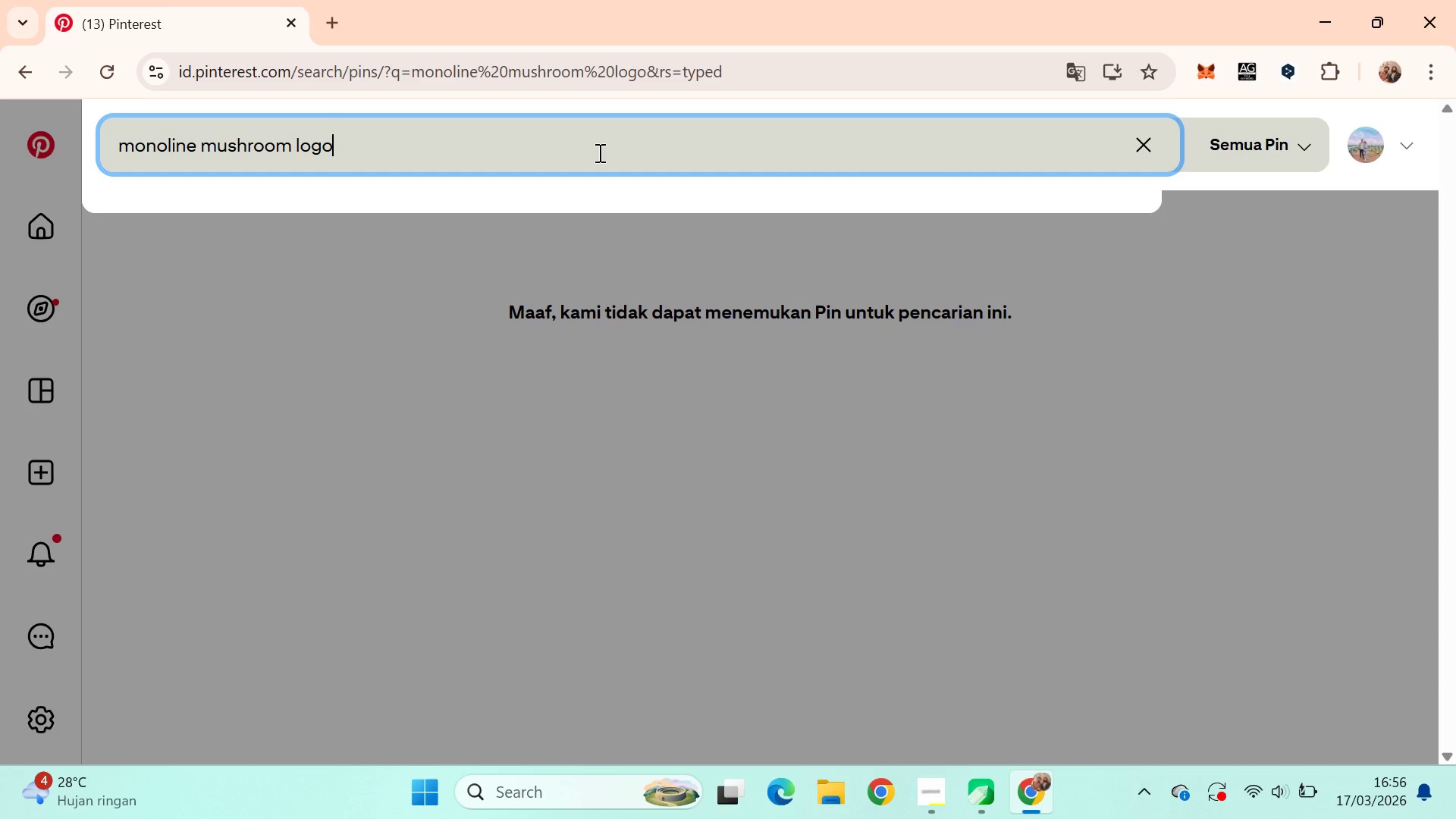 
key(Enter)
 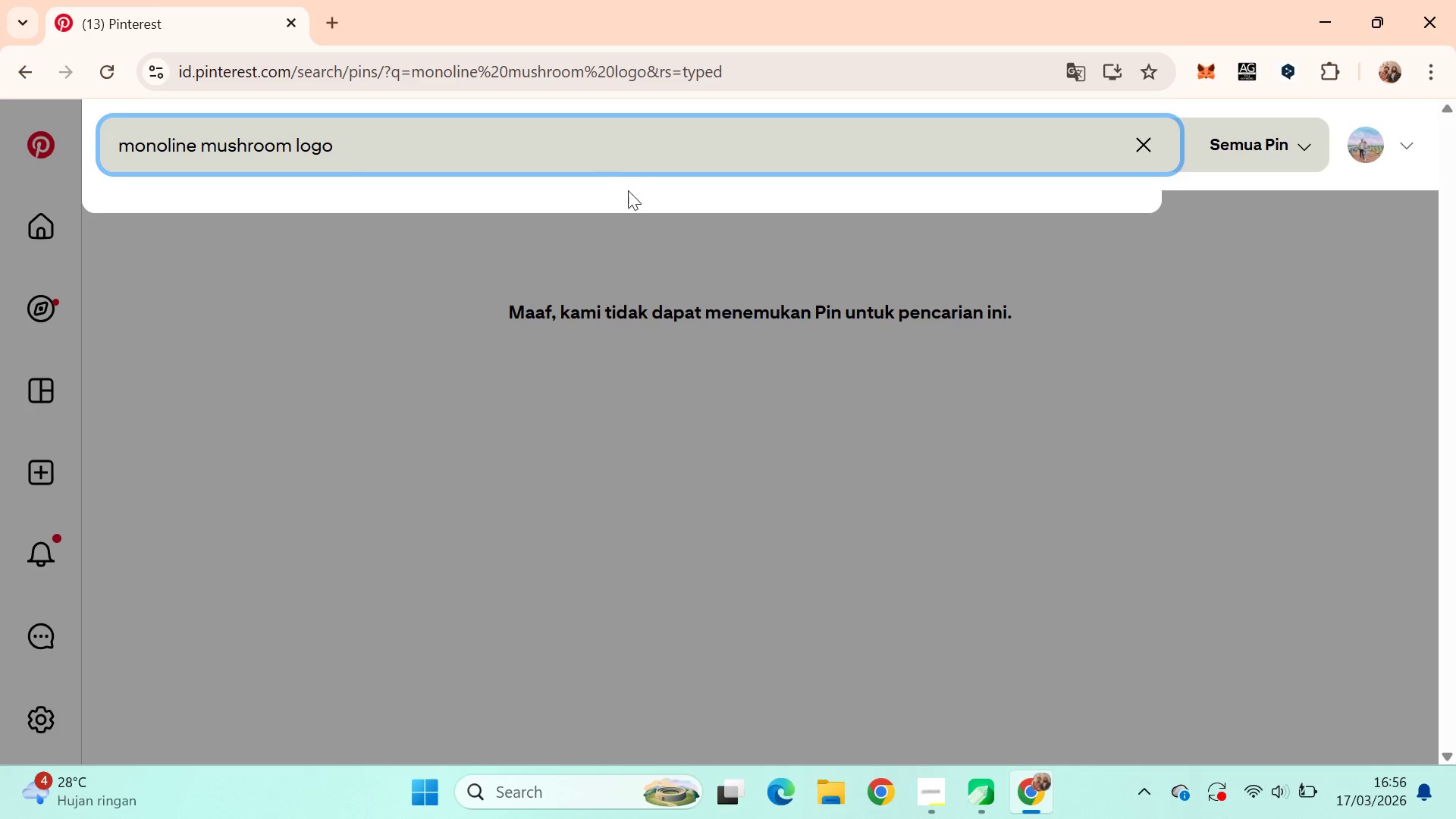 
left_click_drag(start_coordinate=[657, 221], to_coordinate=[664, 227])
 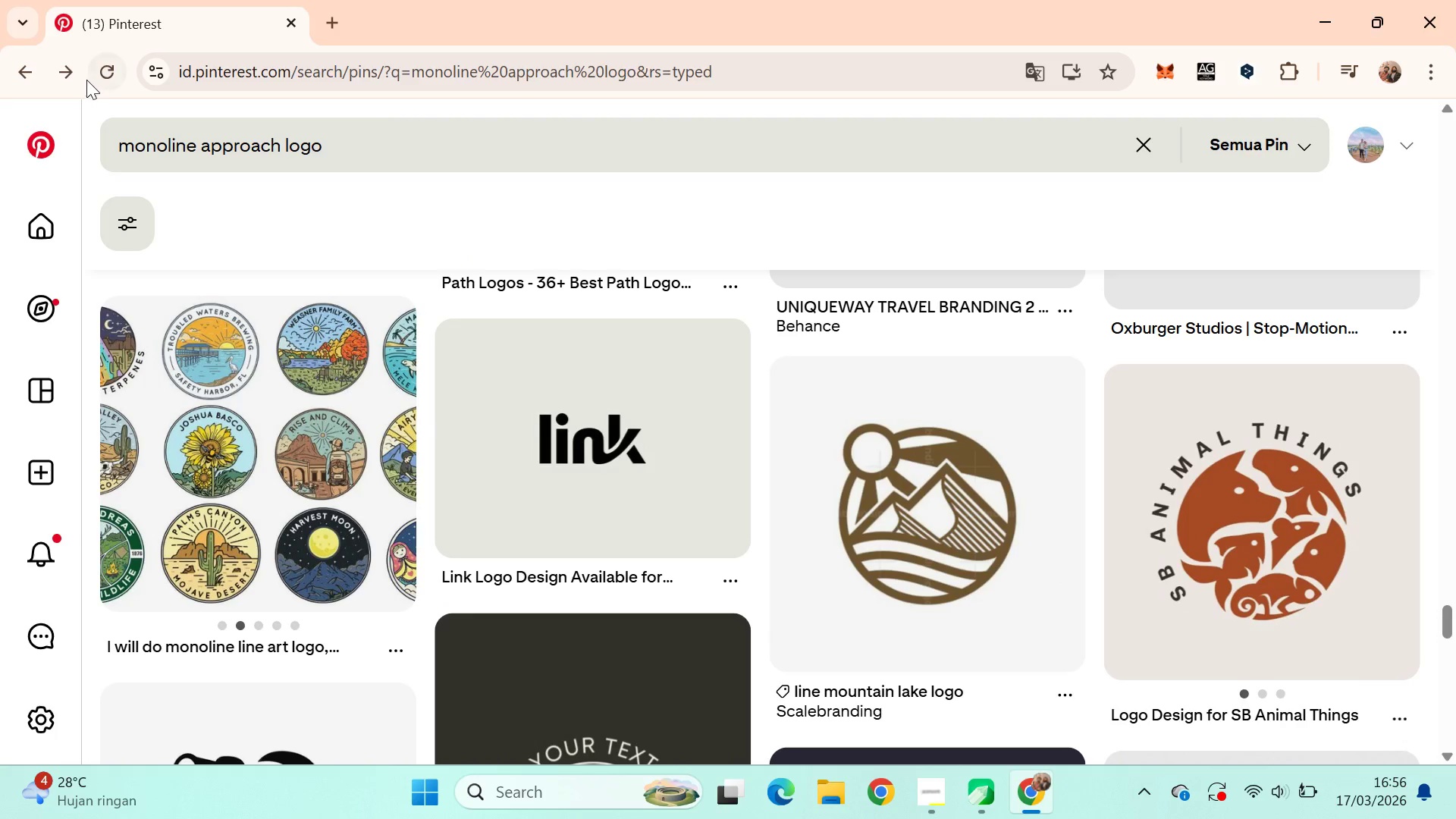 
left_click([689, 435])
 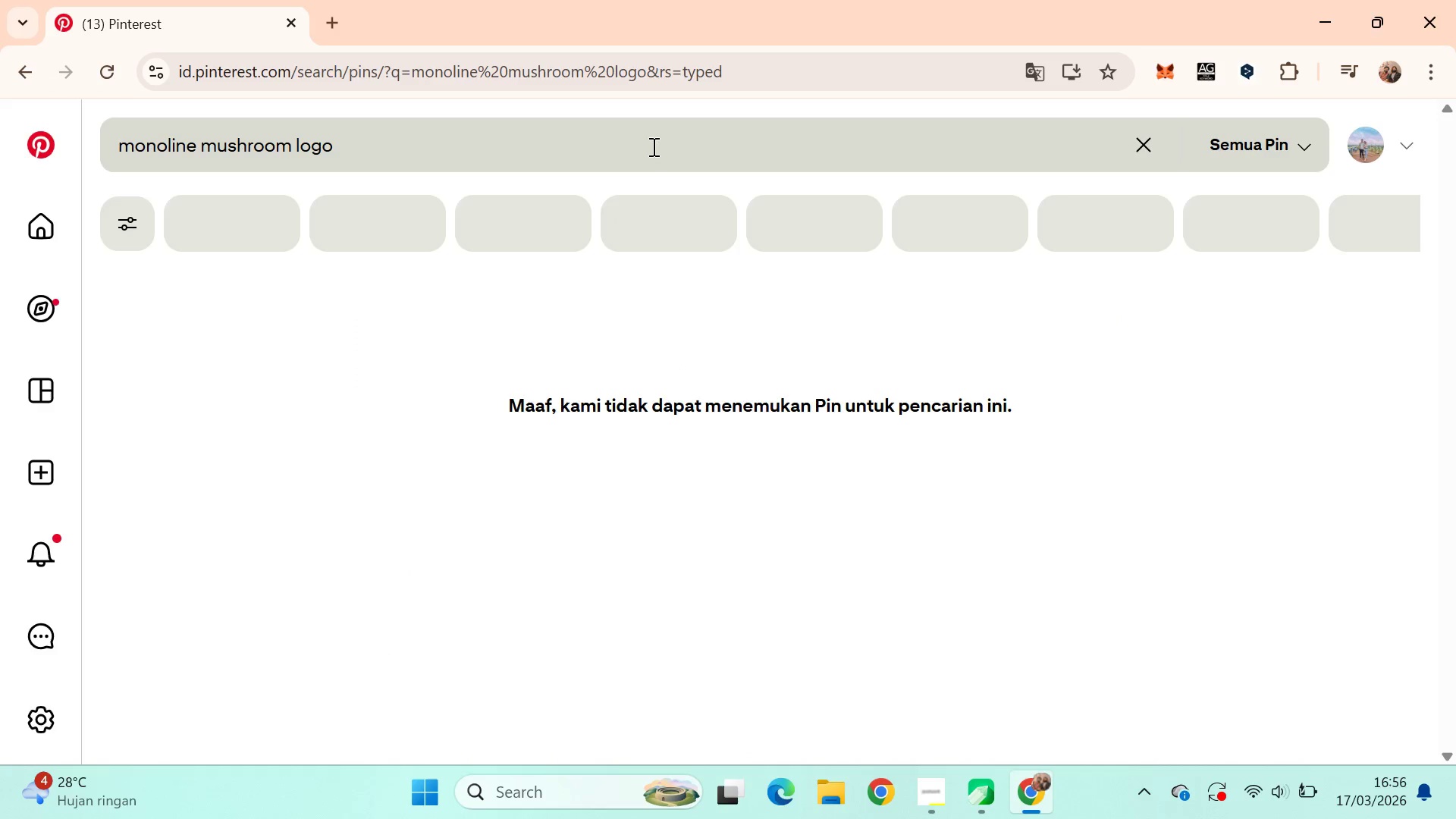 
left_click([652, 146])
 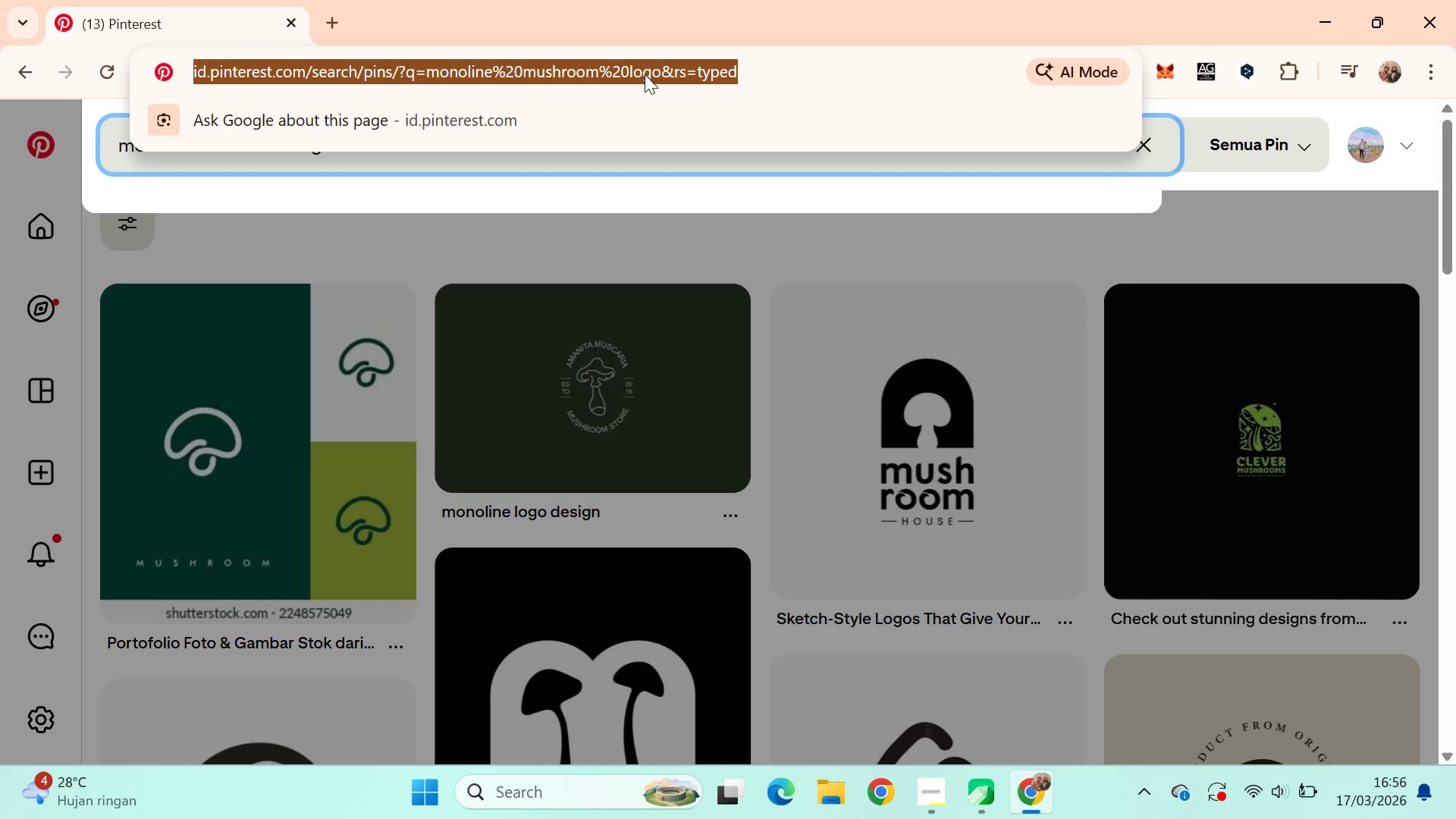 
left_click([808, 262])
 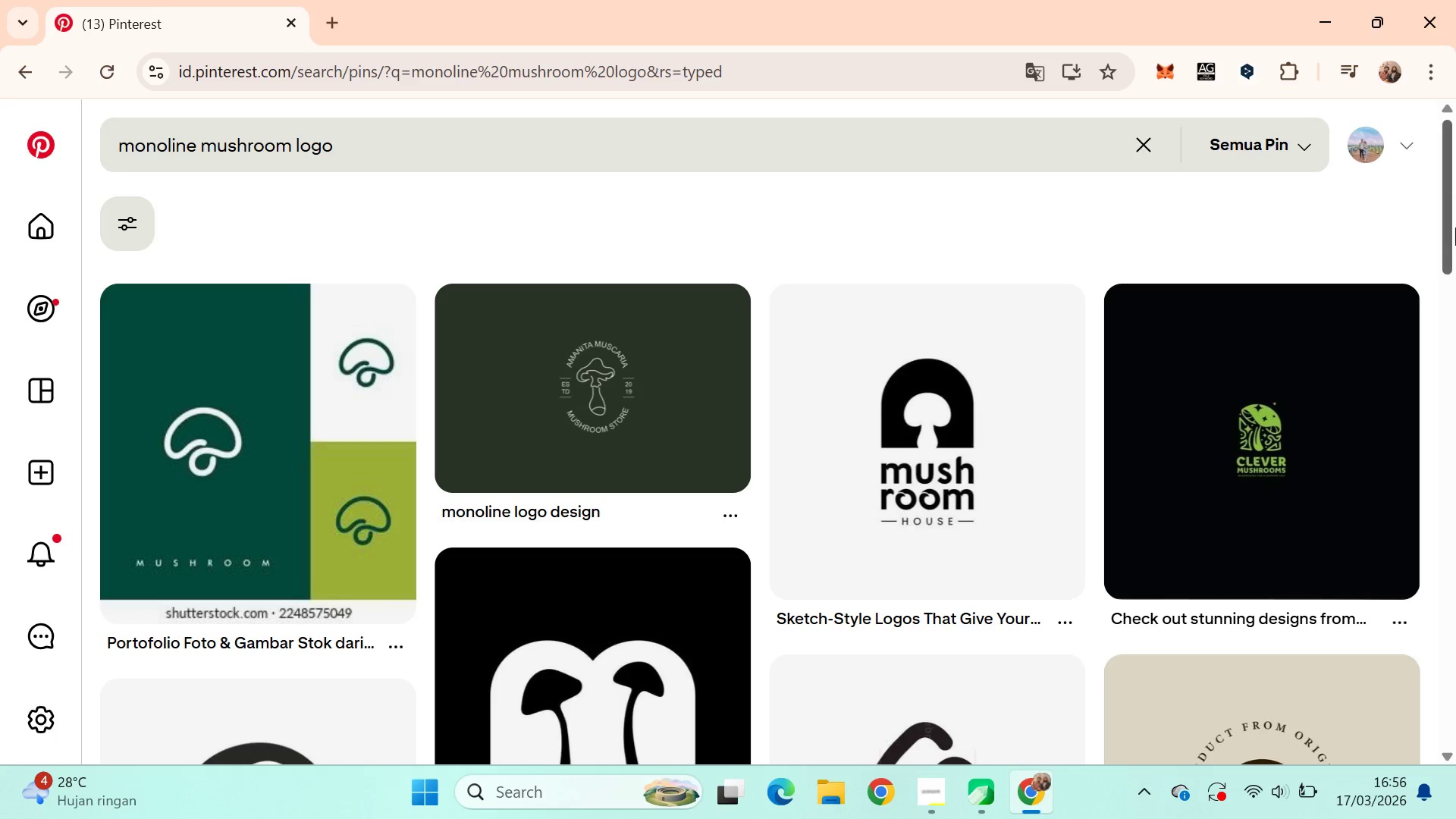 
left_click_drag(start_coordinate=[1455, 174], to_coordinate=[1455, 293])
 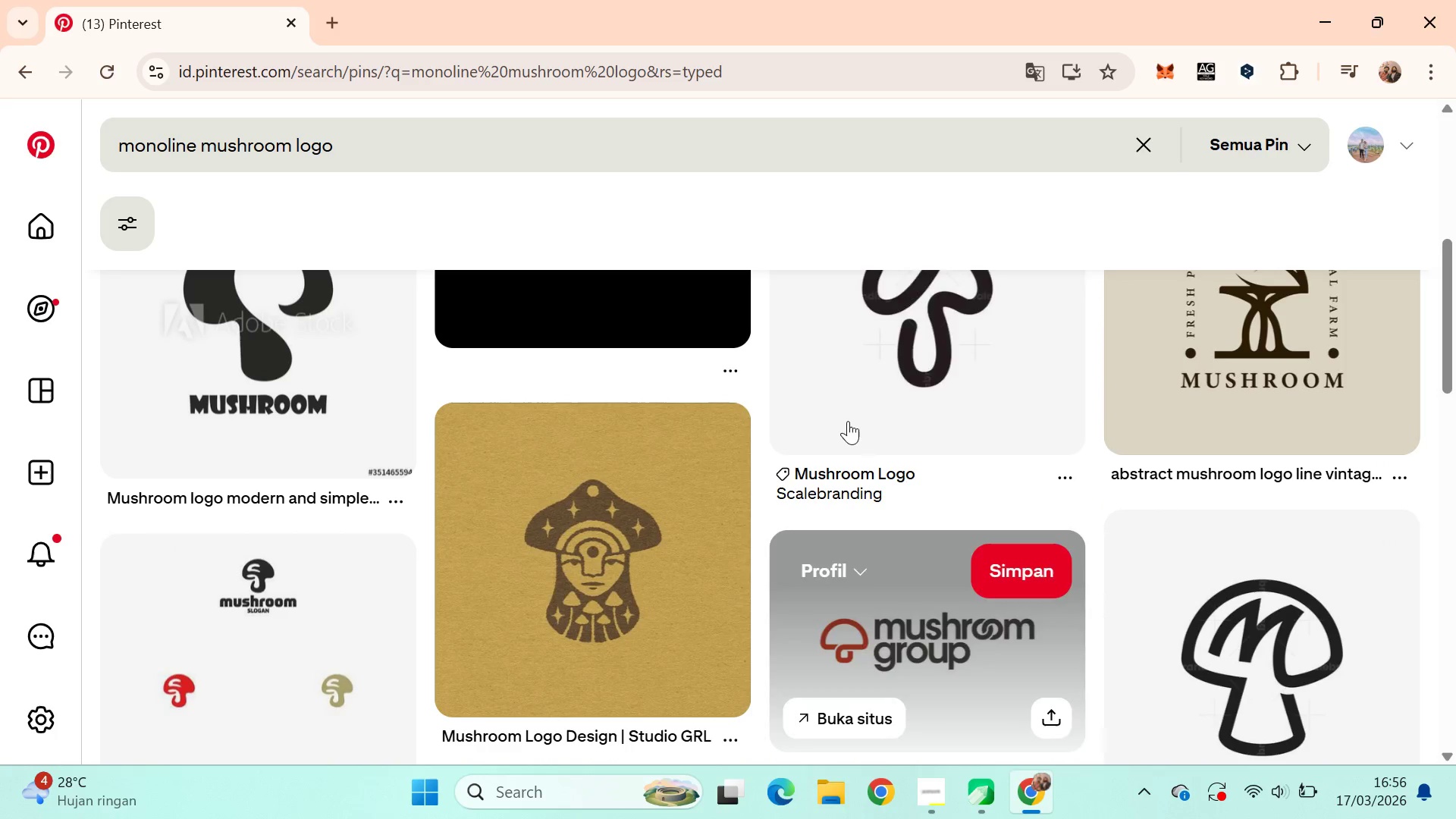 
scroll: coordinate [914, 622], scroll_direction: down, amount: 10.0
 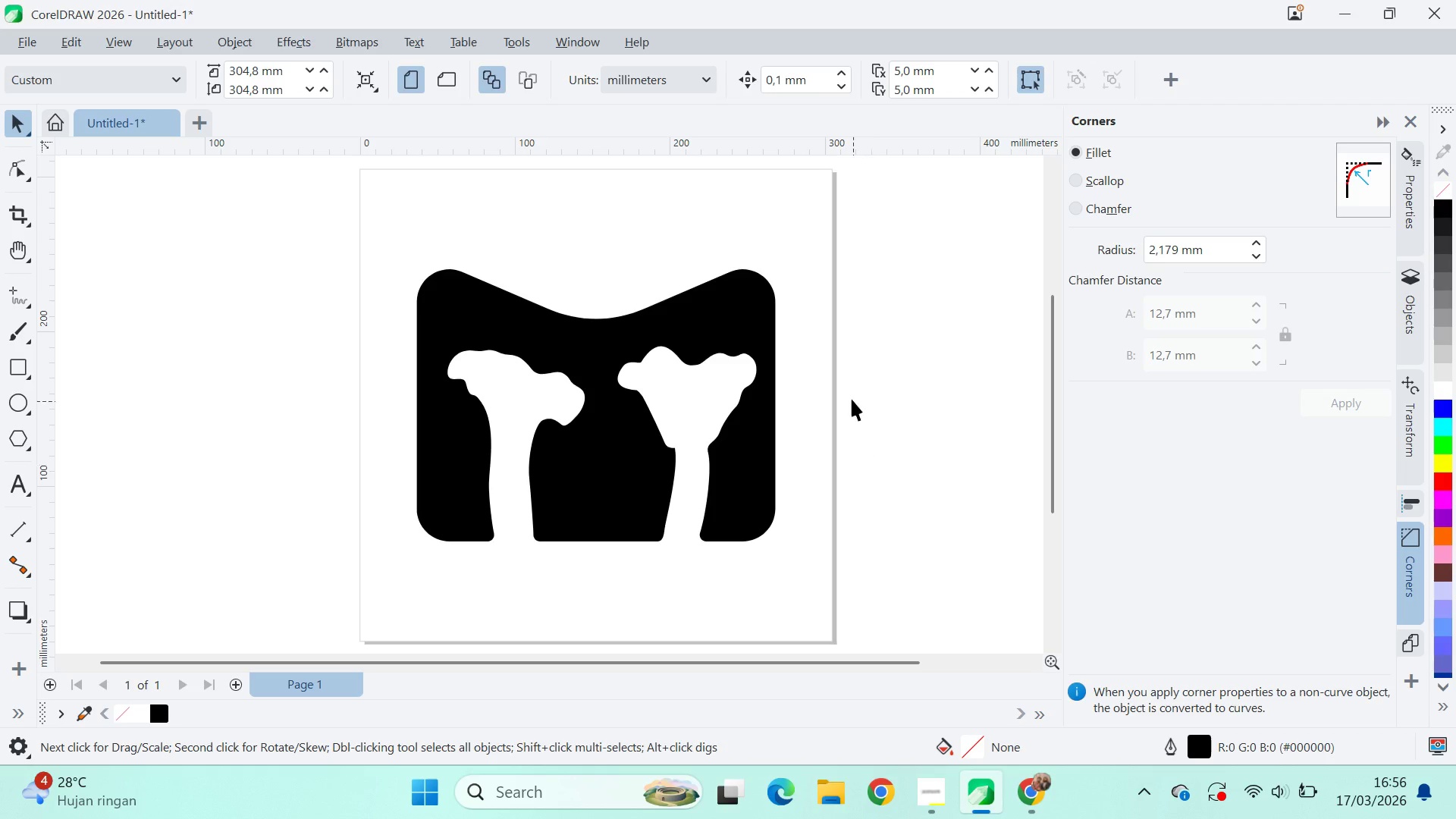 
left_click([679, 318])
 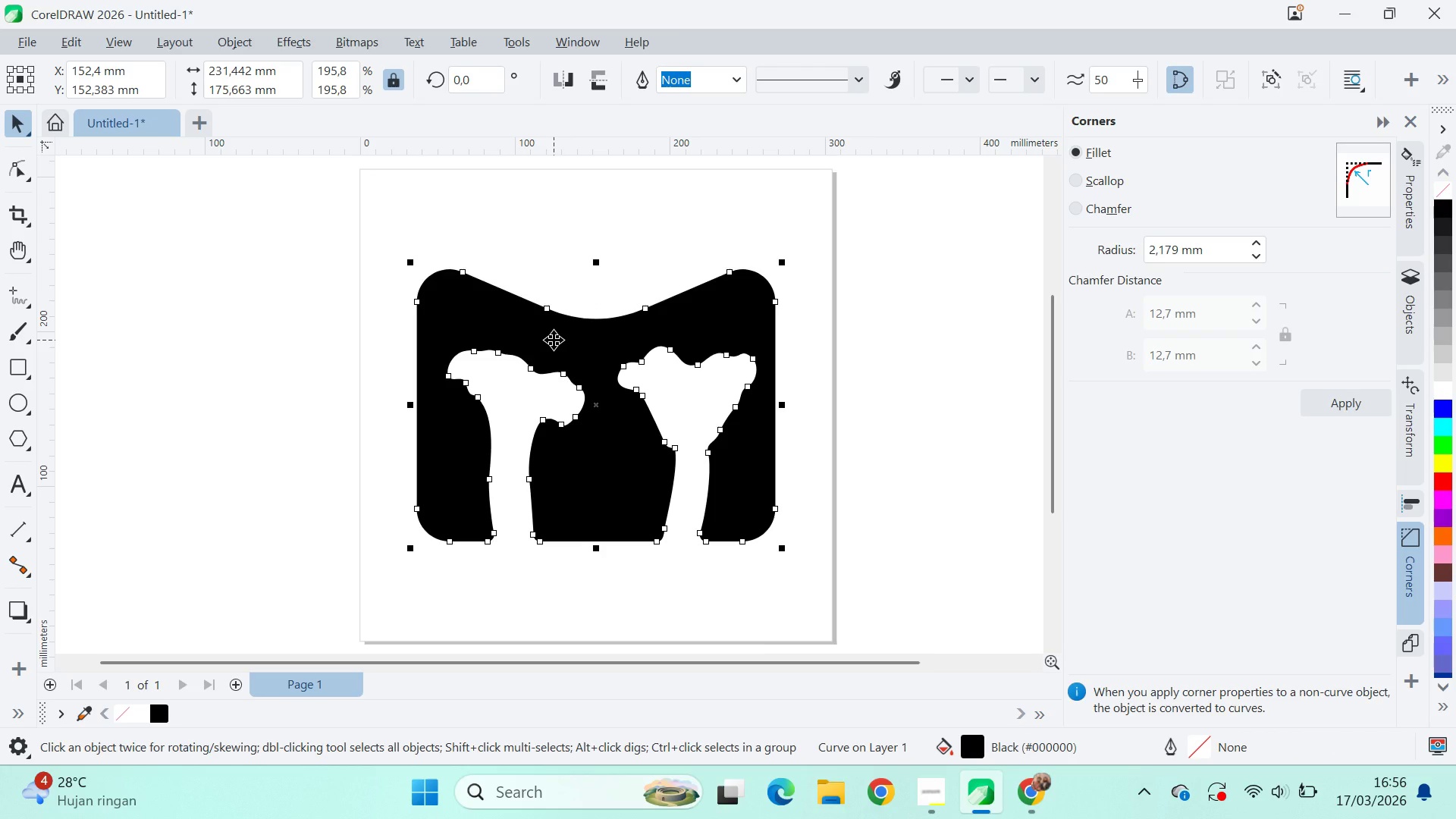 
key(Alt+AltLeft)
 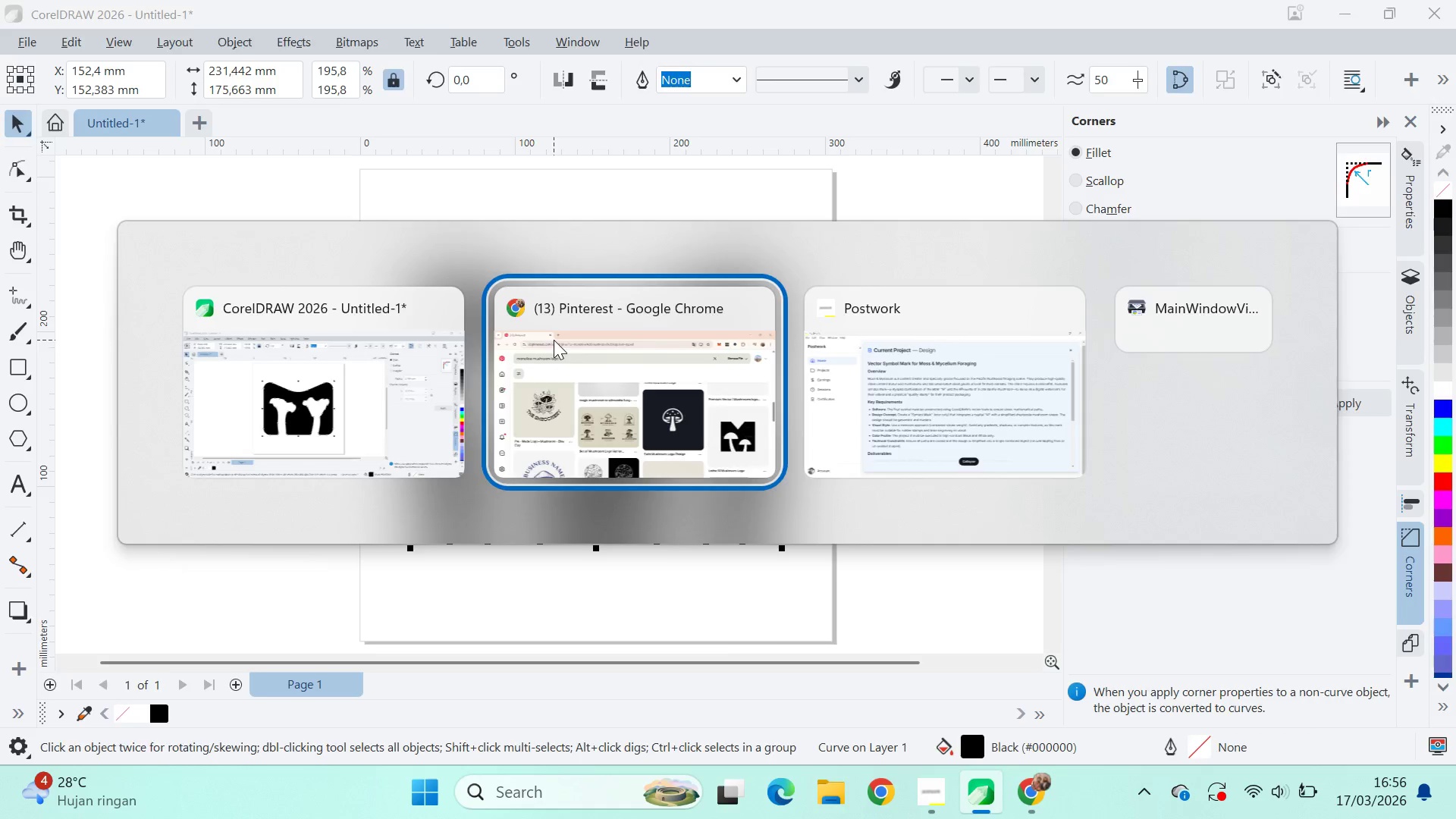 
key(Alt+Tab)
 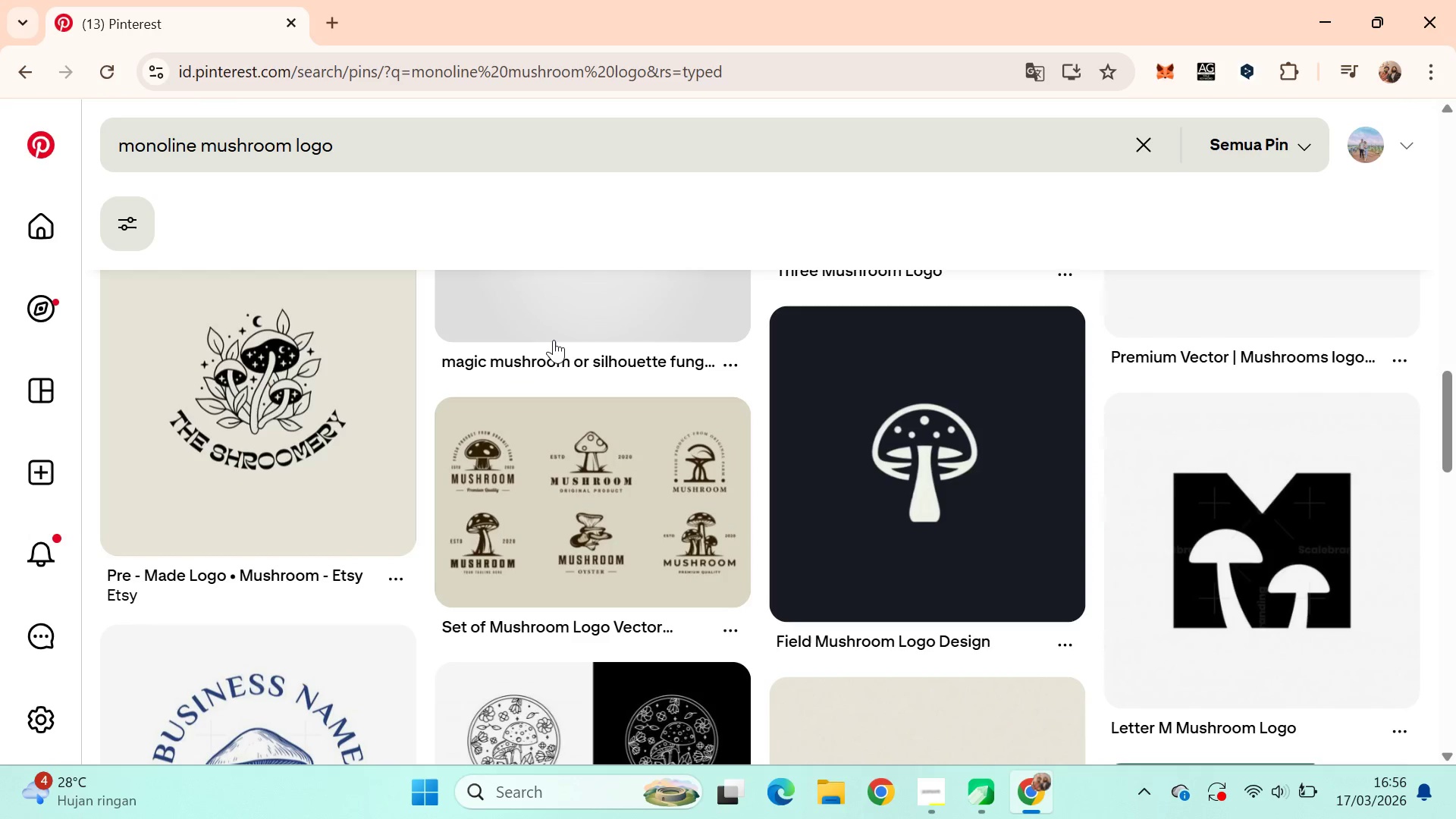 
key(Alt+AltLeft)
 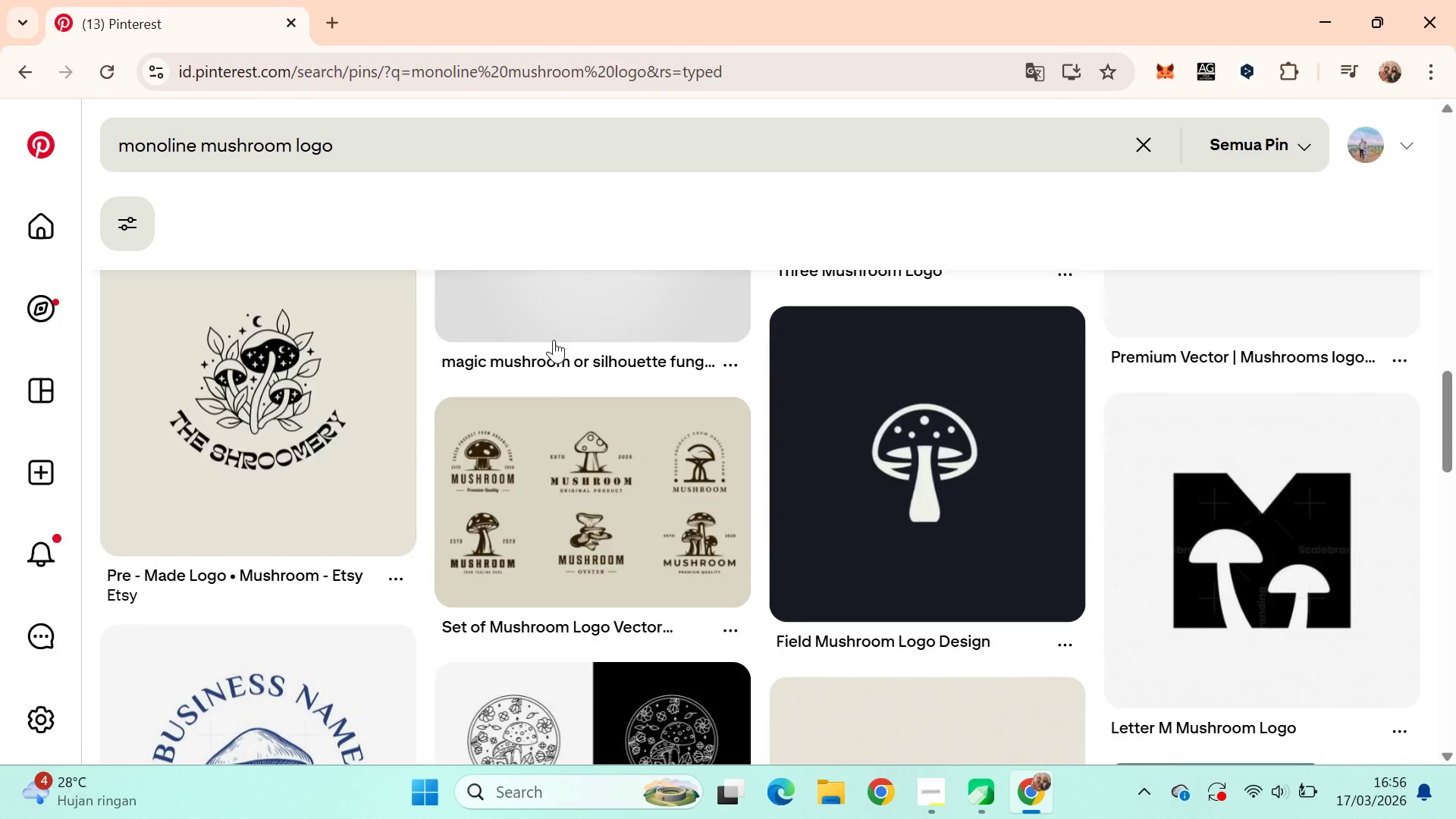 
key(Alt+Tab)
 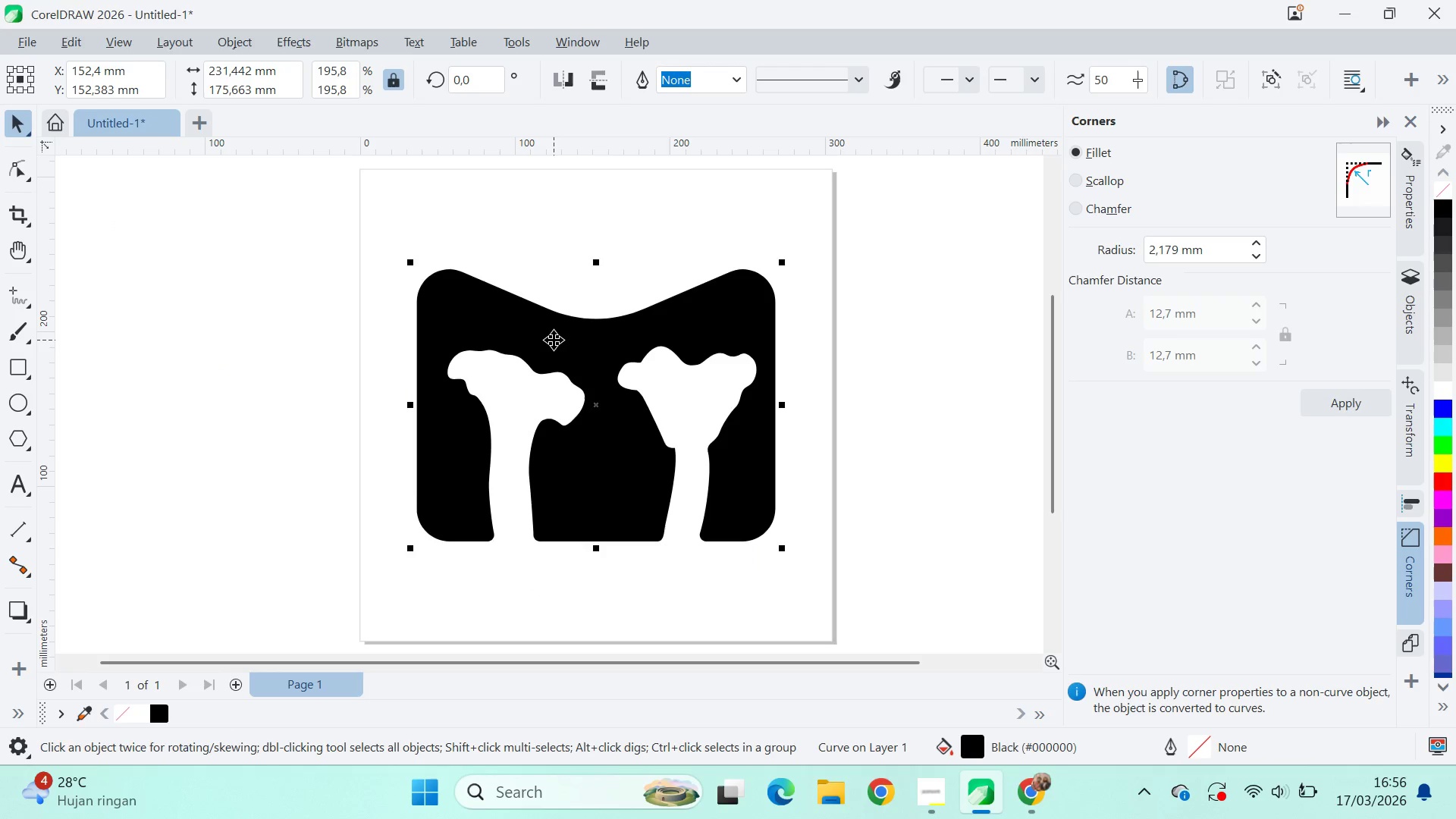 
left_click([554, 340])
 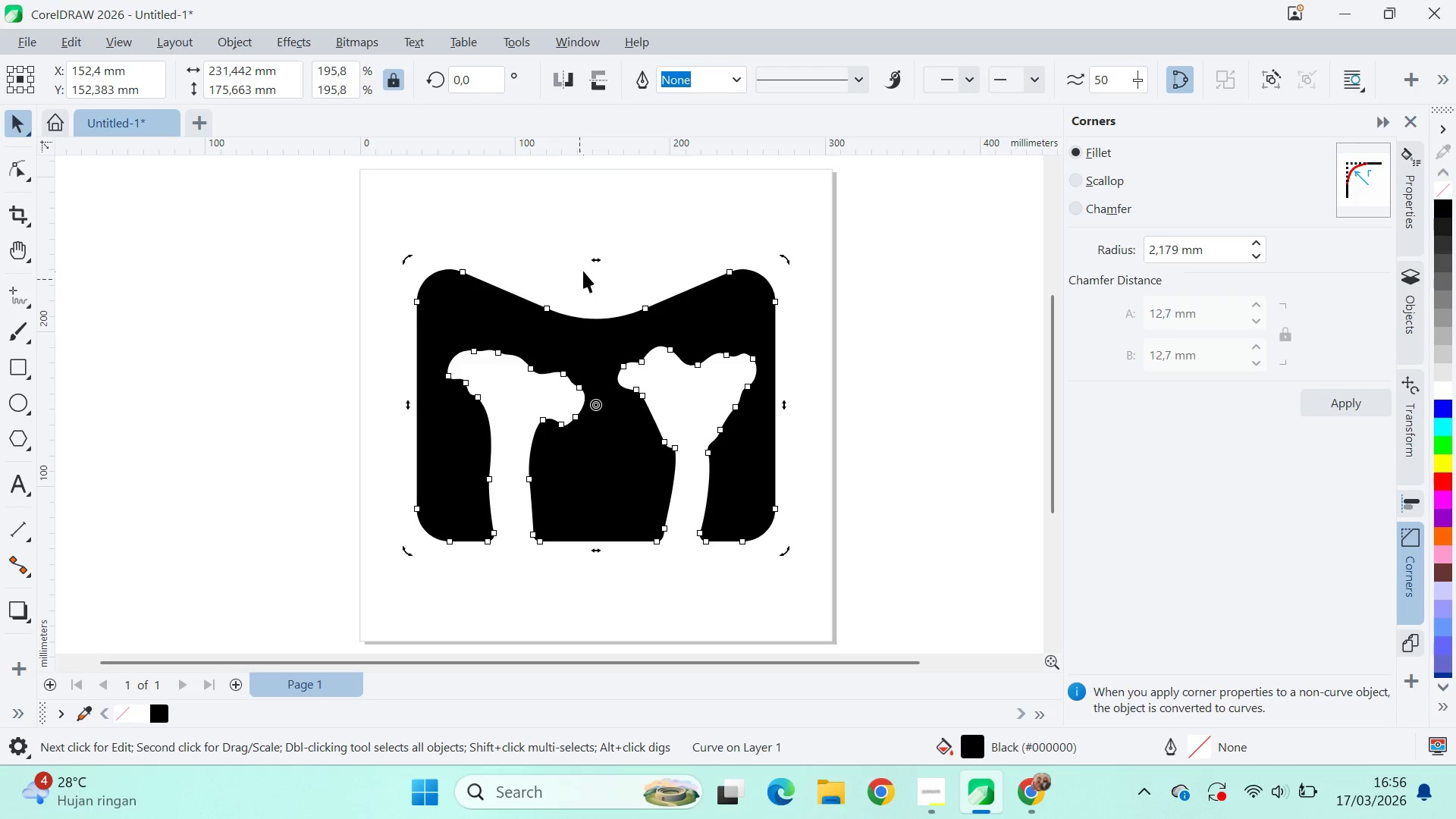 
double_click([583, 270])
 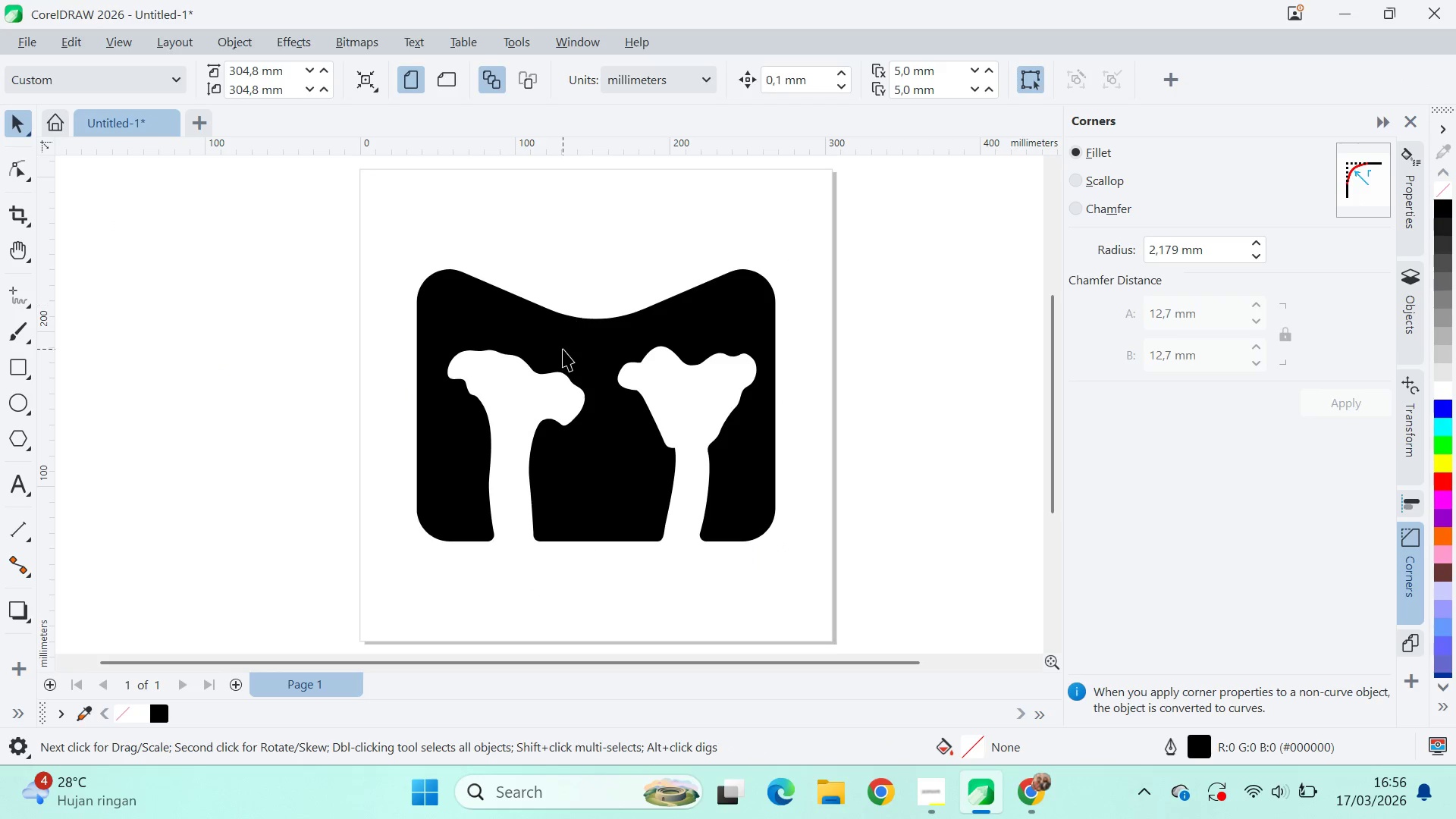 
triple_click([563, 349])
 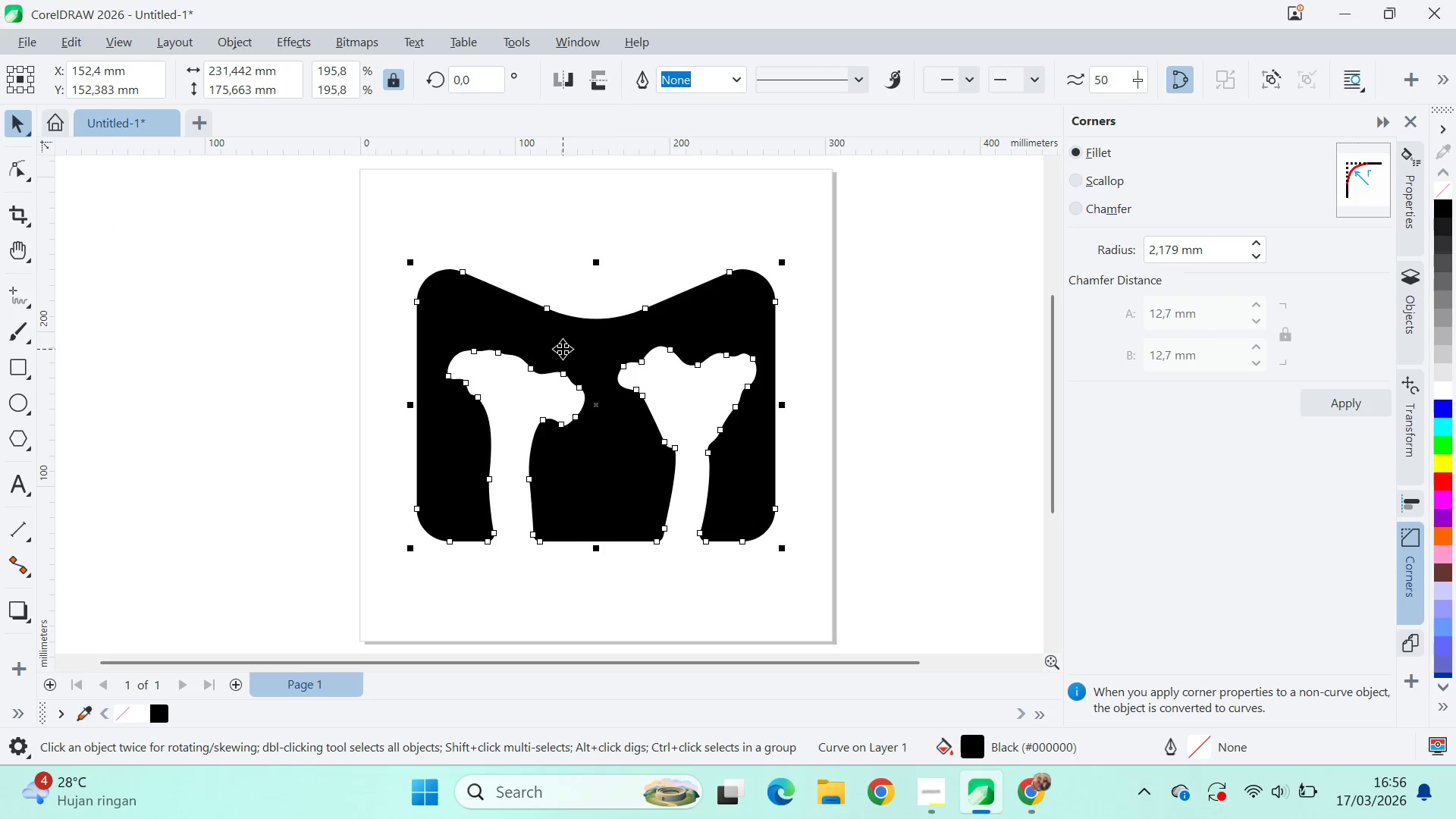 
triple_click([563, 349])
 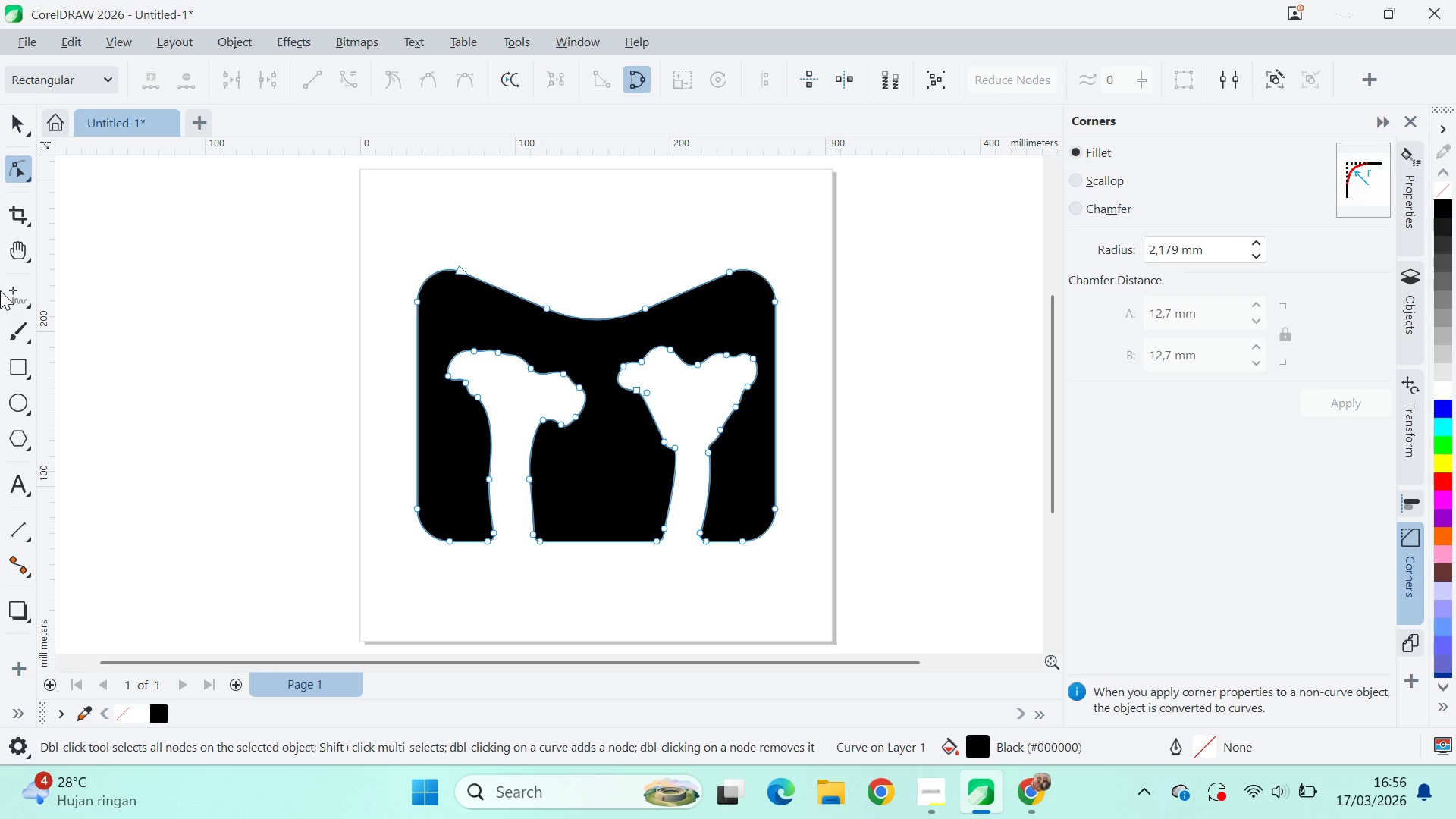 
left_click([16, 372])
 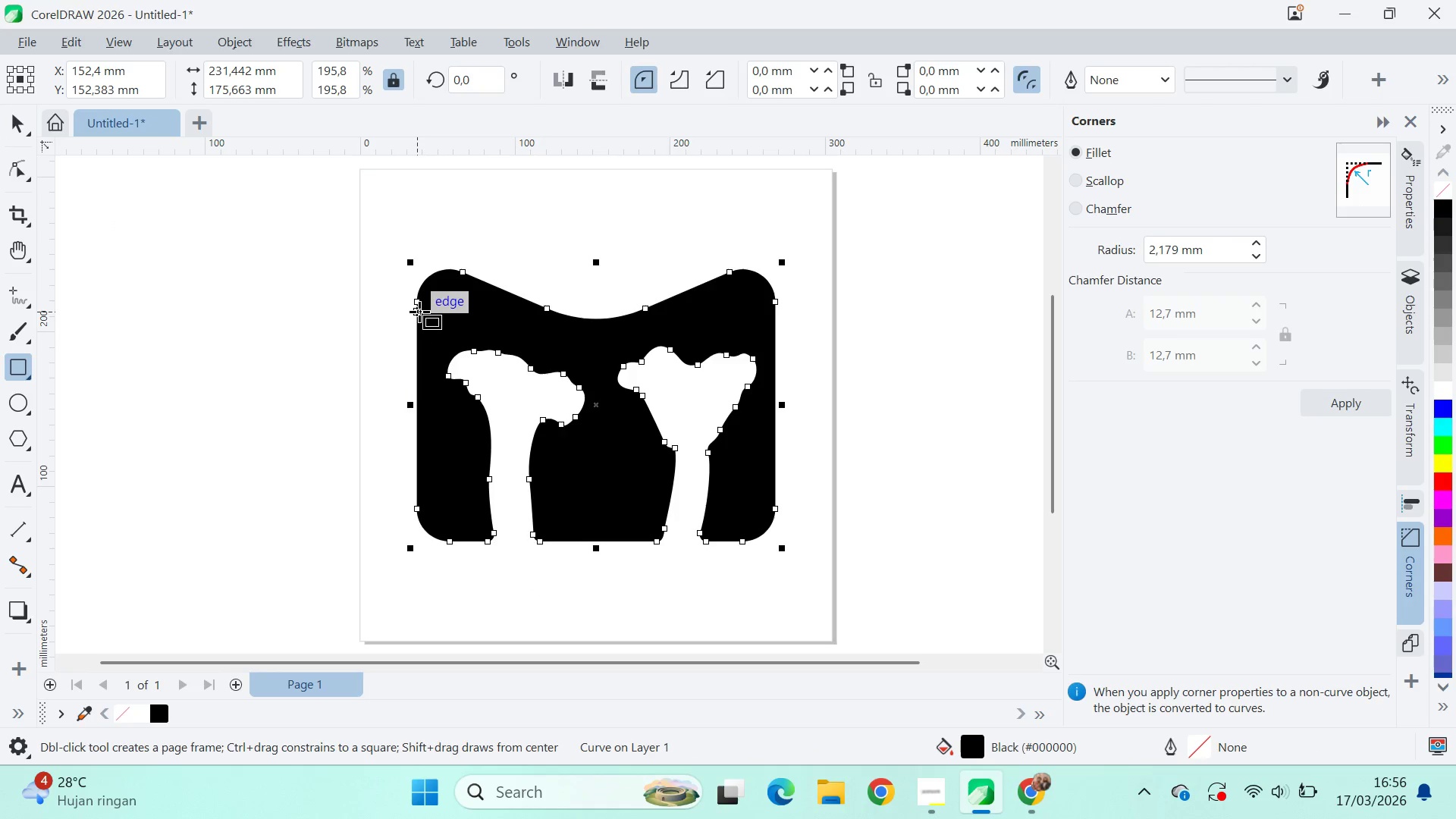 
left_click_drag(start_coordinate=[419, 312], to_coordinate=[777, 345])
 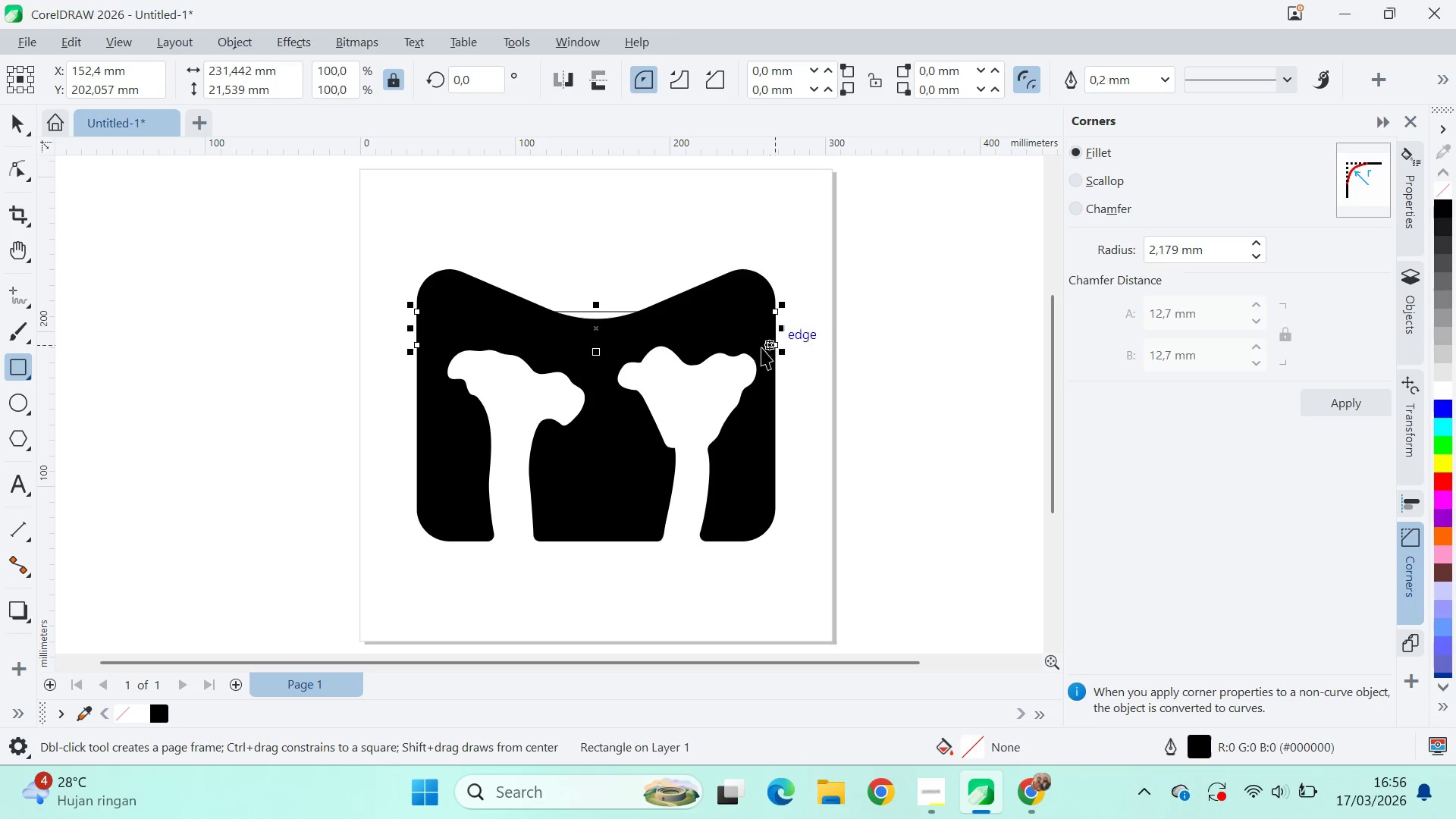 
key(V)
 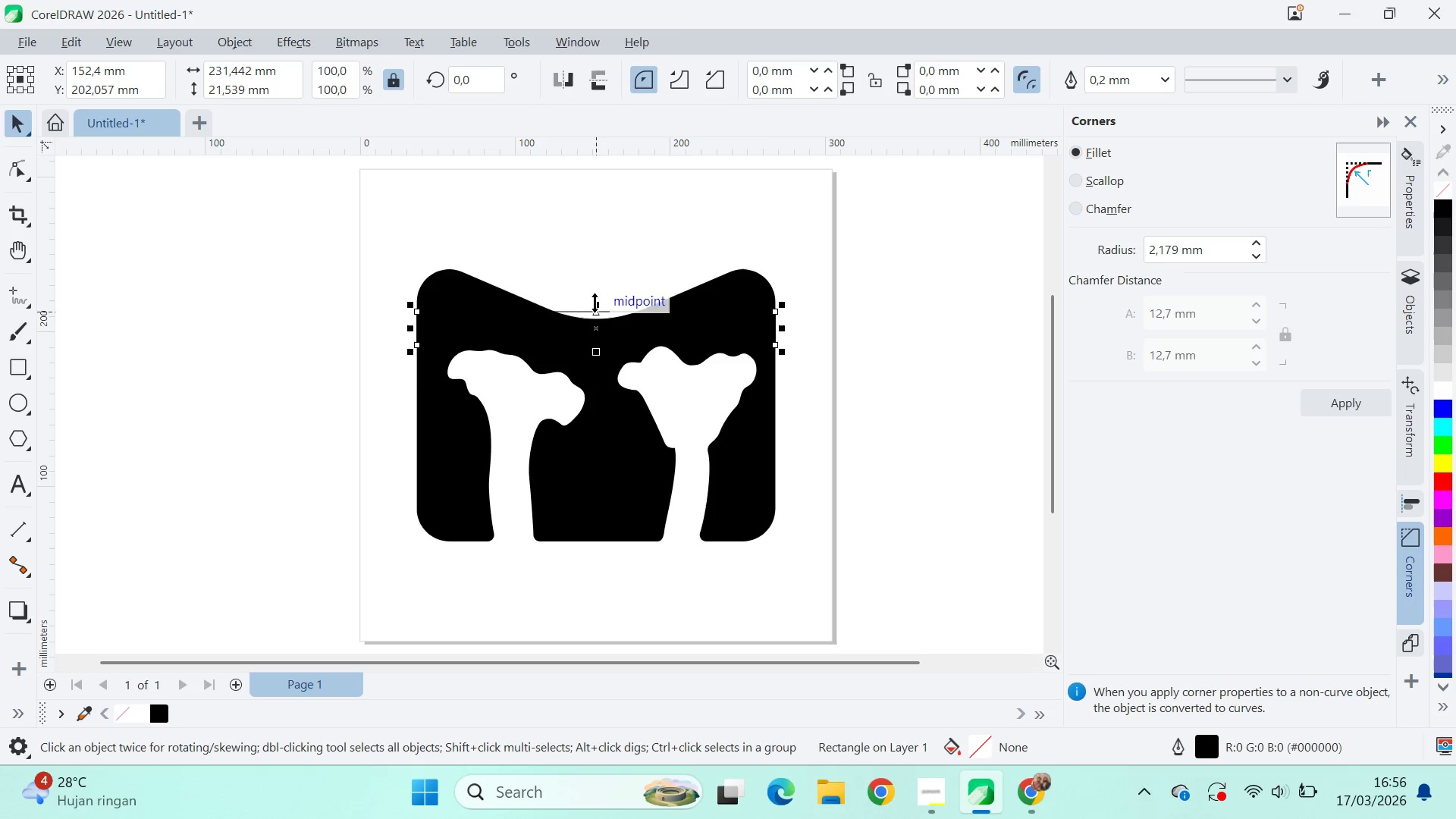 
left_click_drag(start_coordinate=[595, 303], to_coordinate=[448, 260])
 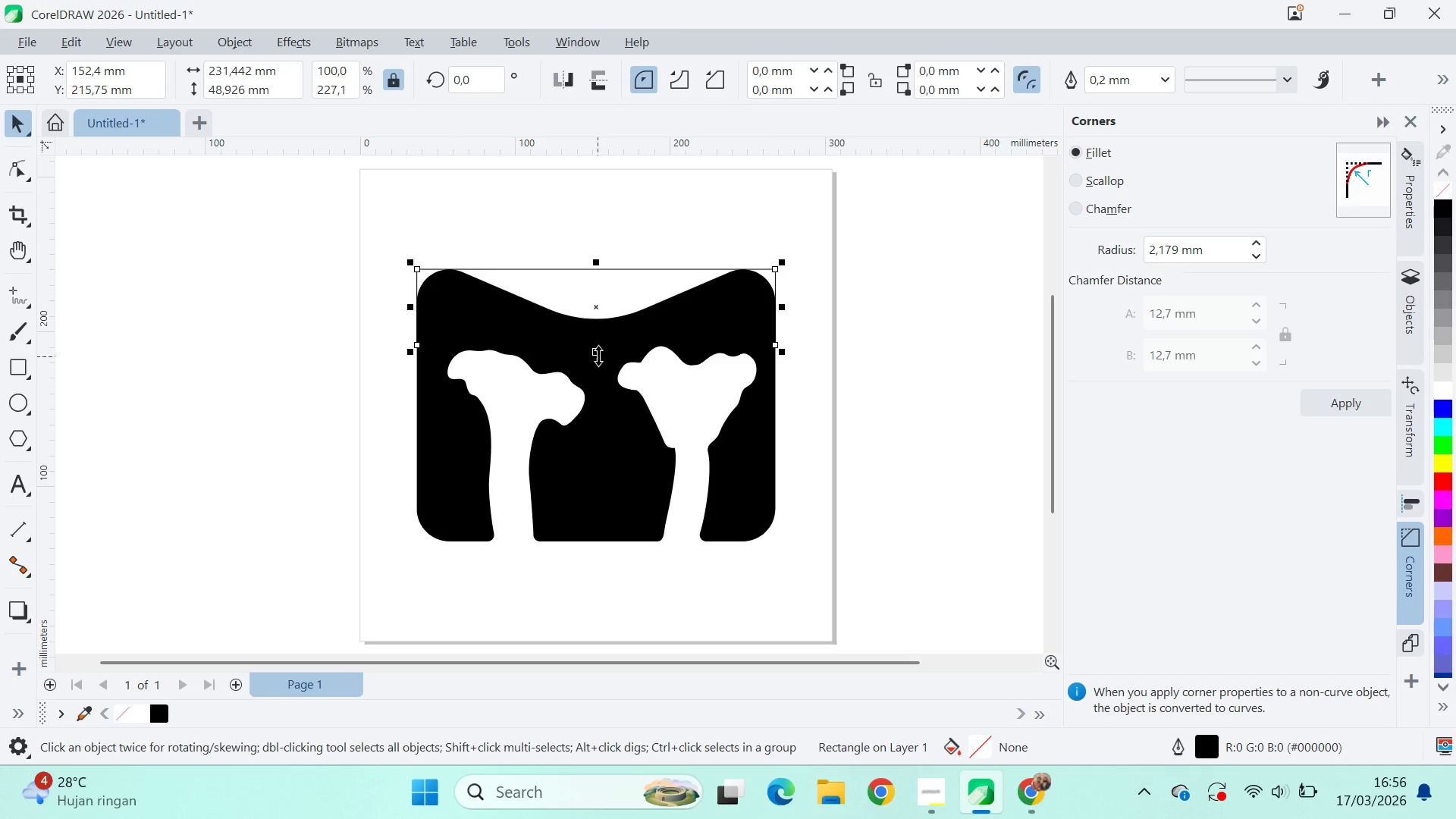 
left_click_drag(start_coordinate=[598, 355], to_coordinate=[595, 343])
 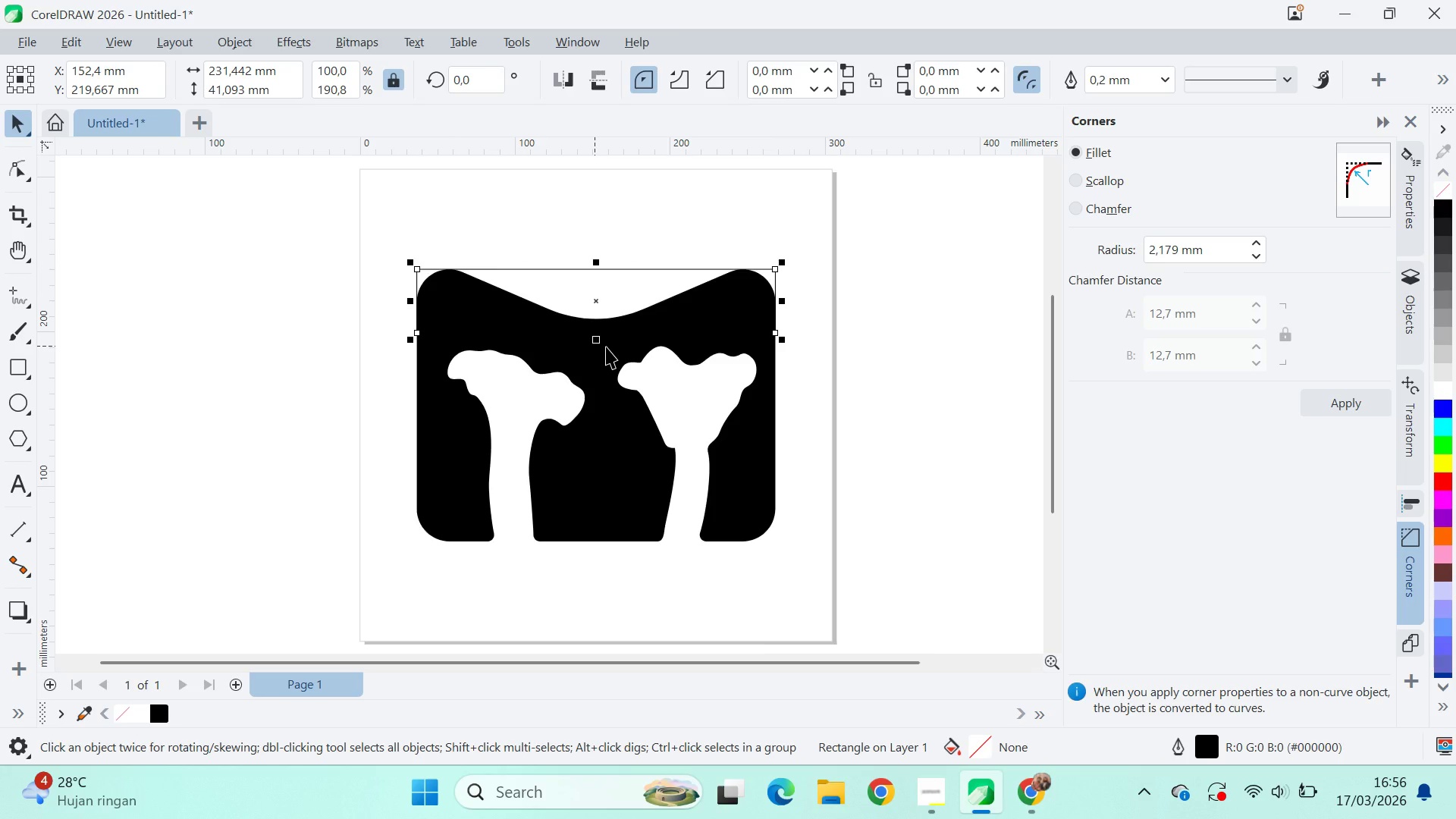 
hold_key(key=ShiftLeft, duration=0.36)
 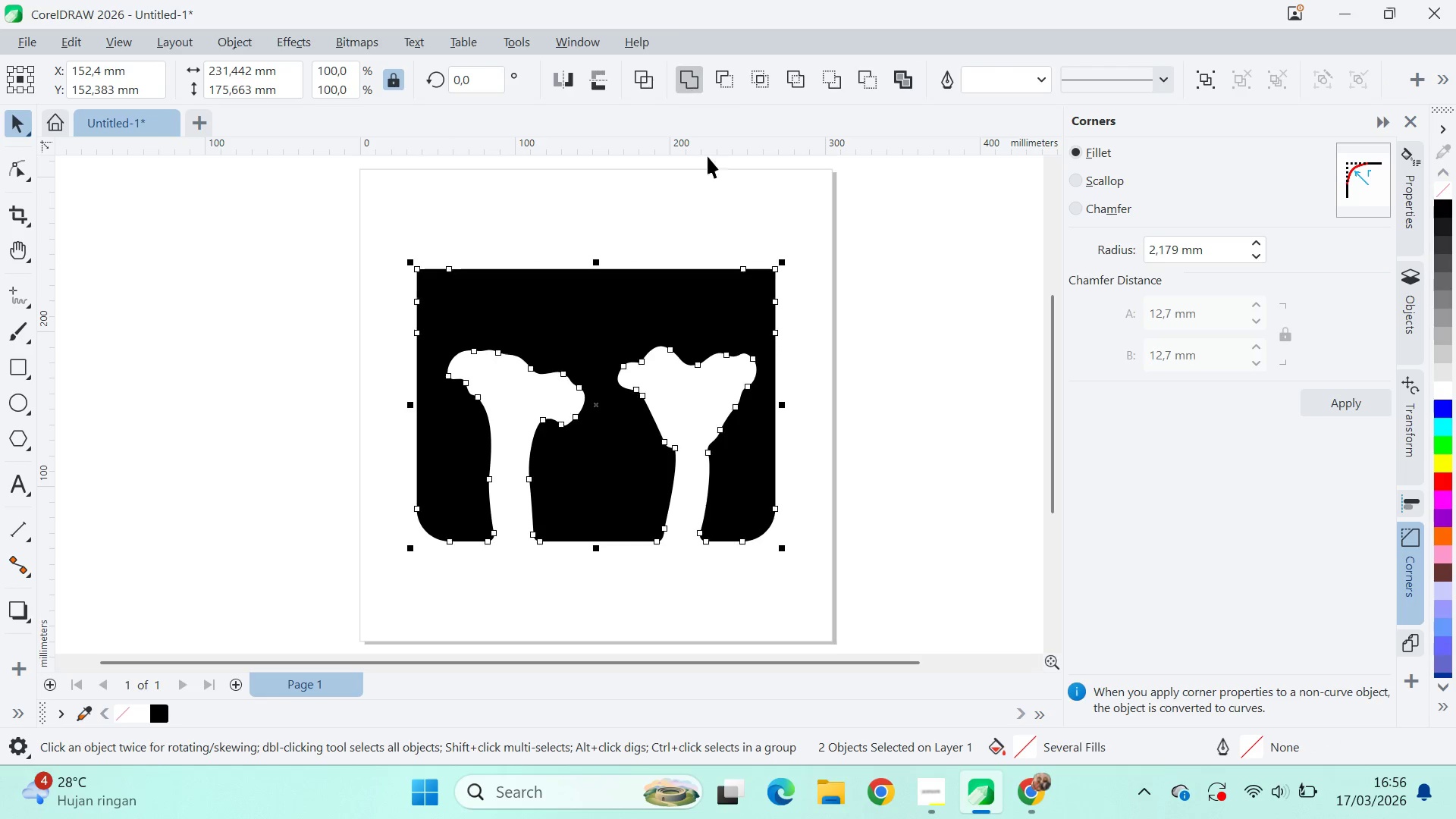 
double_click([817, 280])
 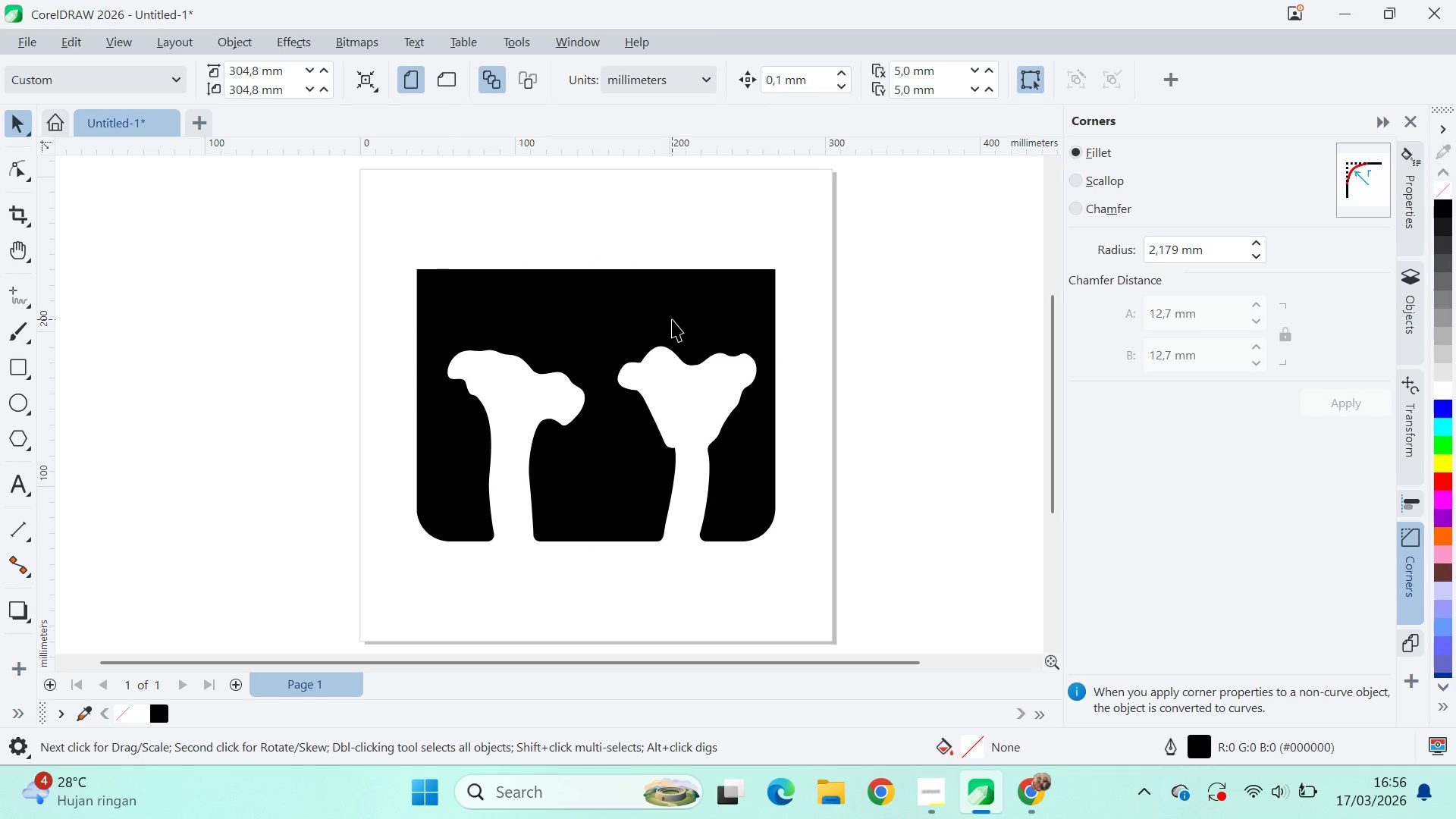 
triple_click([672, 319])
 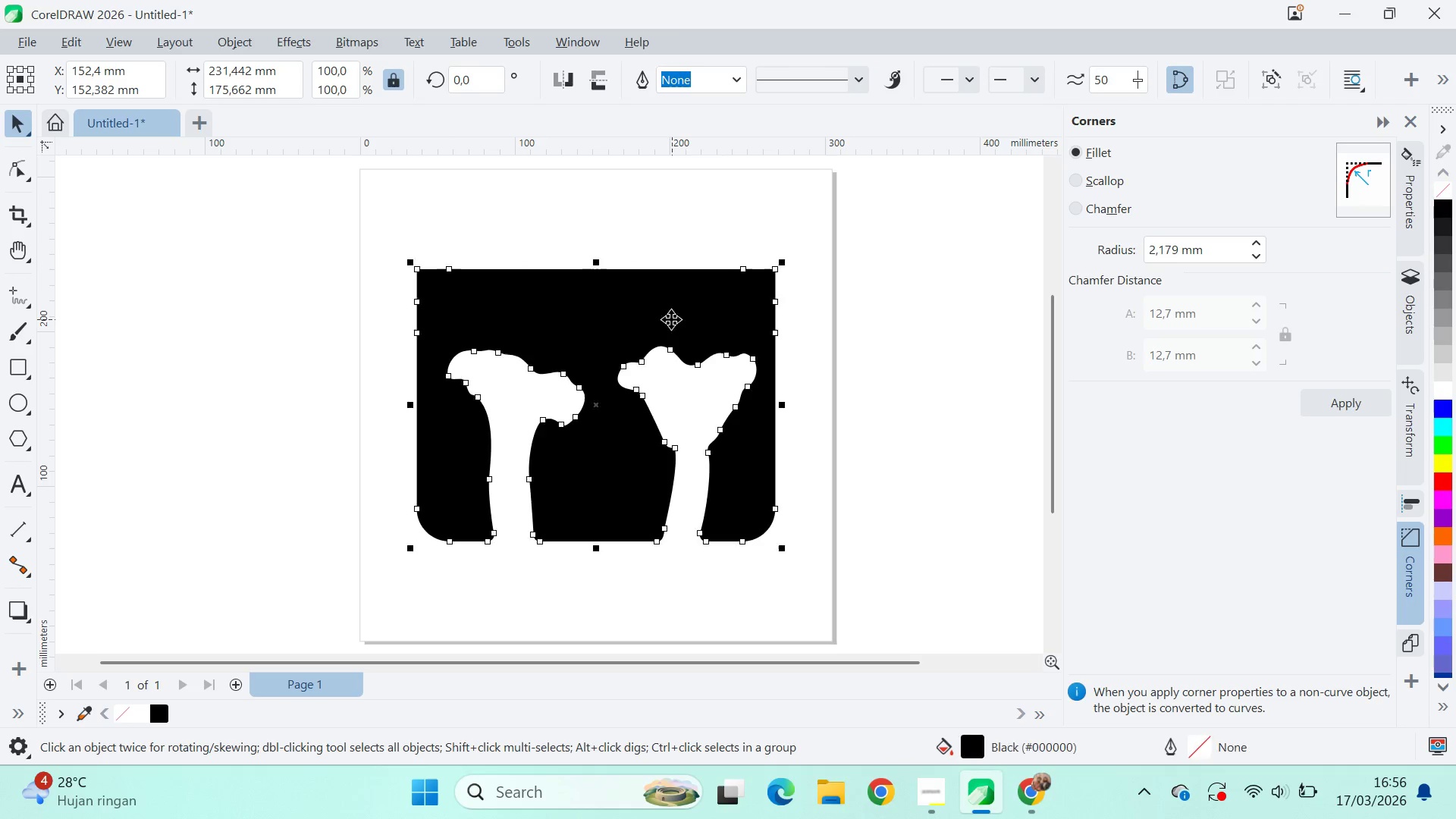 
triple_click([671, 319])
 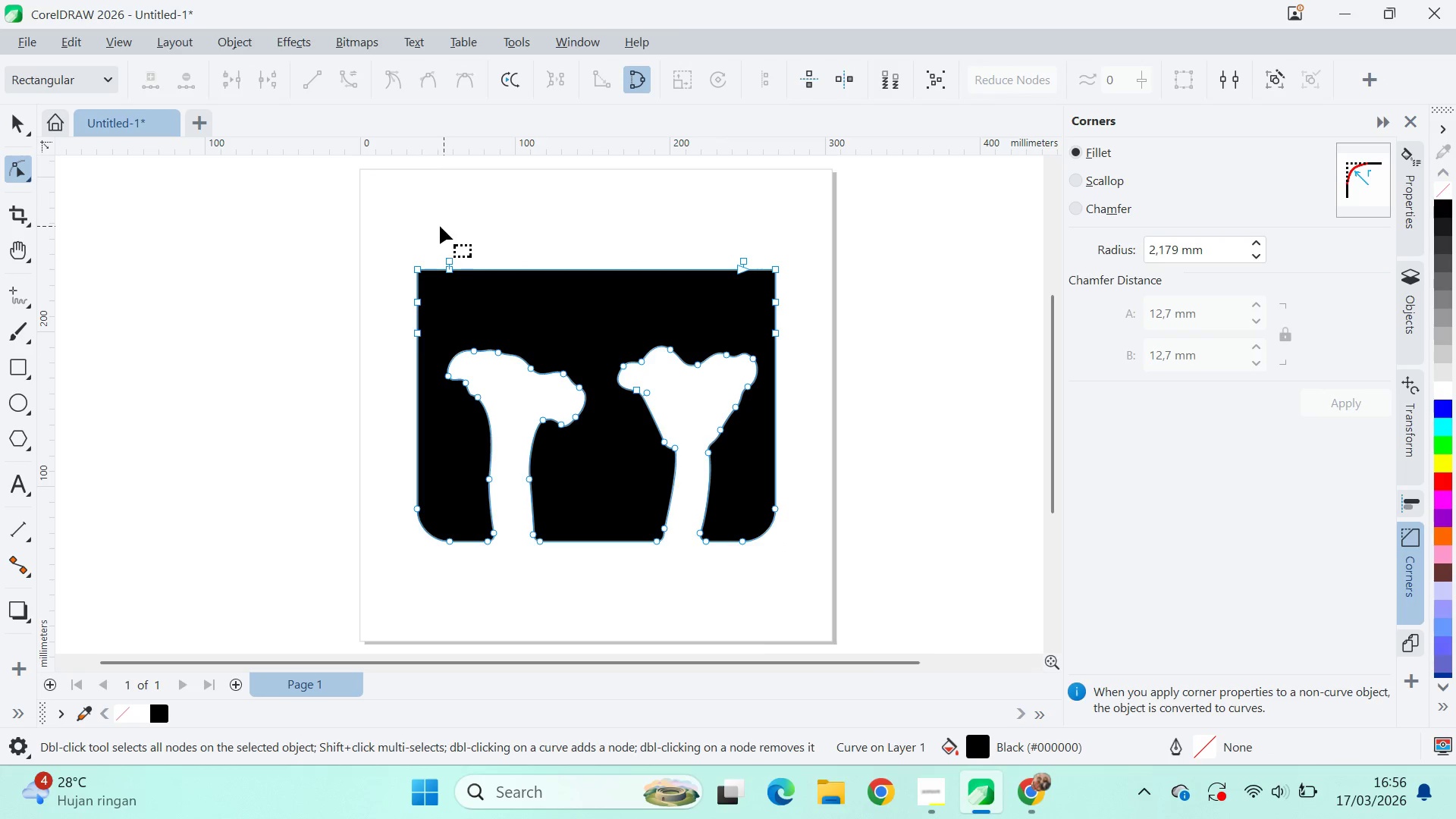 
key(Control+A)
 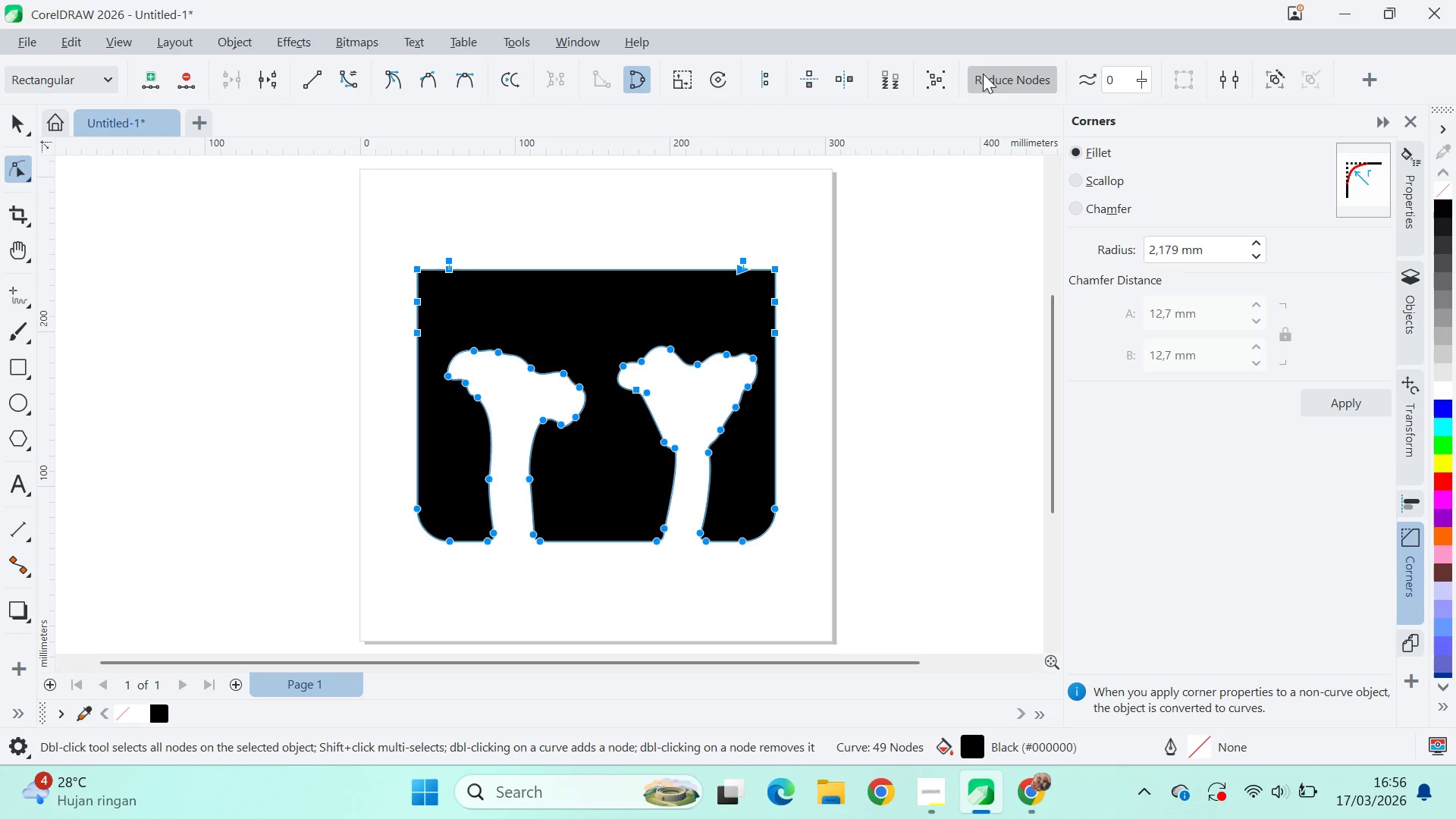 
double_click([983, 74])
 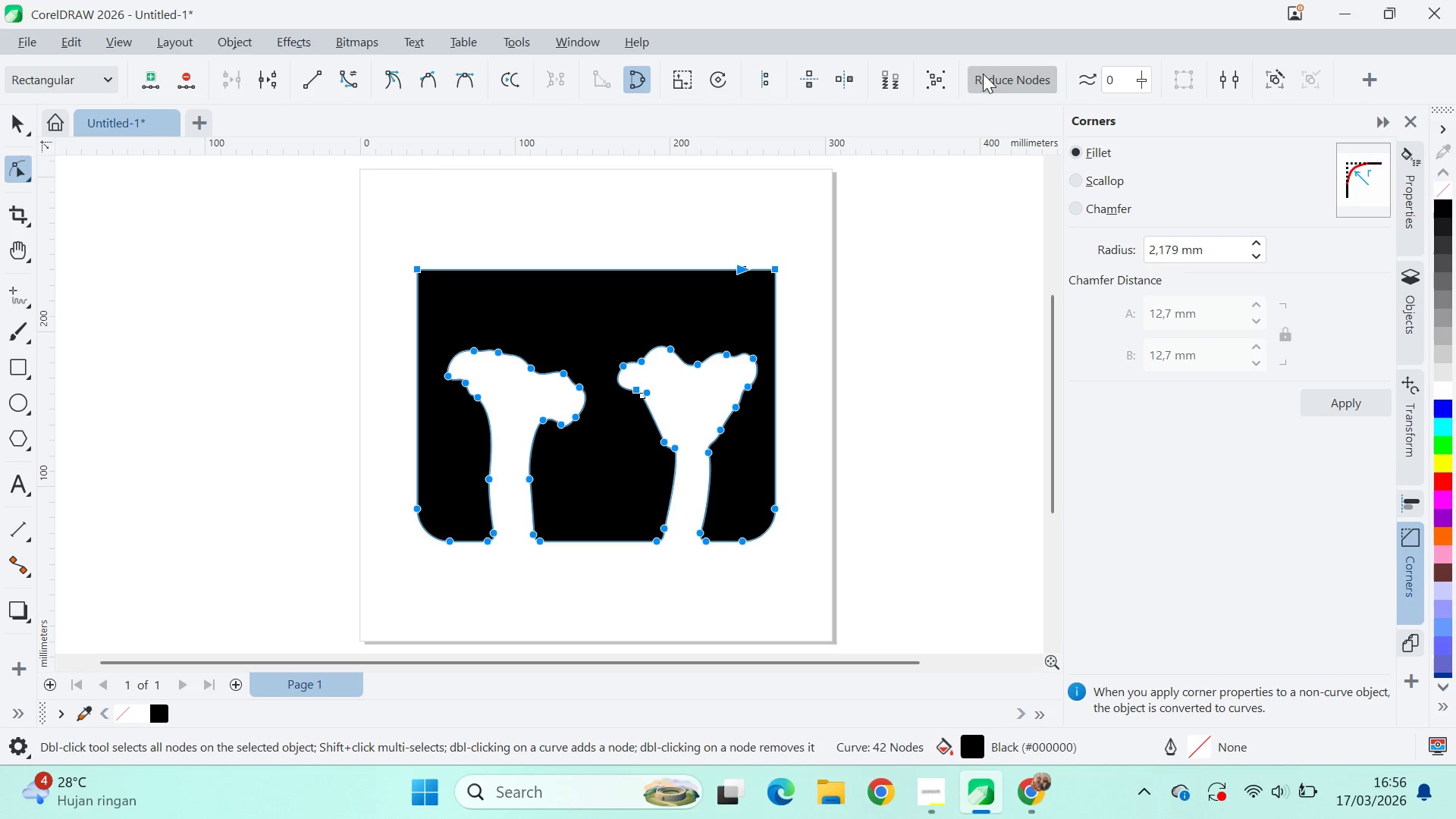 
triple_click([983, 74])
 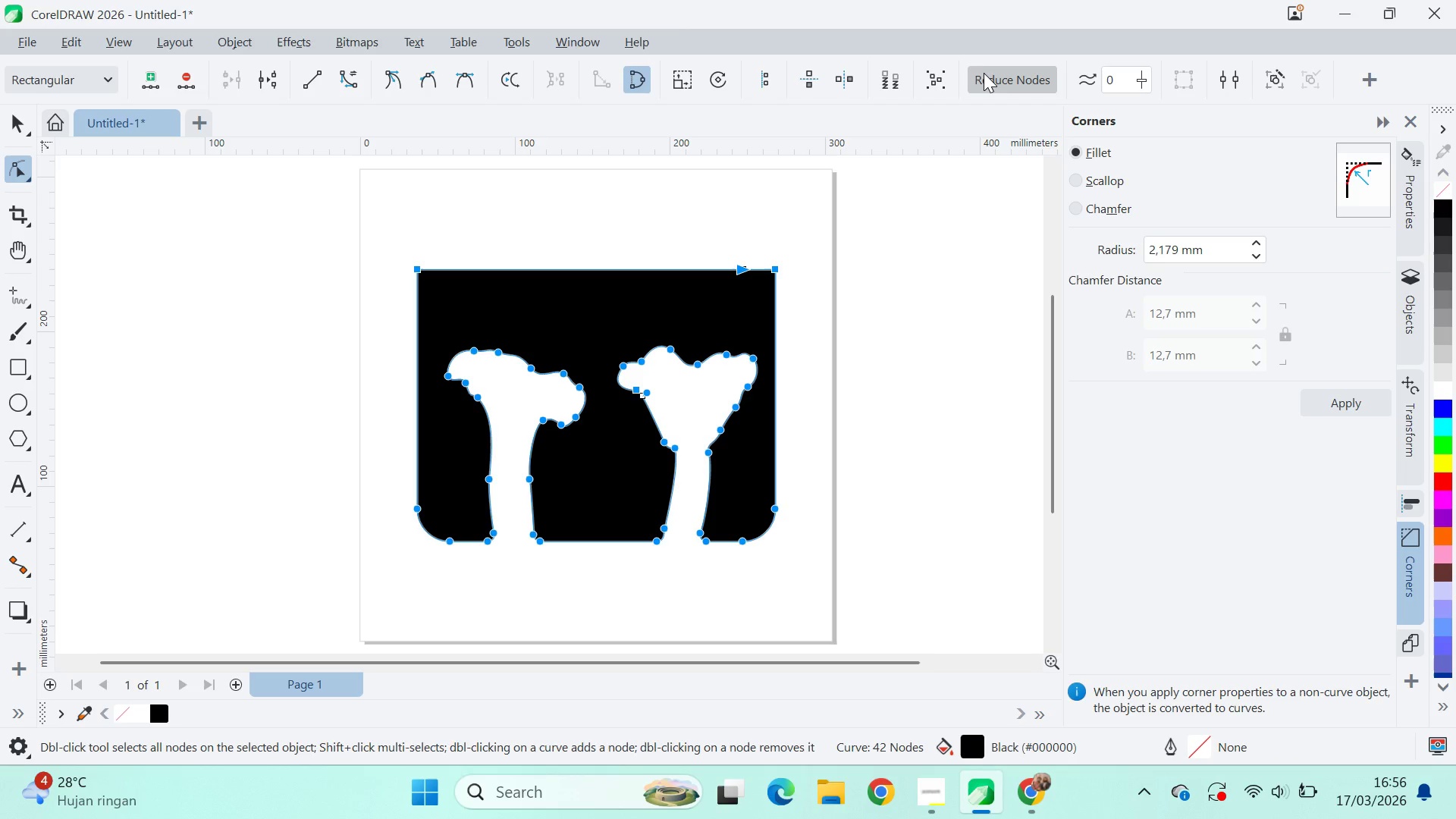 
left_click_drag(start_coordinate=[984, 74], to_coordinate=[971, 94])
 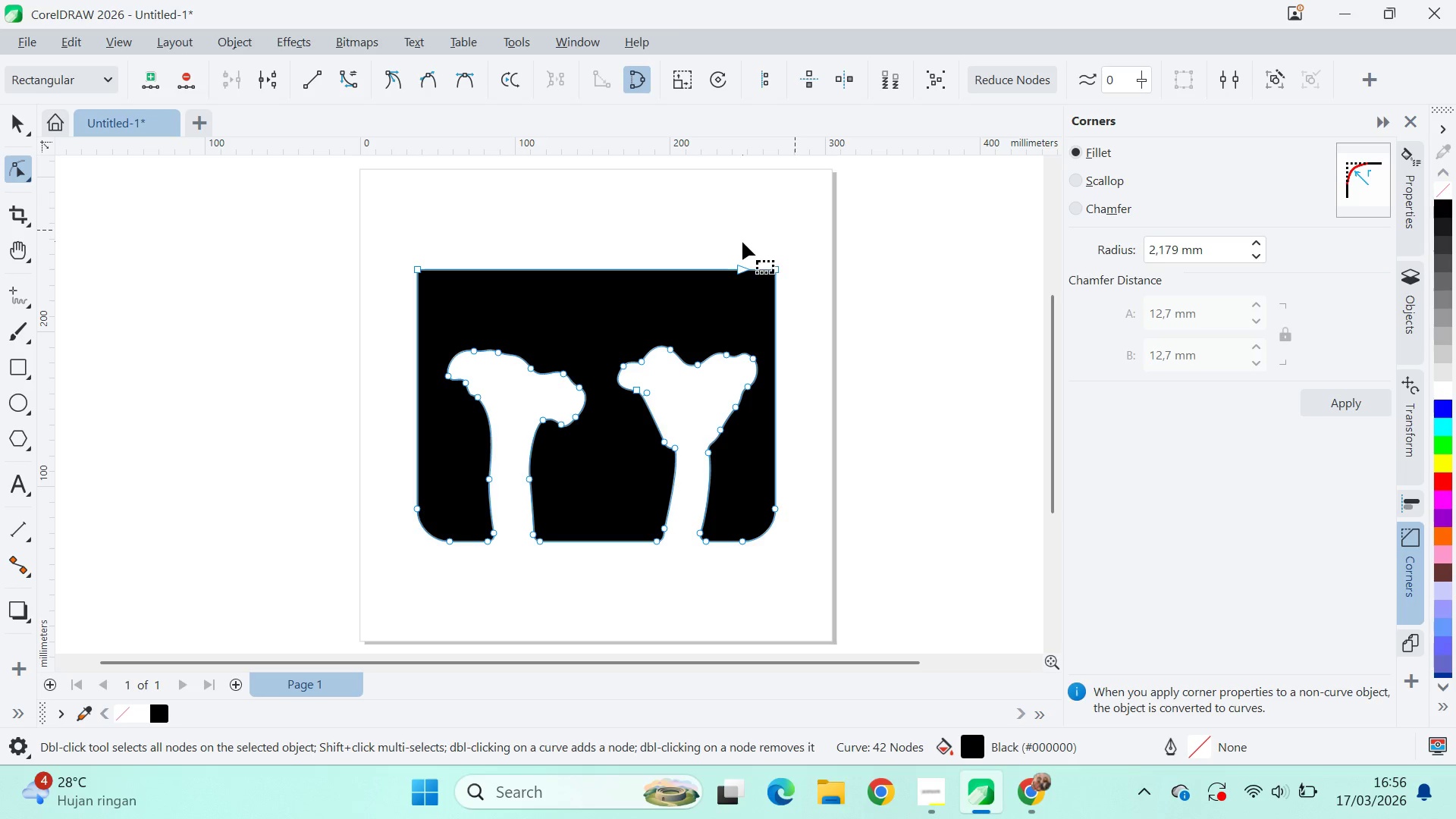 
left_click_drag(start_coordinate=[742, 244], to_coordinate=[736, 291])
 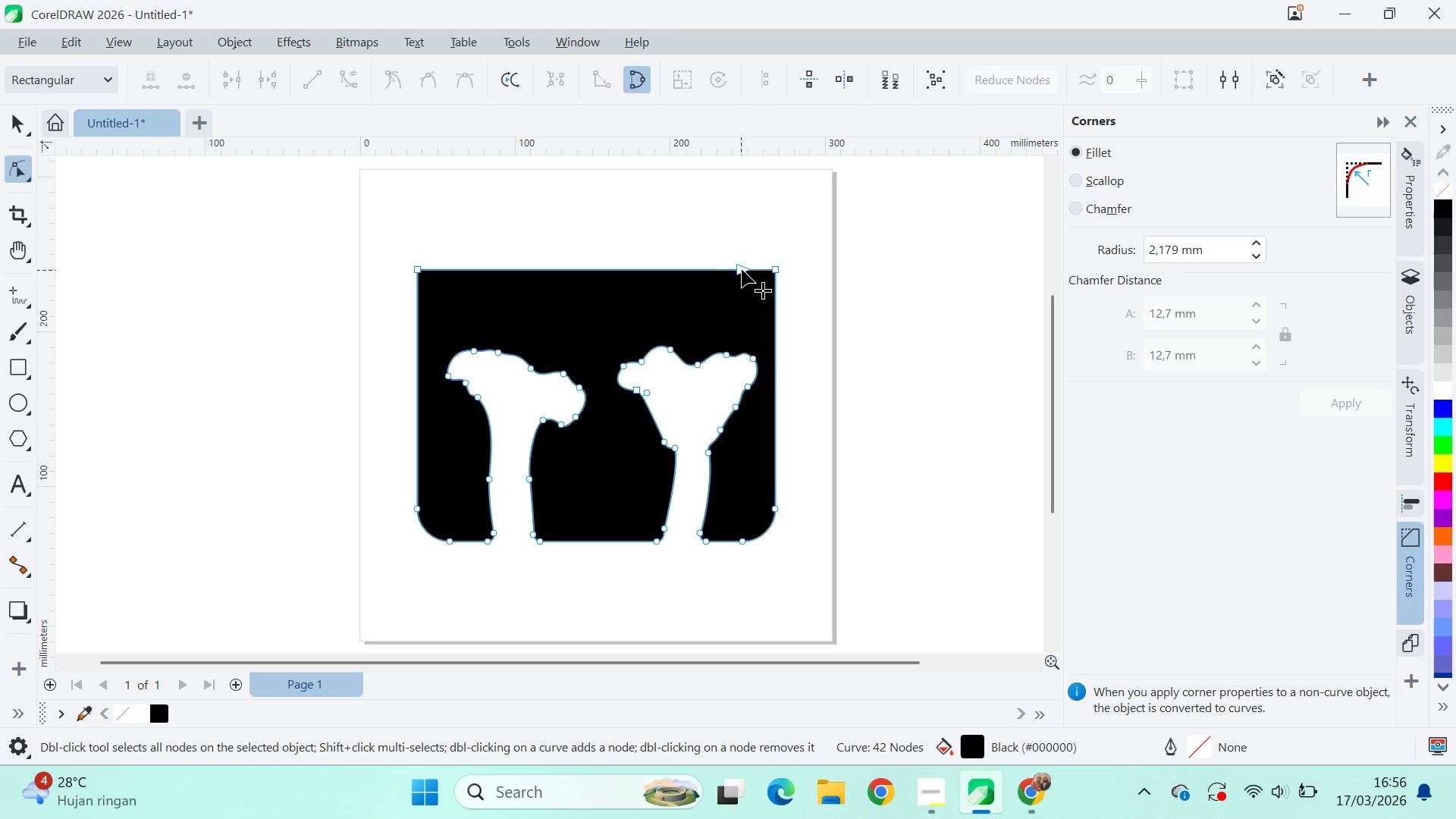 
left_click([742, 269])
 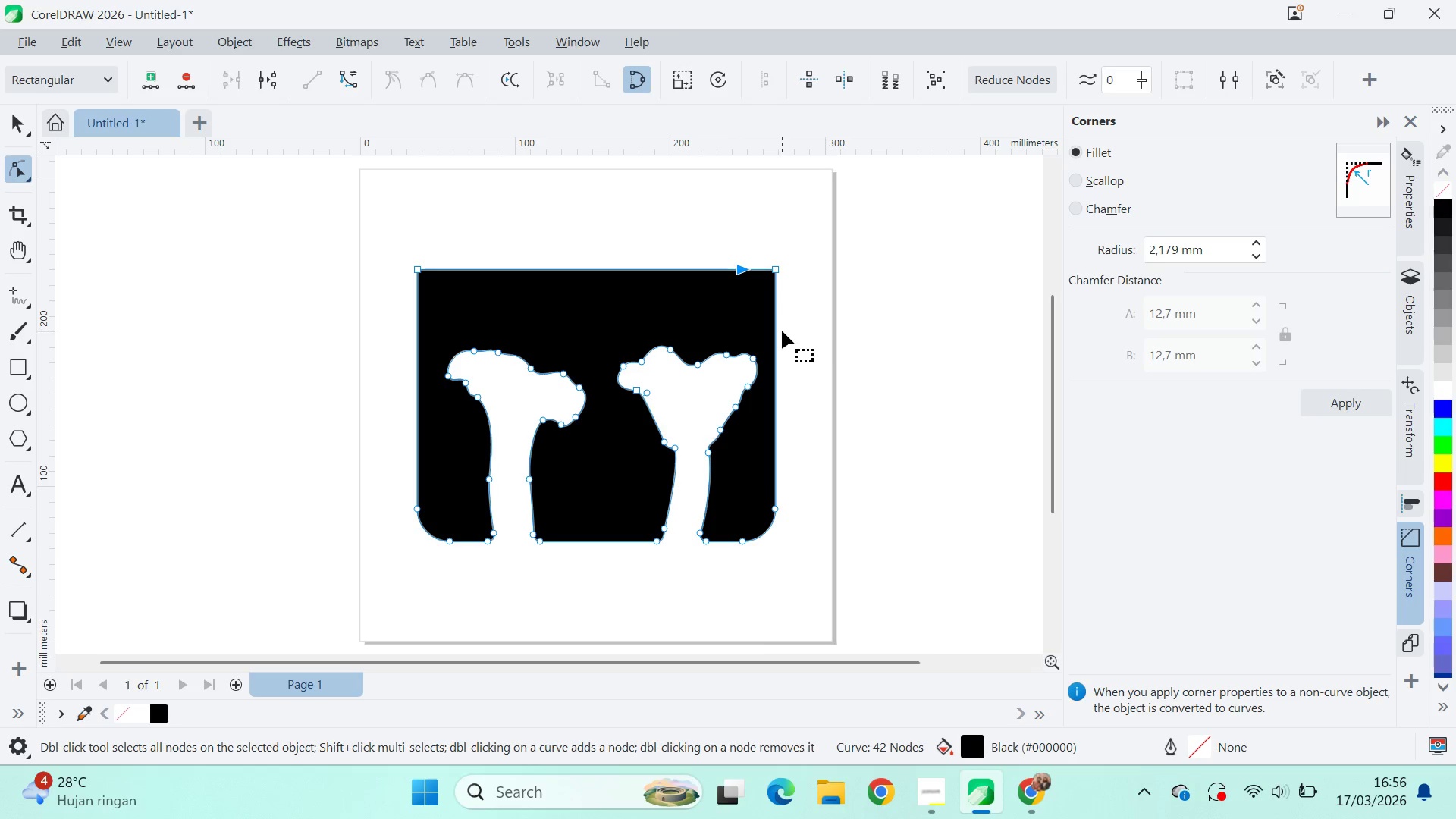 
key(Delete)
 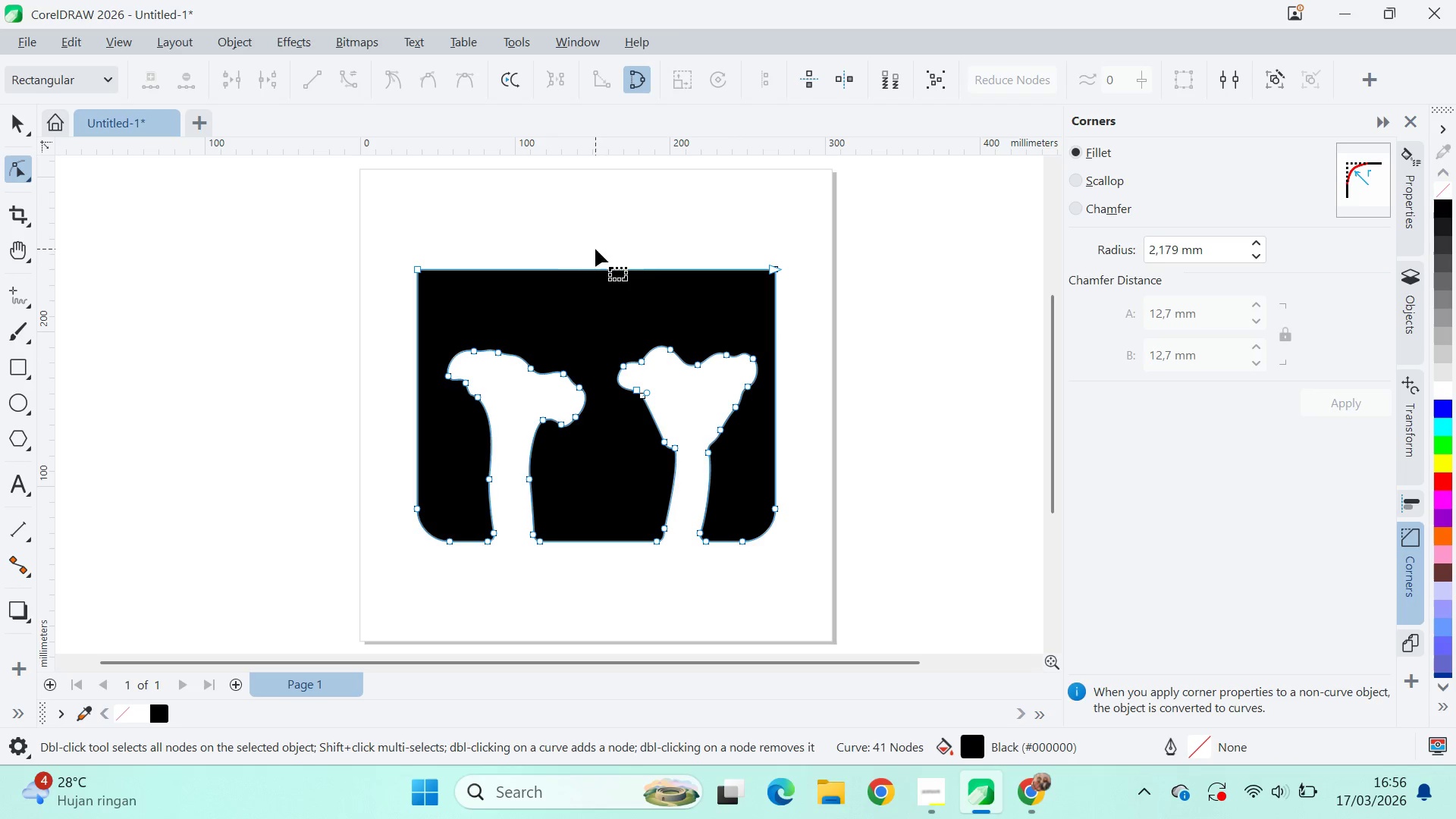 
double_click([592, 270])
 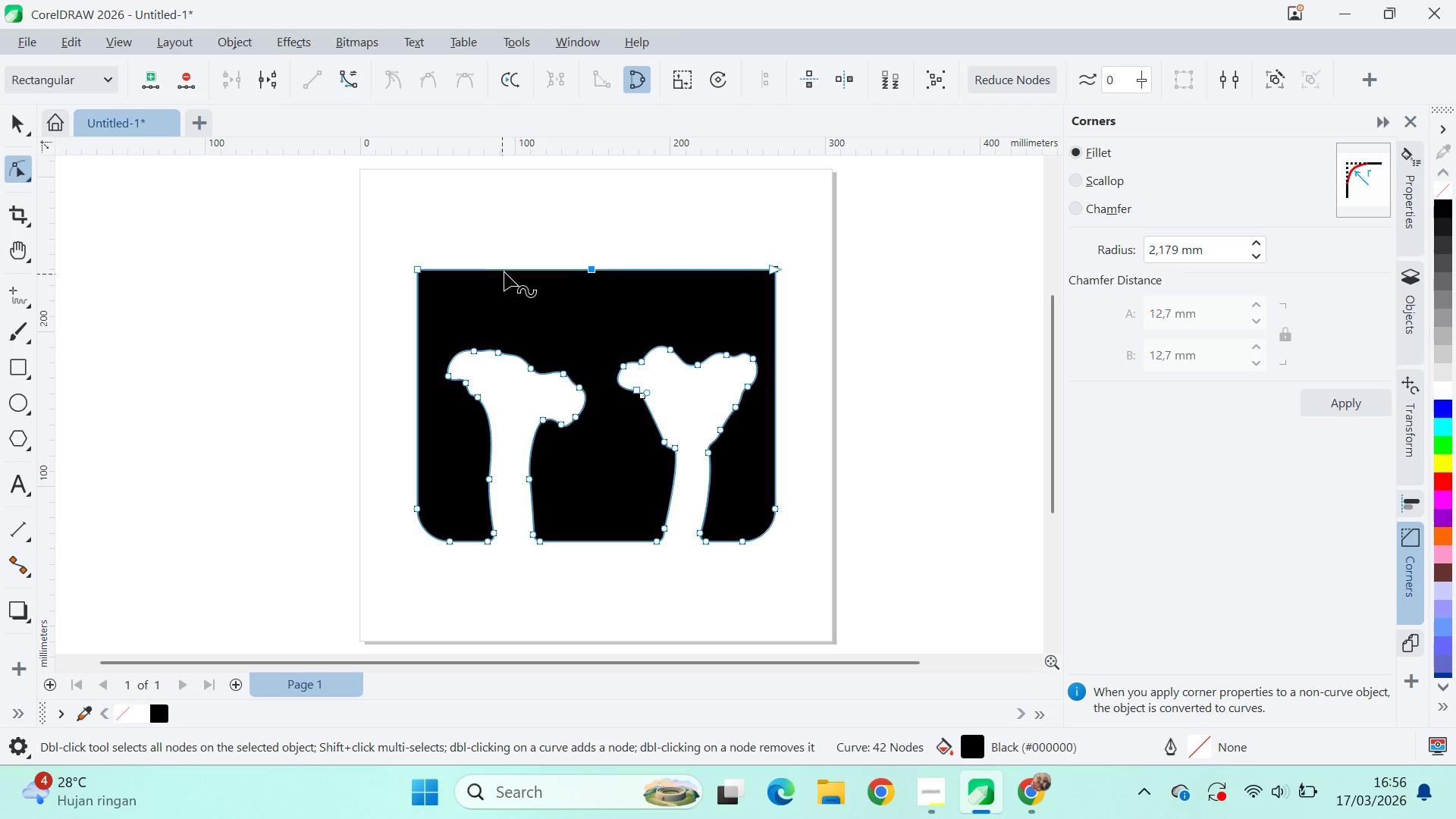 
double_click([506, 271])
 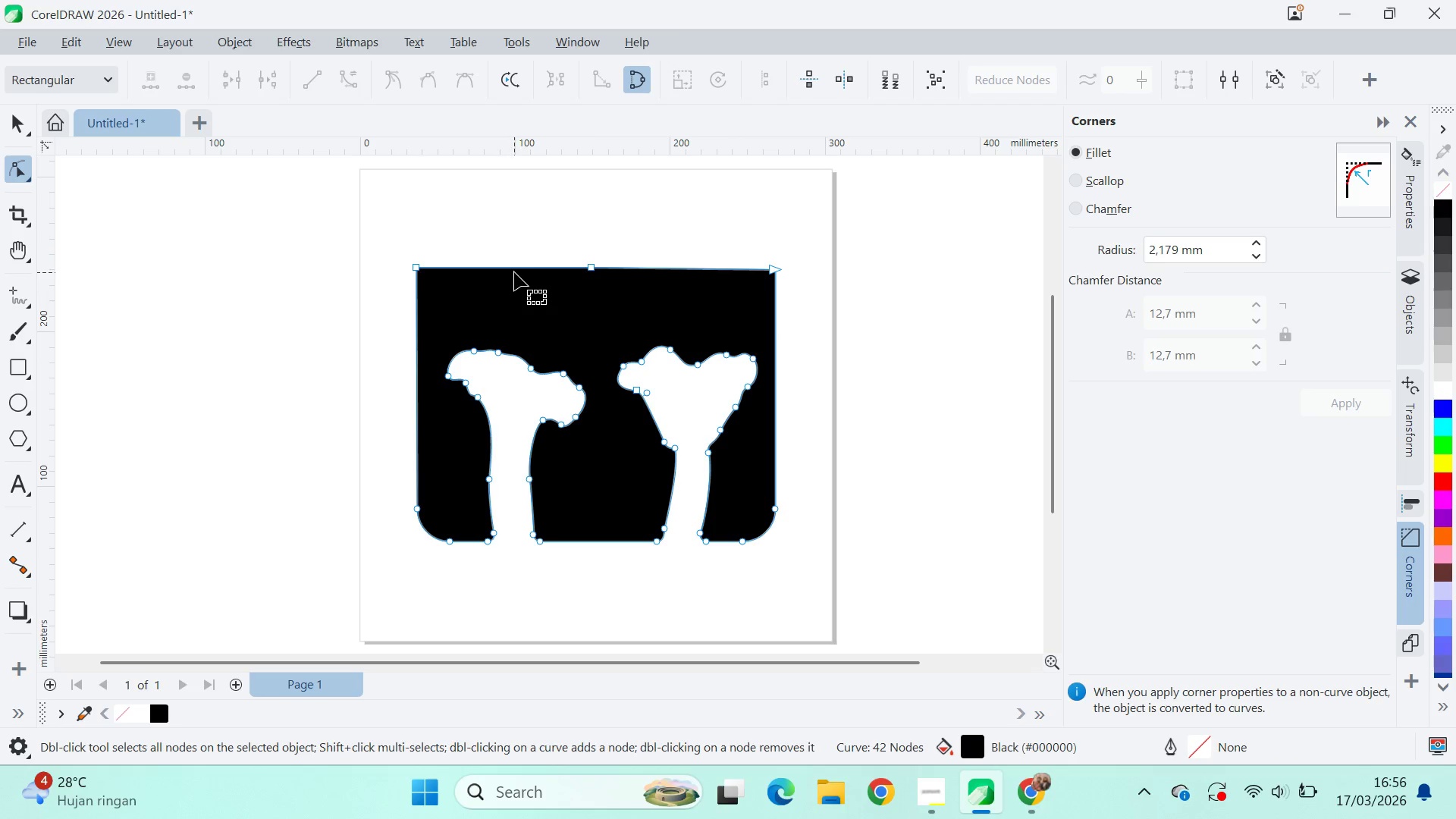 
key(Control+Z)
 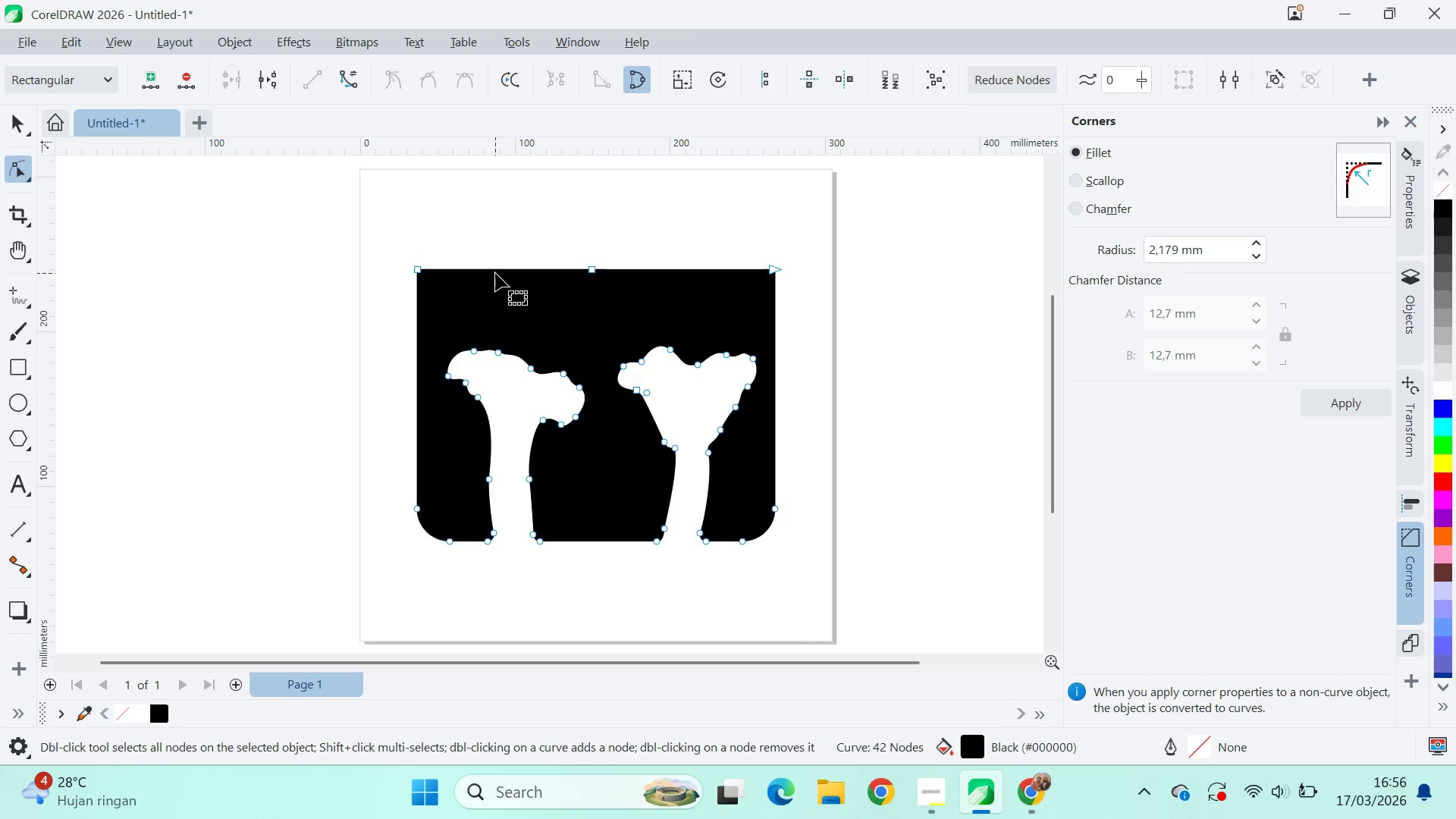 
double_click([495, 273])
 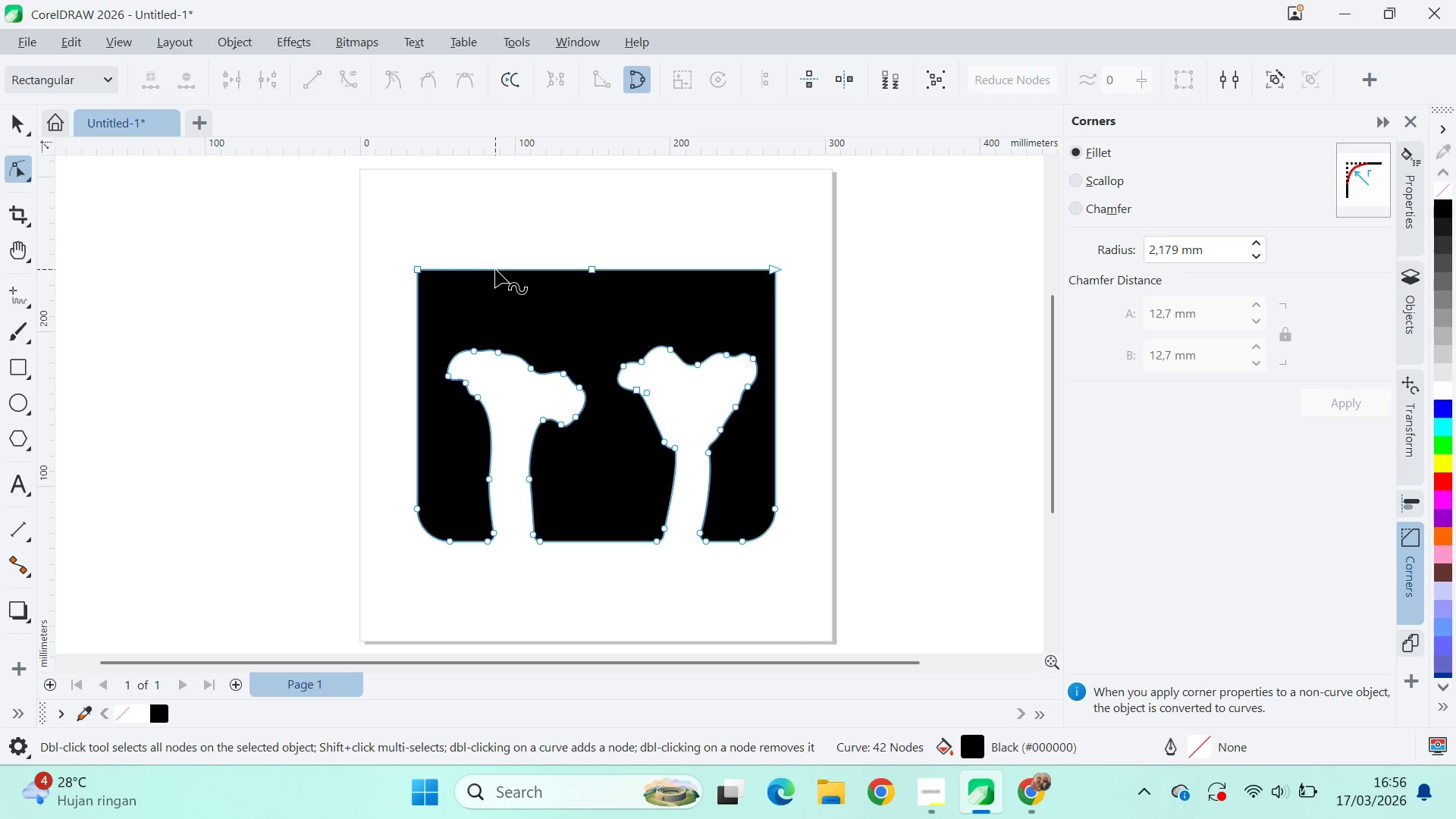 
triple_click([495, 269])
 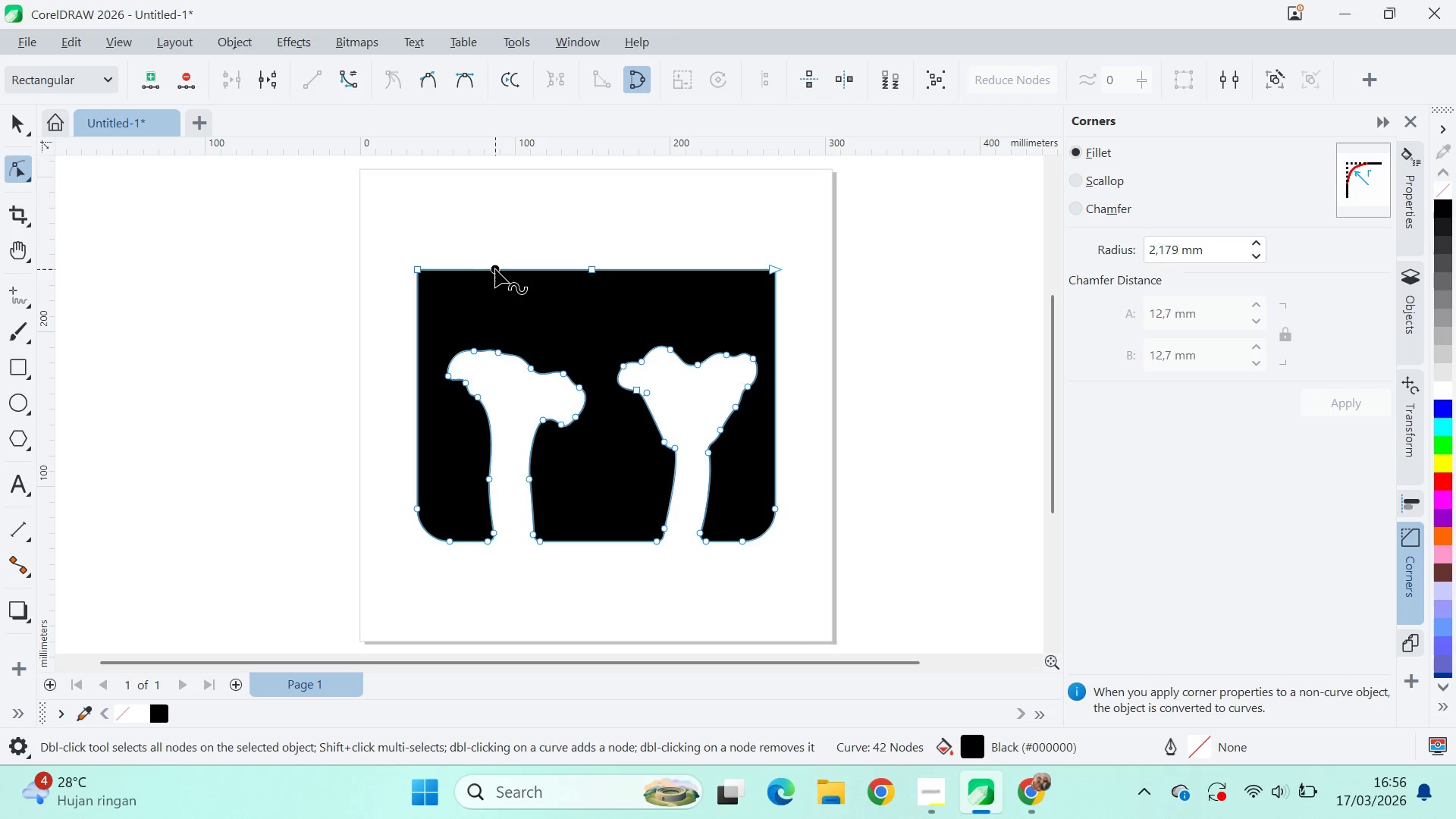 
triple_click([495, 269])
 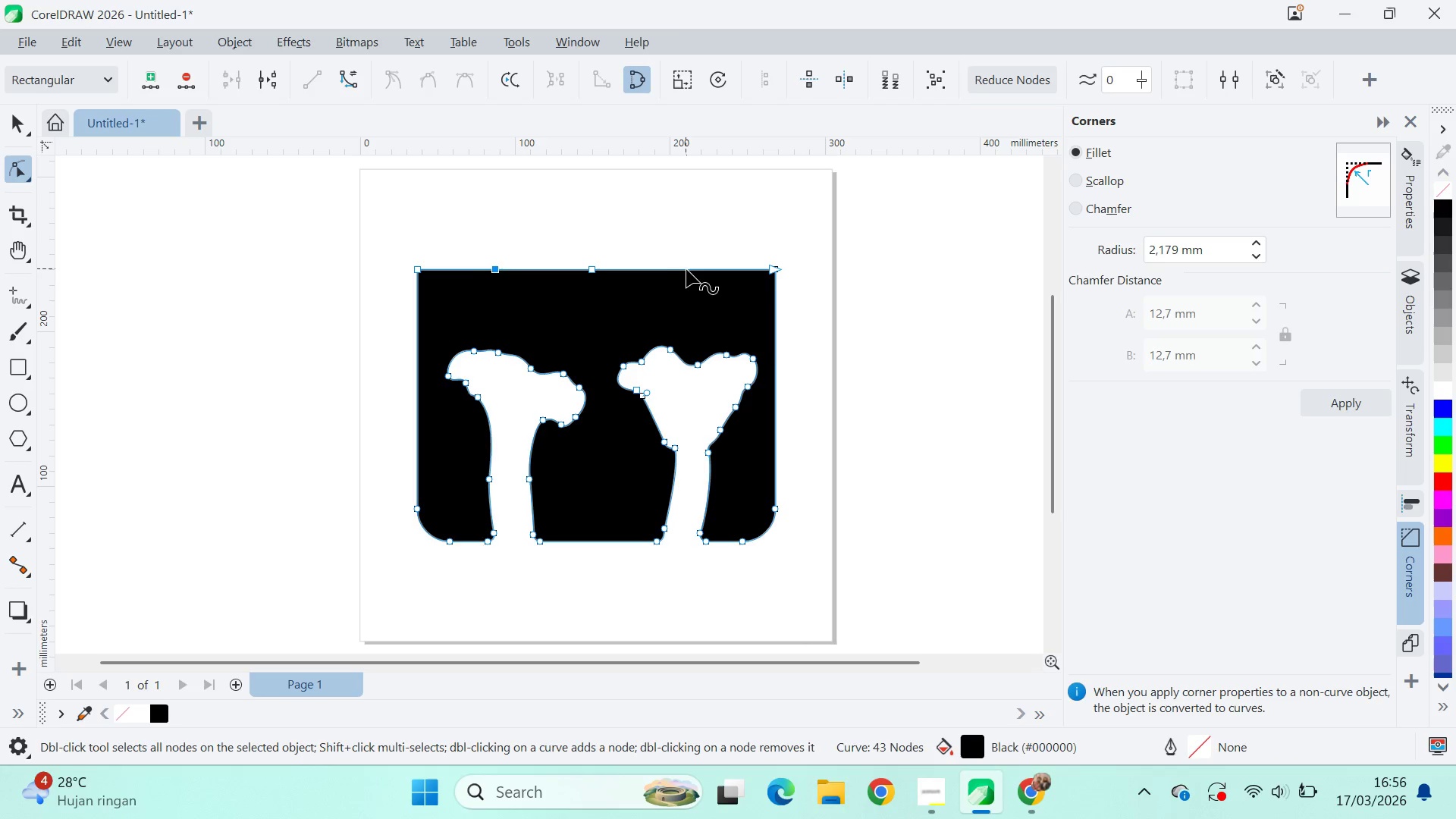 
double_click([688, 270])
 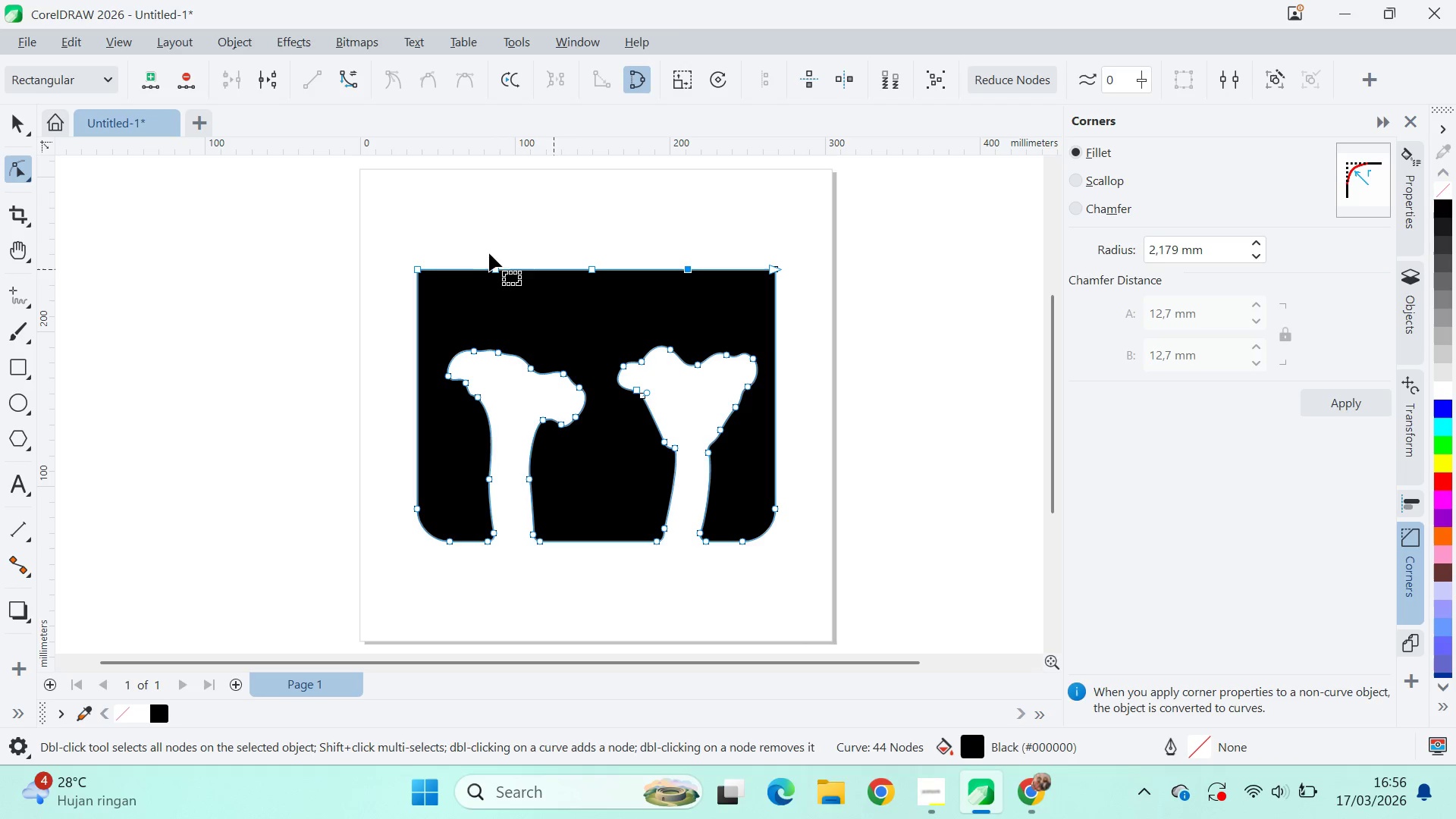 
left_click_drag(start_coordinate=[483, 248], to_coordinate=[720, 310])
 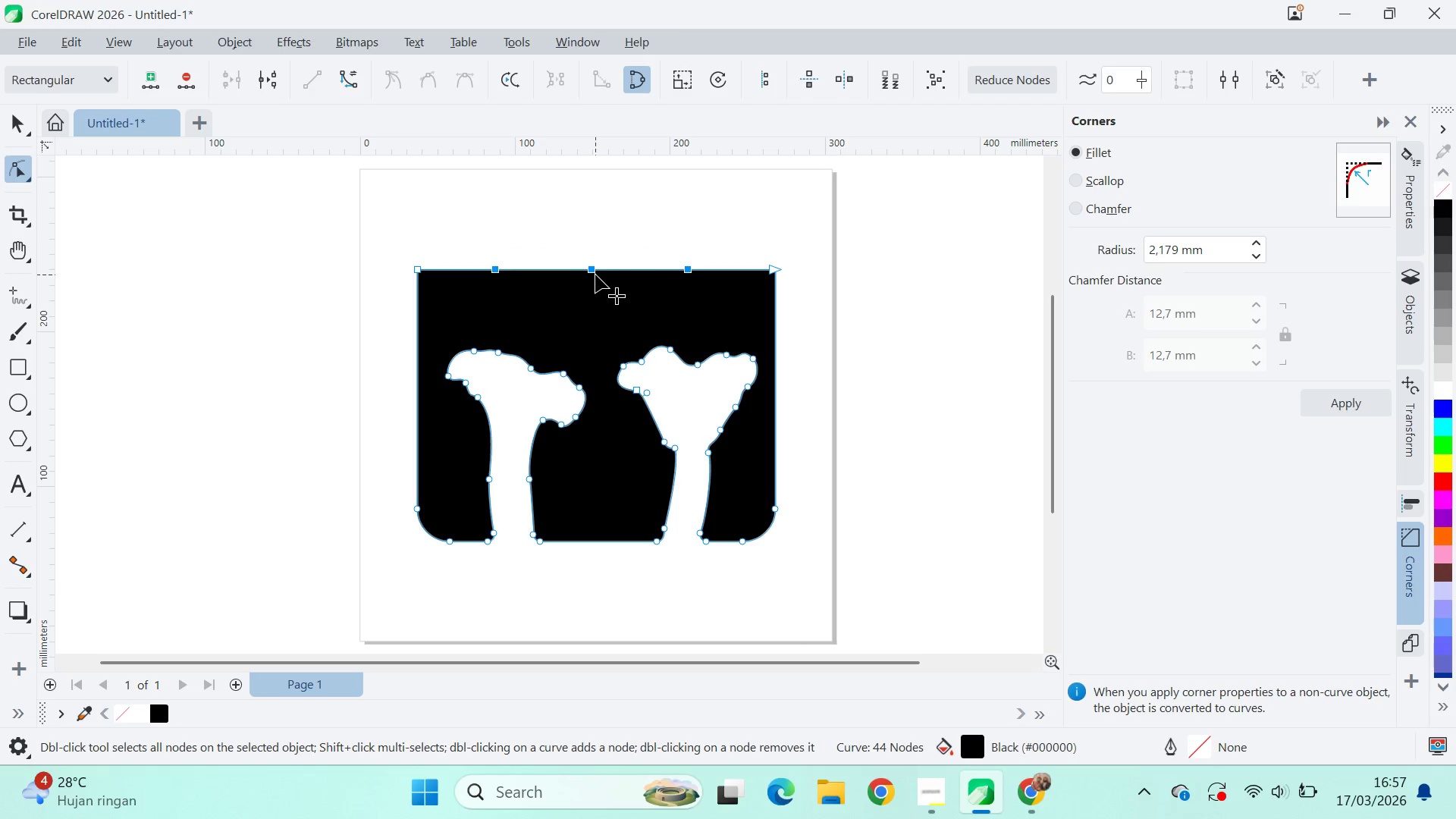 
left_click([639, 256])
 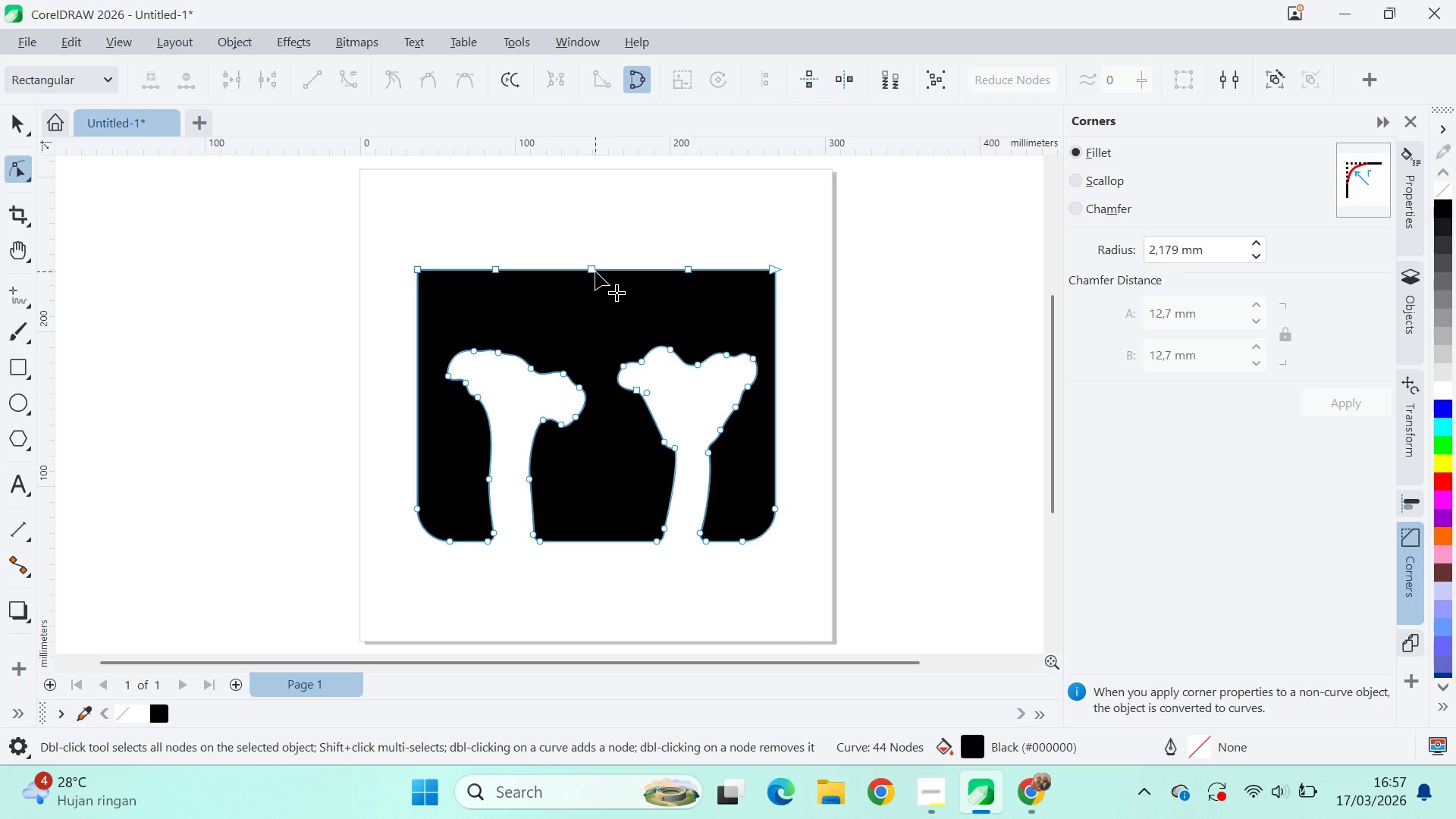 
left_click_drag(start_coordinate=[595, 271], to_coordinate=[600, 413])
 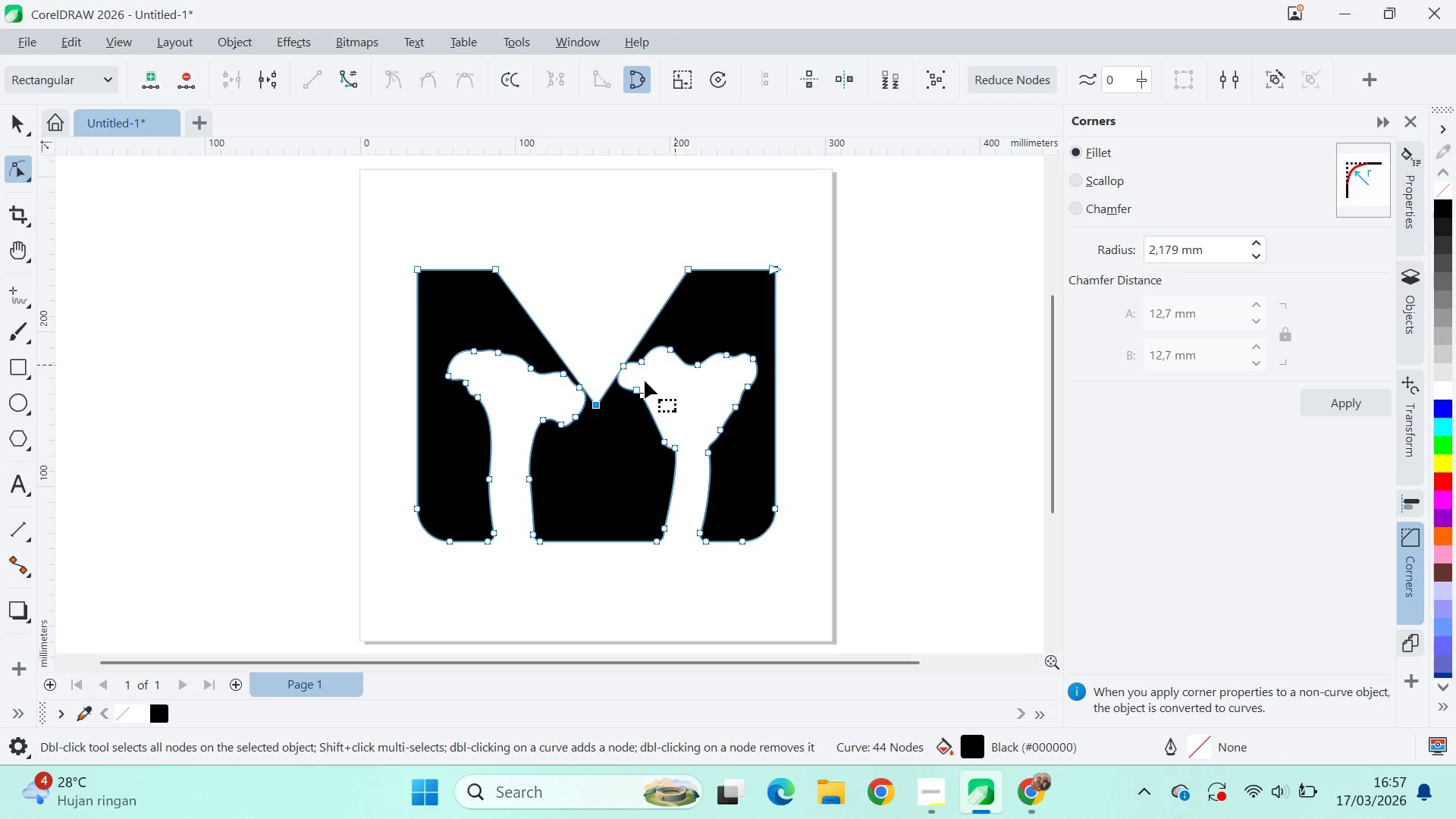 
hold_key(key=ShiftLeft, duration=1.06)
 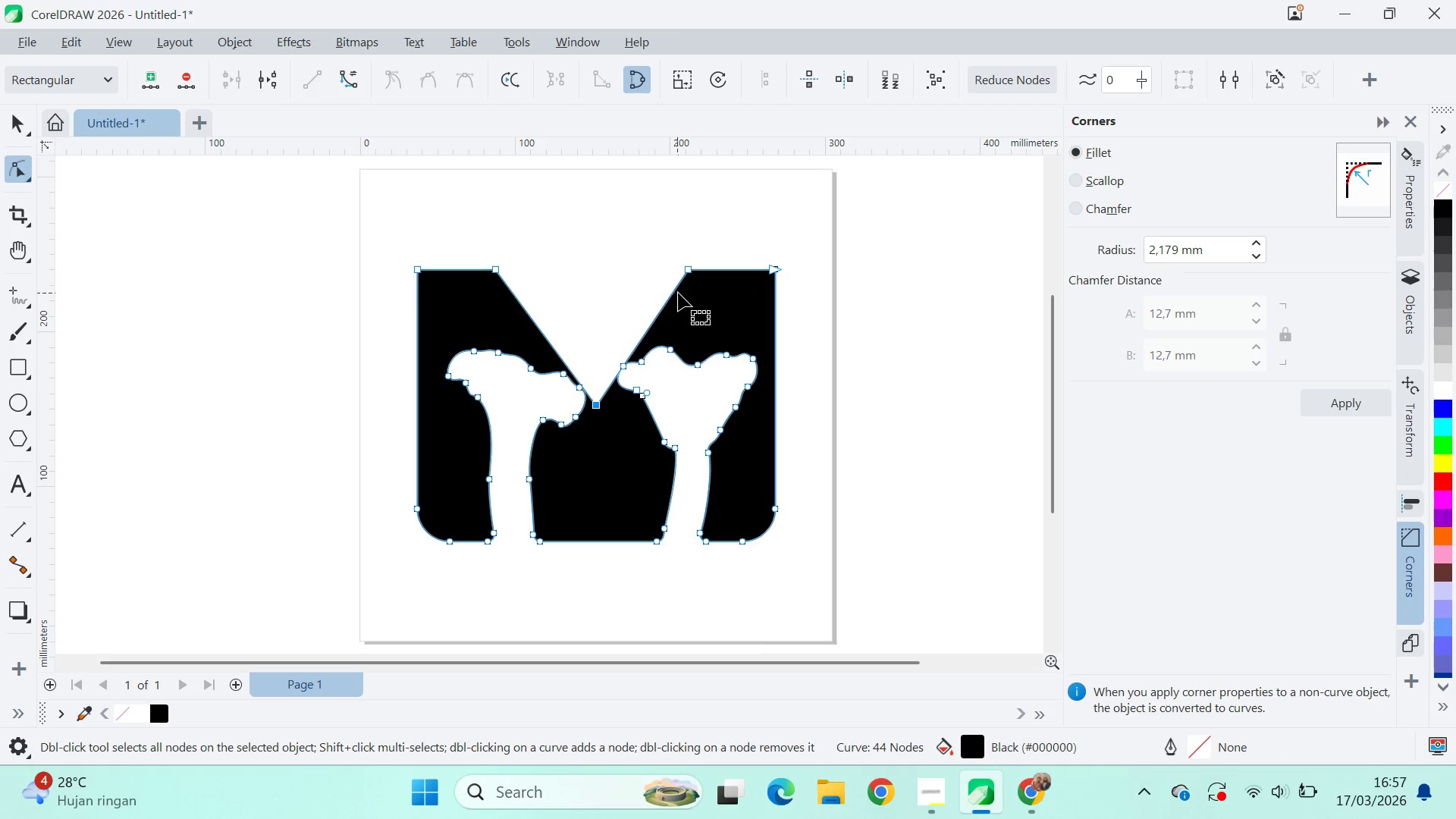 
left_click_drag(start_coordinate=[686, 271], to_coordinate=[693, 271])
 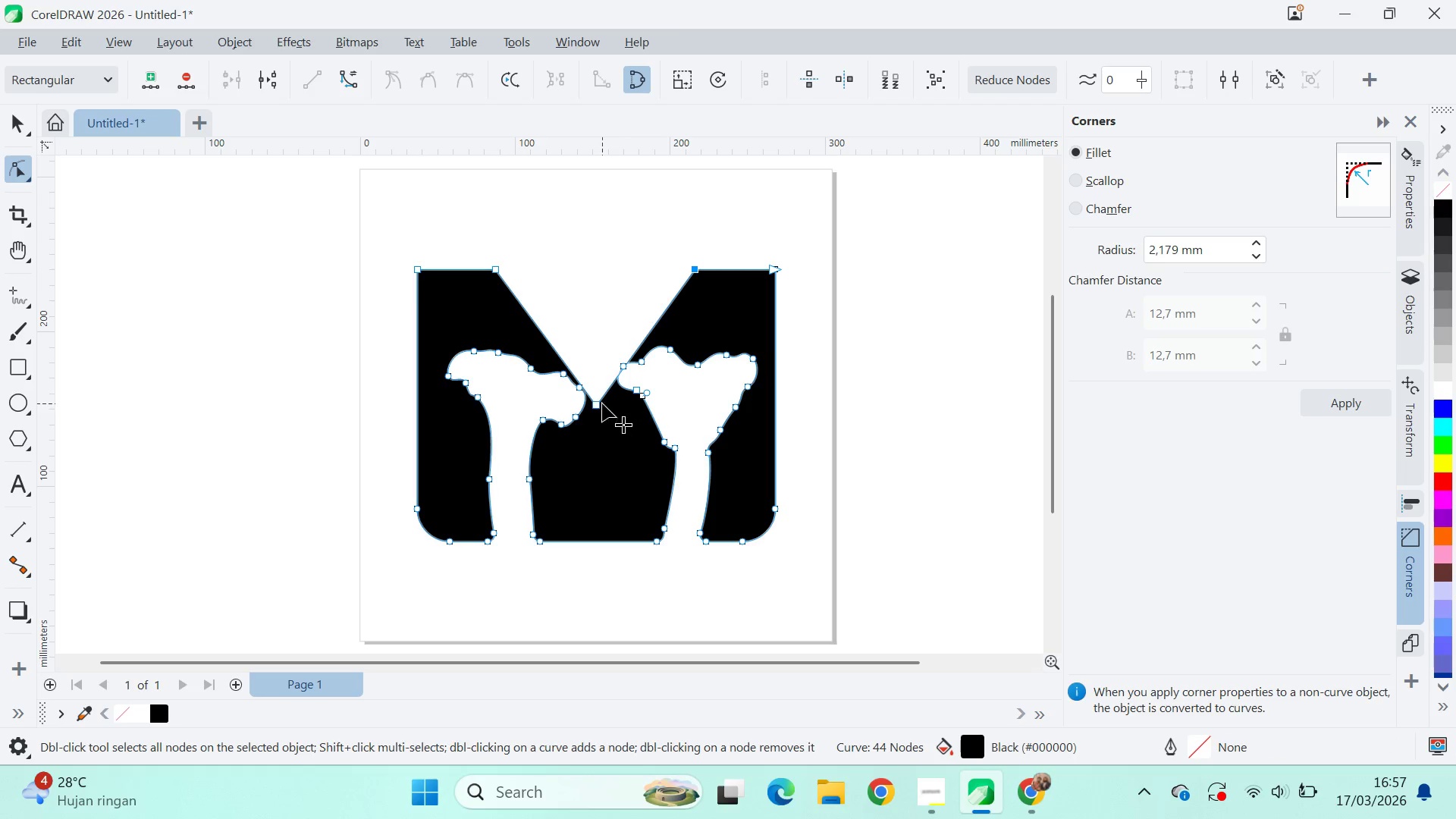 
hold_key(key=ShiftLeft, duration=0.42)
 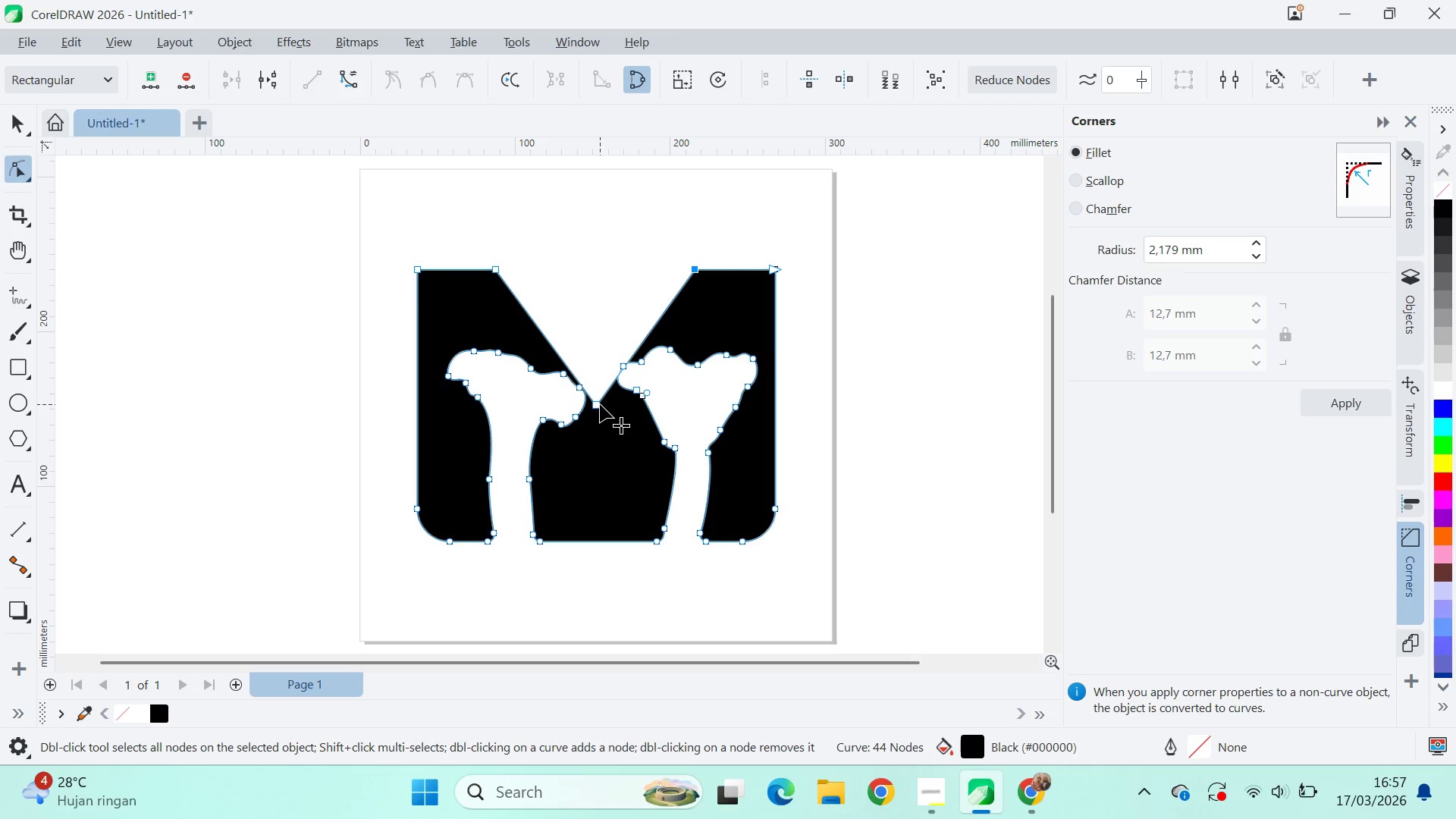 
left_click_drag(start_coordinate=[599, 404], to_coordinate=[602, 344])
 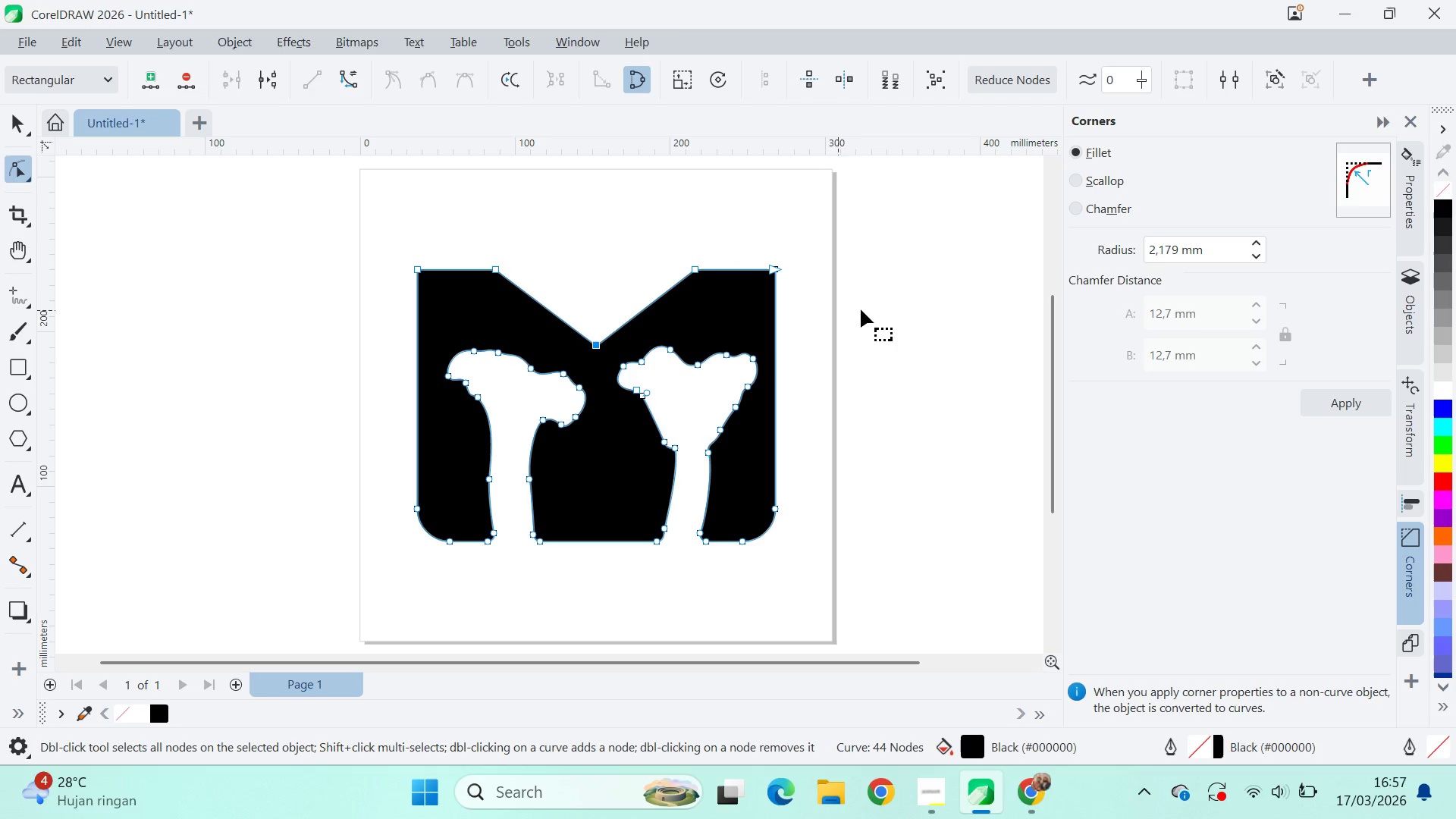 
hold_key(key=ShiftLeft, duration=1.06)
 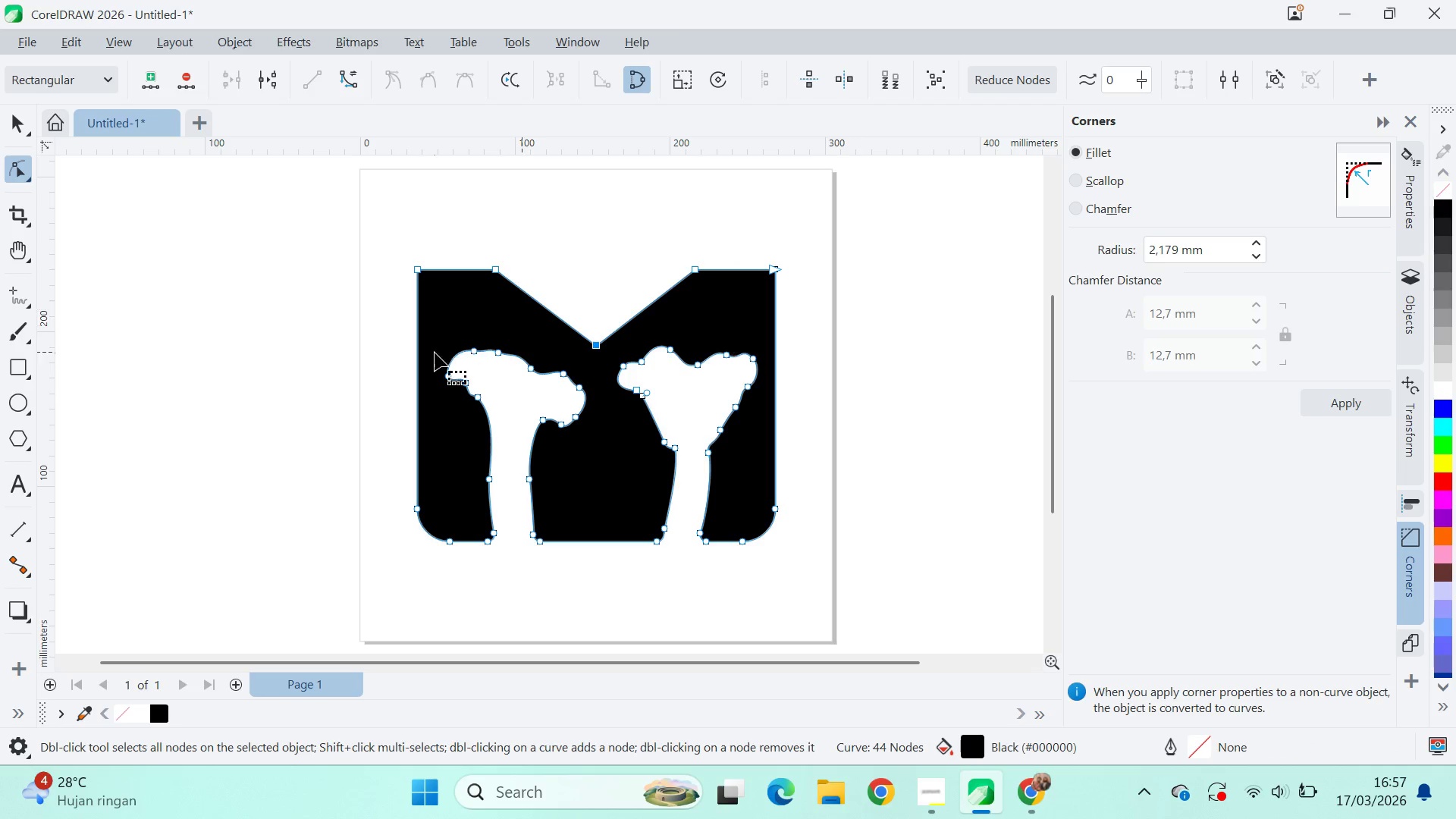 
key(V)
 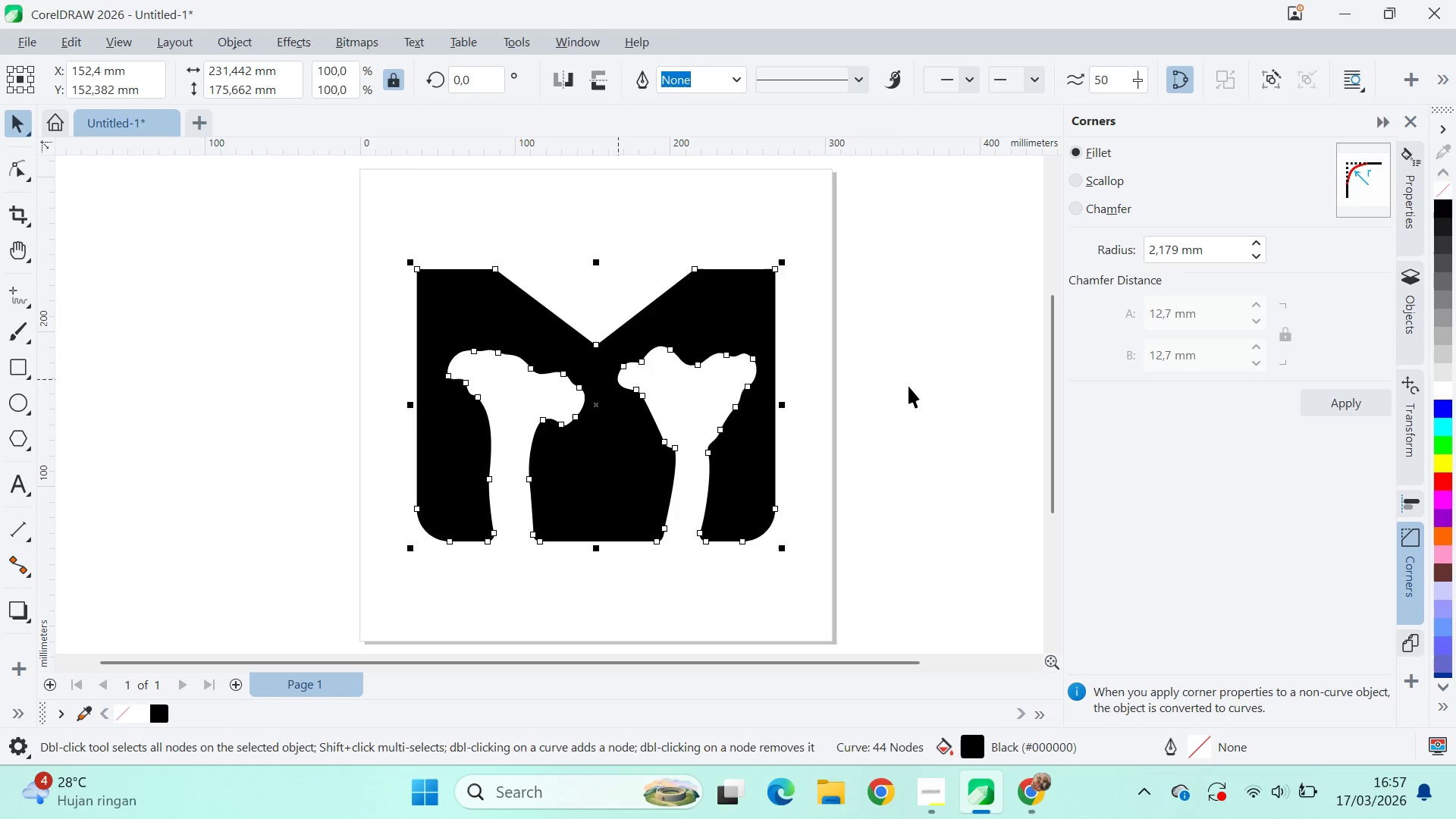 
left_click([909, 386])
 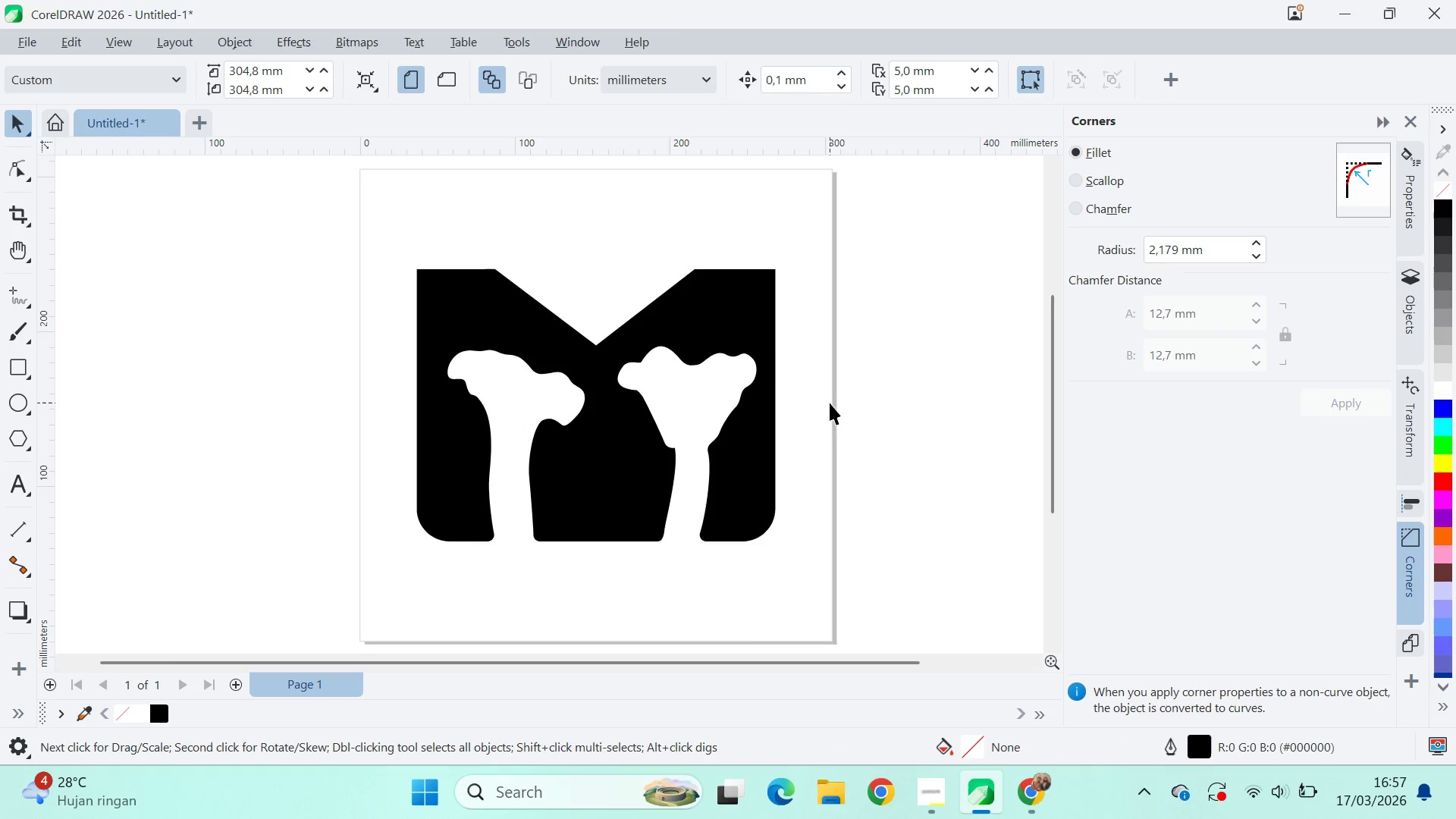 
scroll: coordinate [825, 403], scroll_direction: up, amount: 1.0
 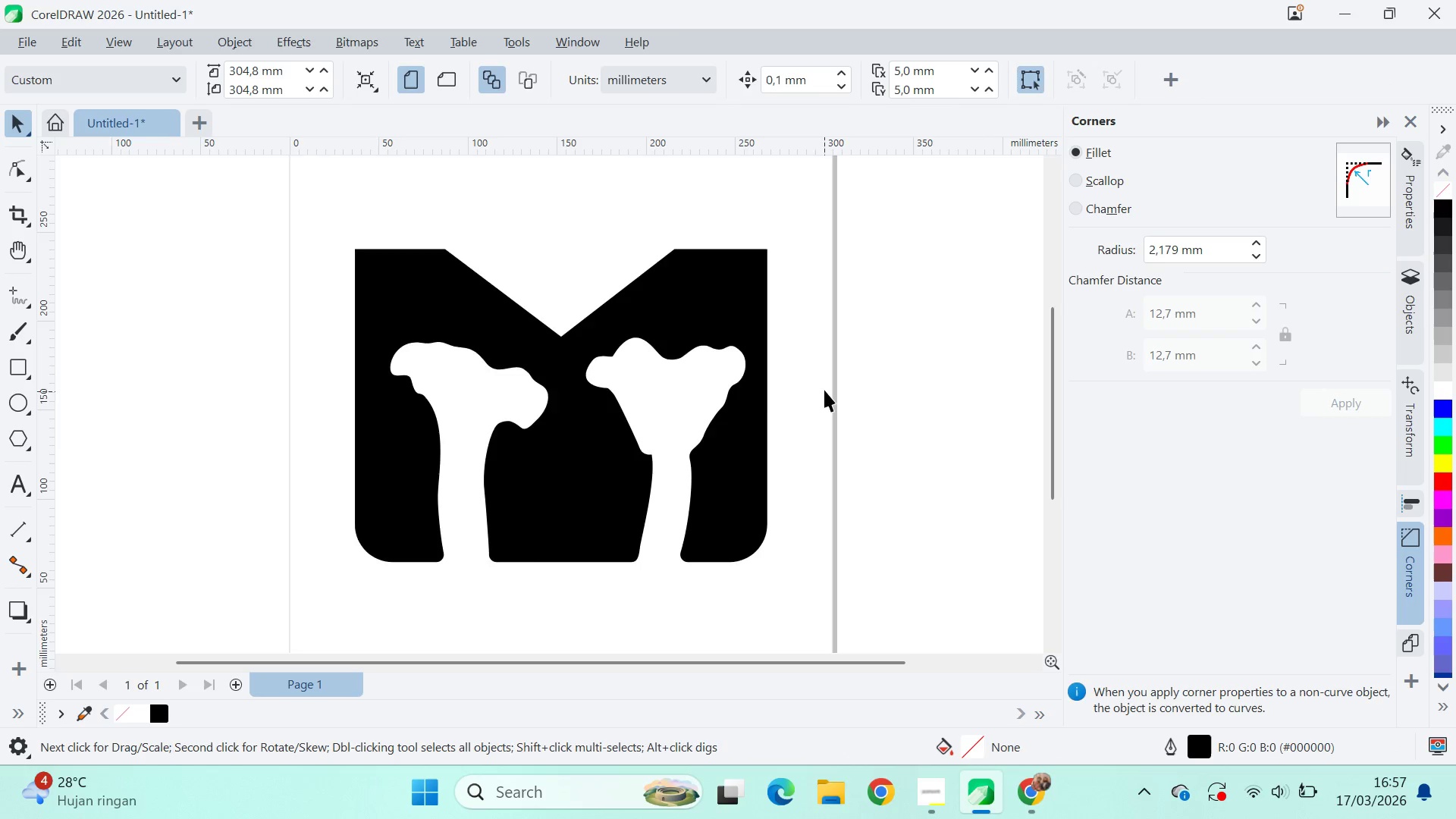 
scroll: coordinate [827, 387], scroll_direction: down, amount: 6.0
 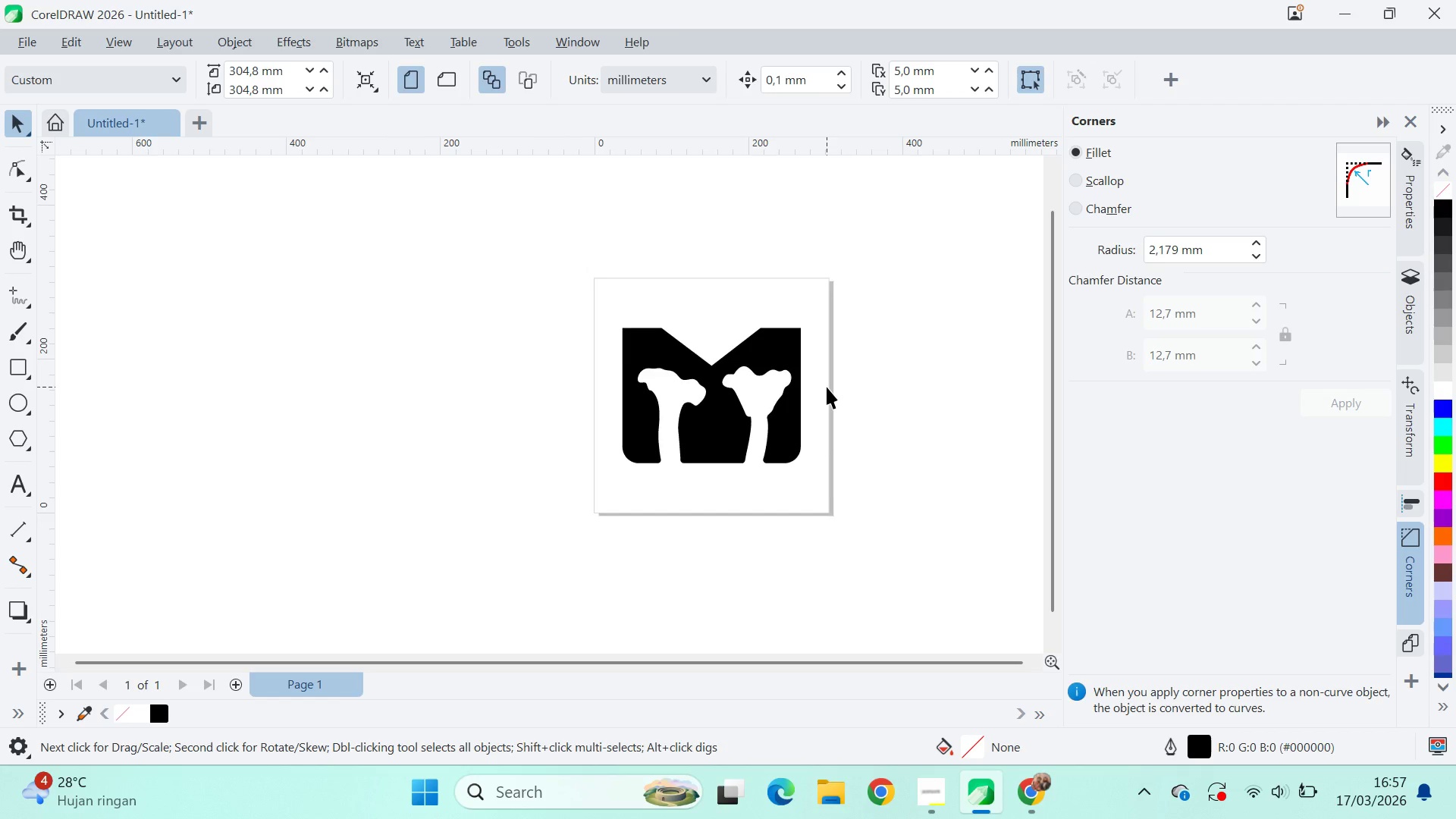 
scroll: coordinate [752, 430], scroll_direction: up, amount: 3.0
 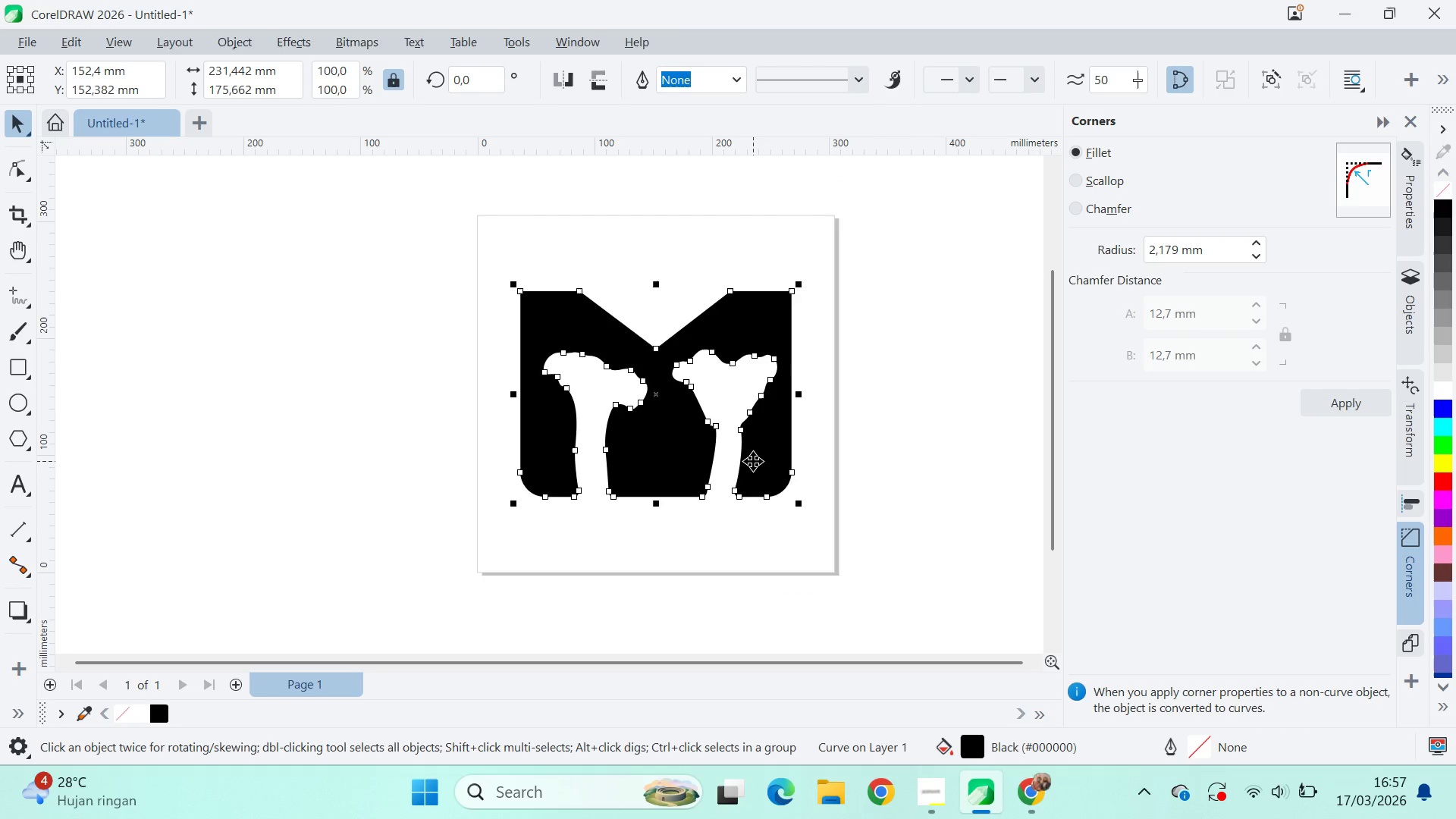 
double_click([753, 461])
 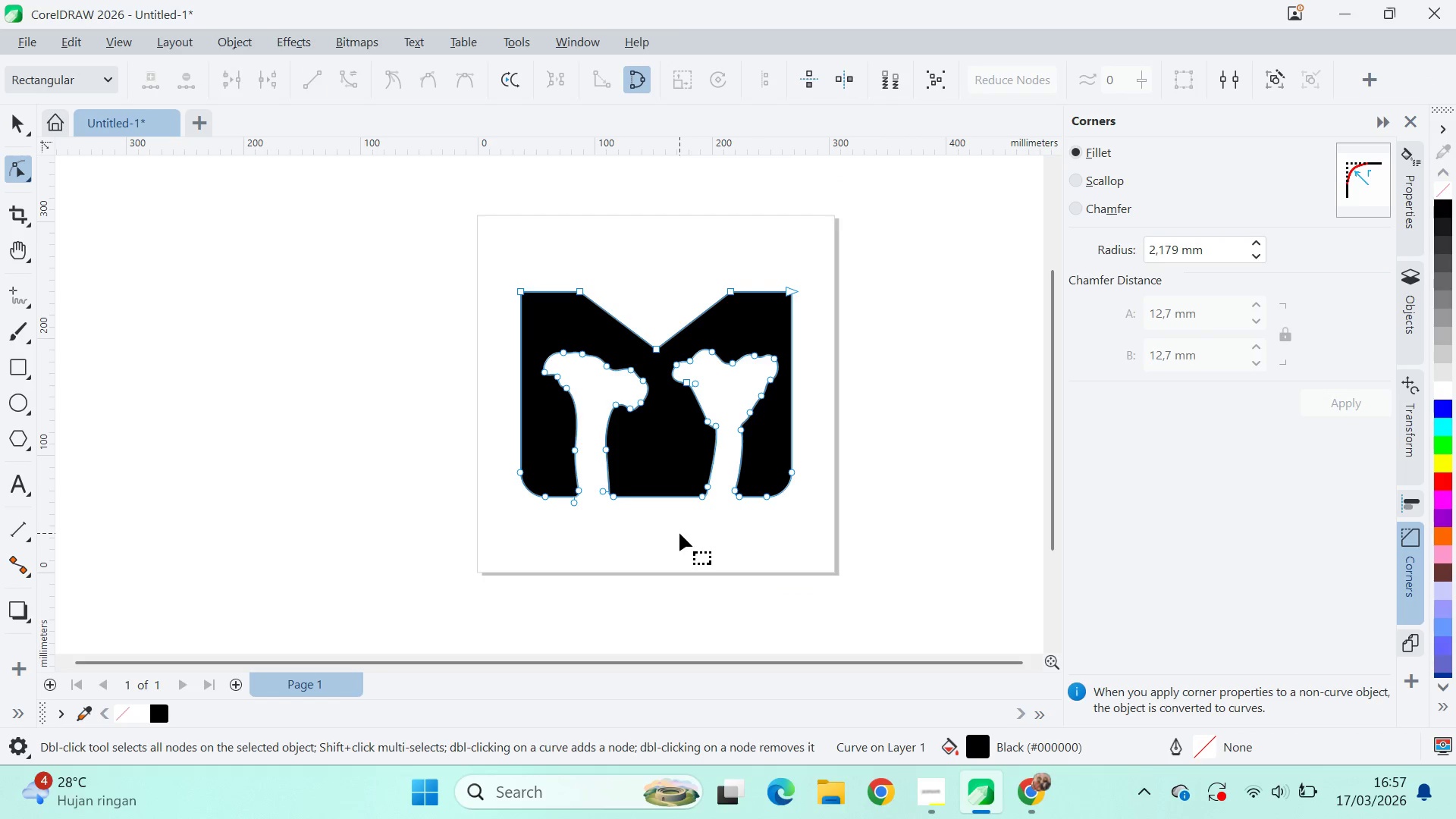 
left_click_drag(start_coordinate=[679, 533], to_coordinate=[689, 519])
 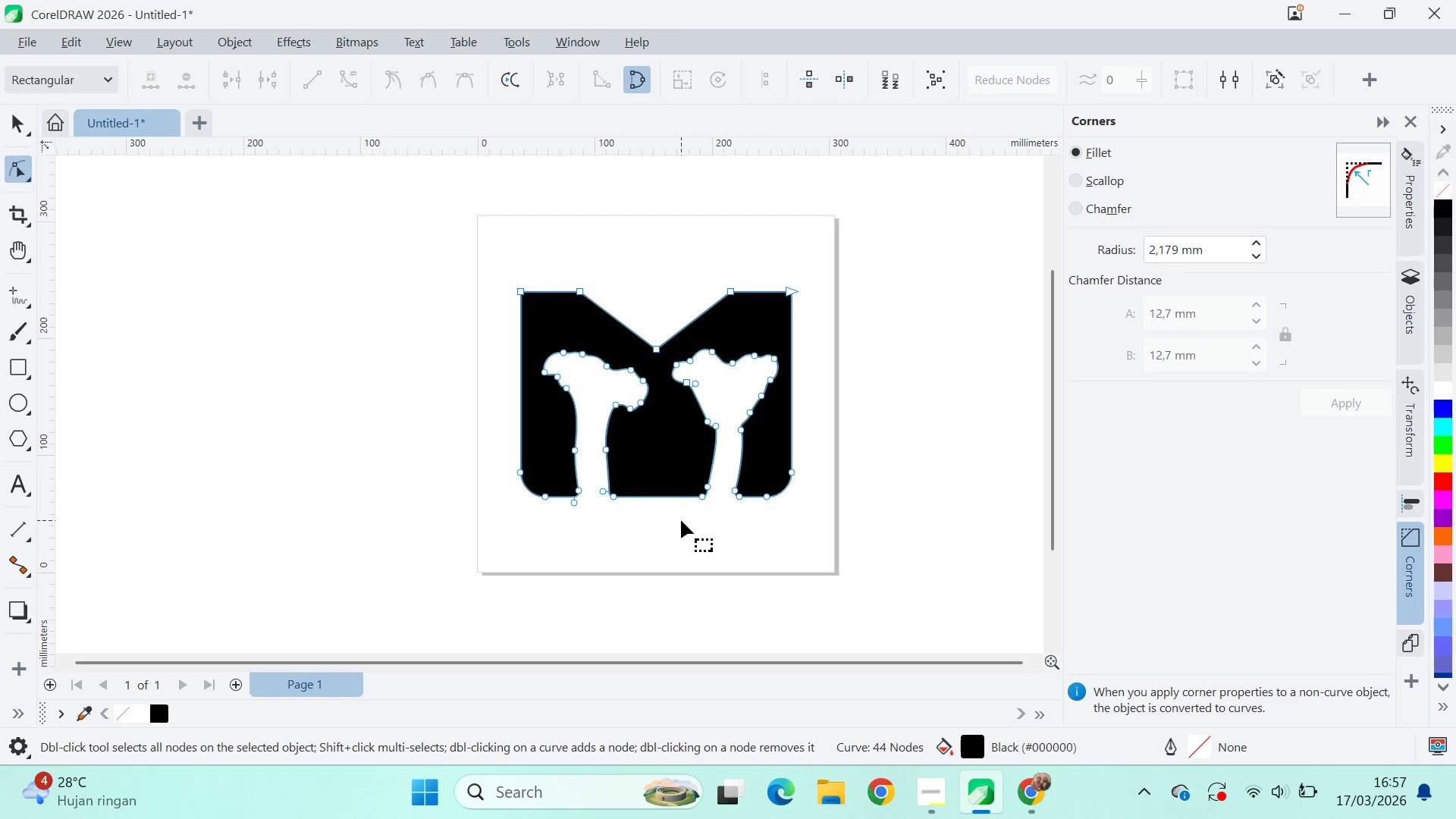 
hold_key(key=AltLeft, duration=1.5)
left_click_drag(start_coordinate=[681, 519], to_coordinate=[748, 516])
 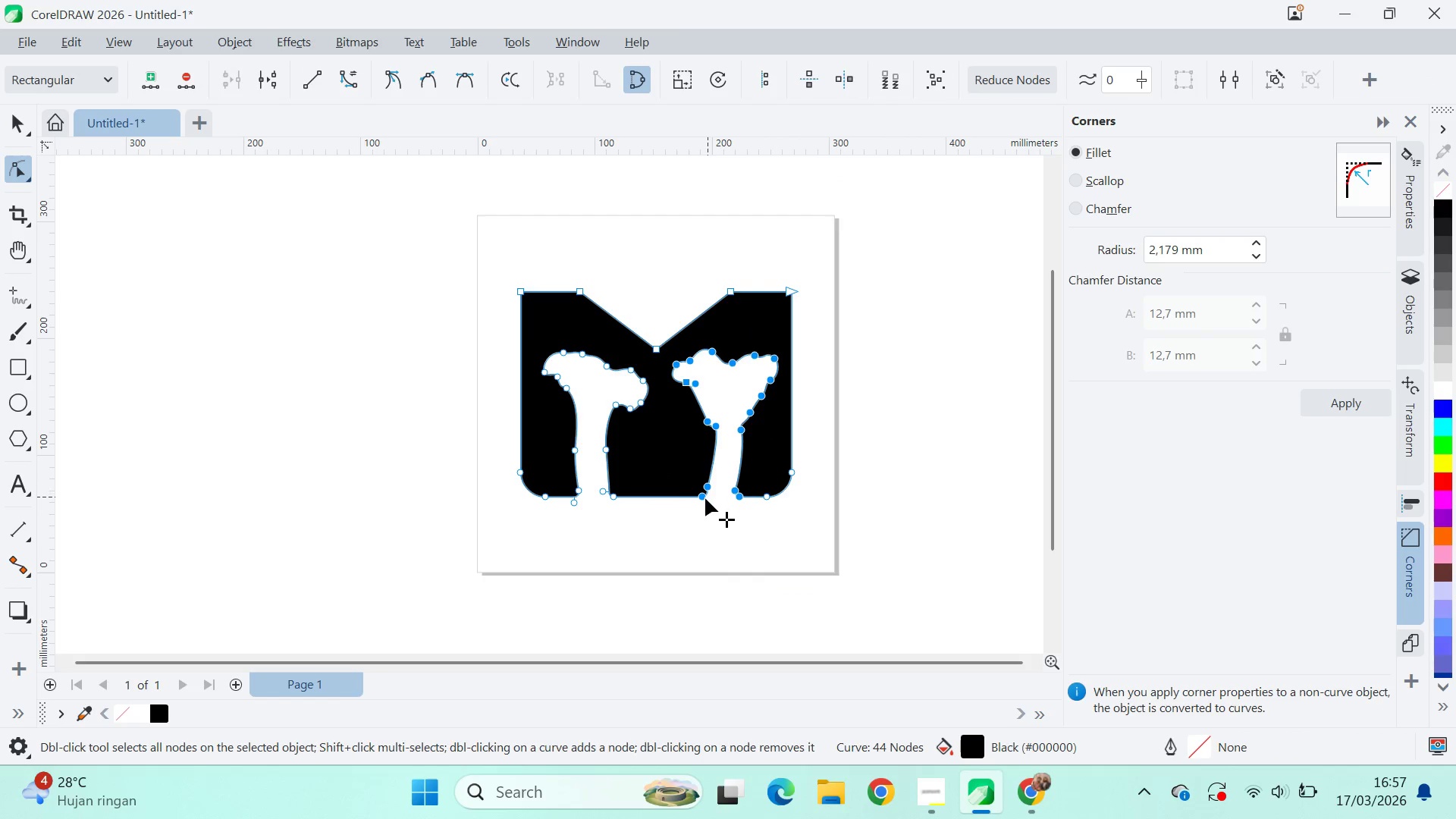 
hold_key(key=AltLeft, duration=1.52)
 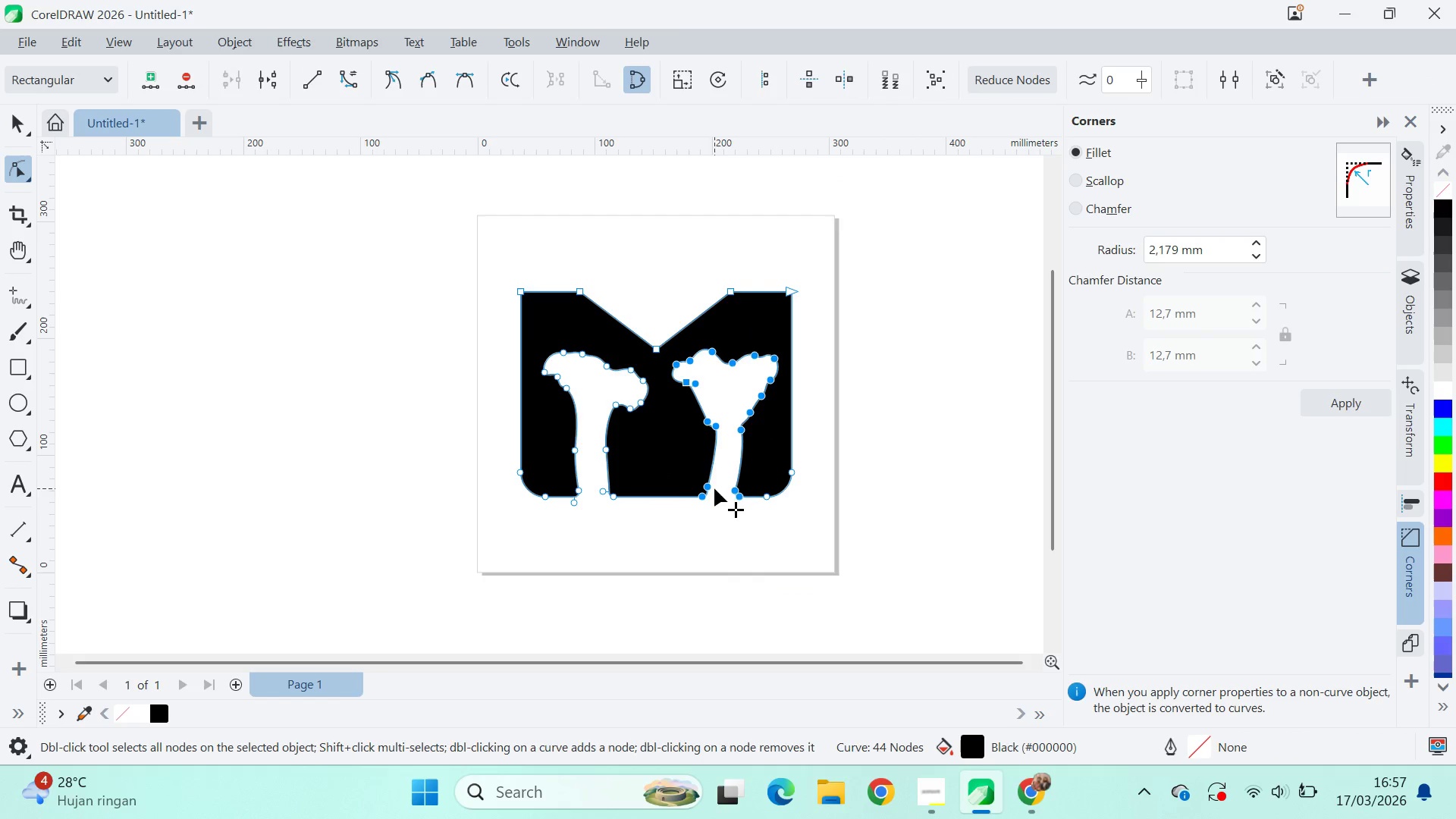 
hold_key(key=AltLeft, duration=0.33)
 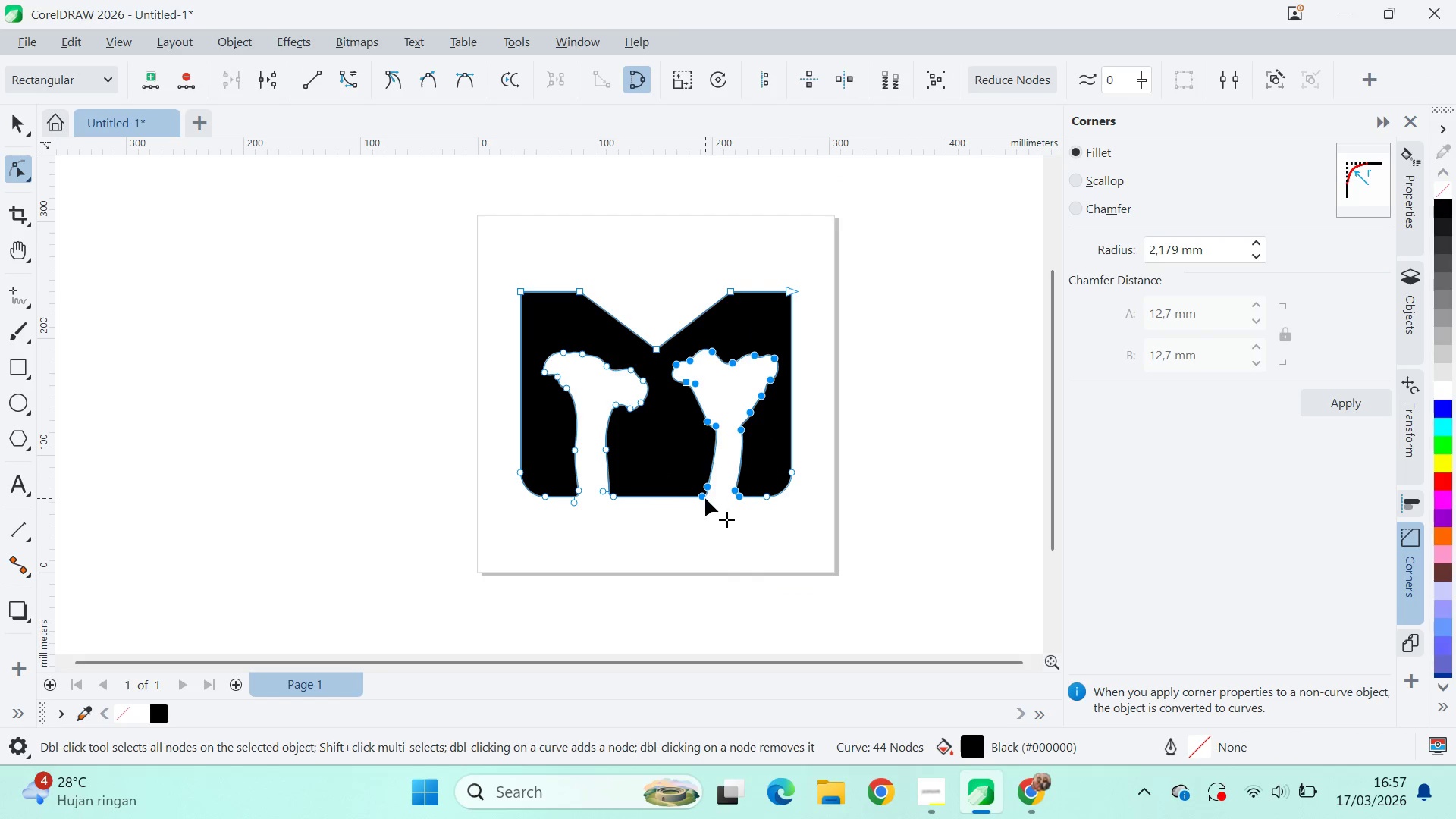 
hold_key(key=AltLeft, duration=6.52)
left_click_drag(start_coordinate=[702, 499], to_coordinate=[696, 498])
 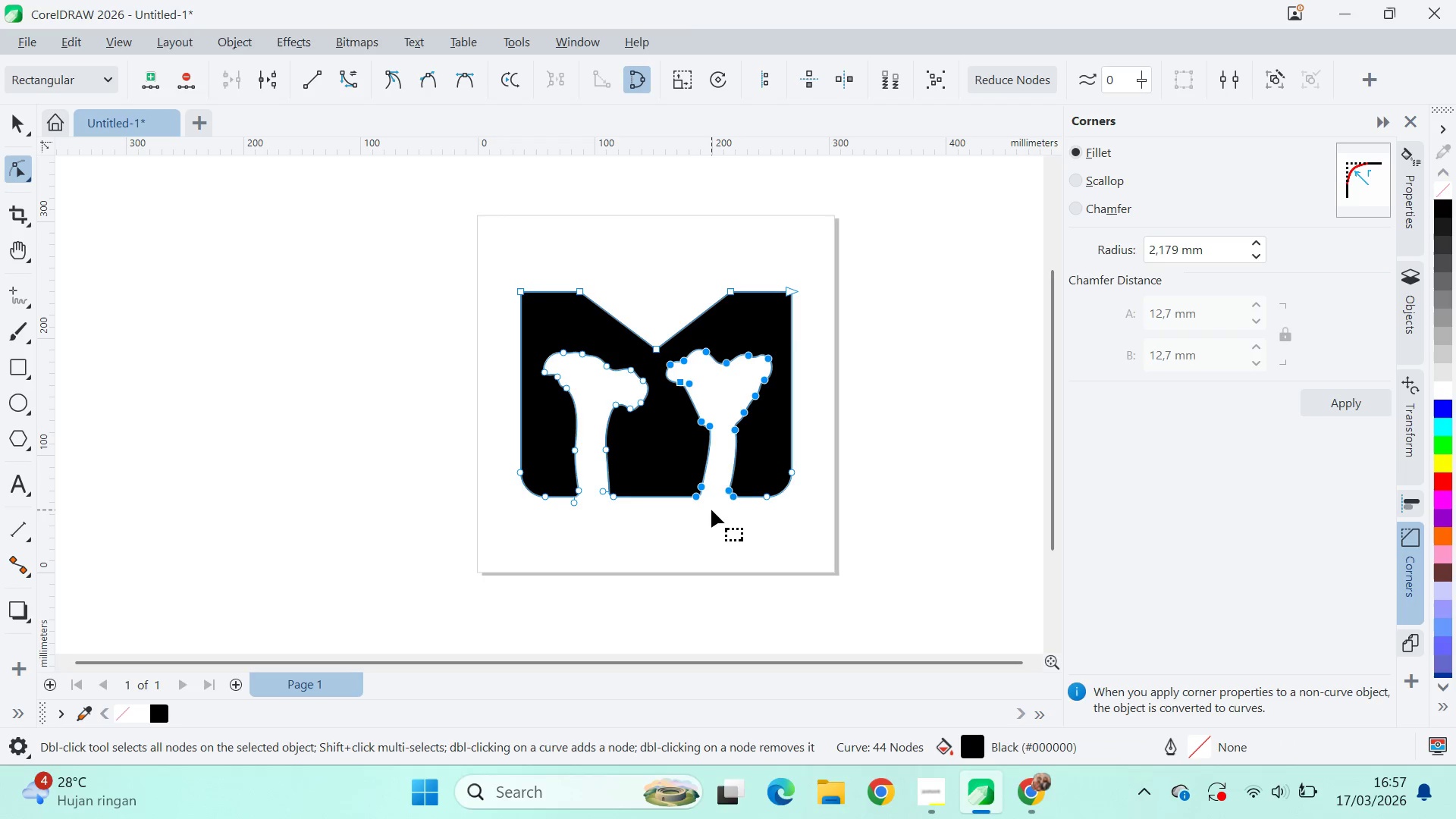 
hold_key(key=ShiftLeft, duration=0.86)
 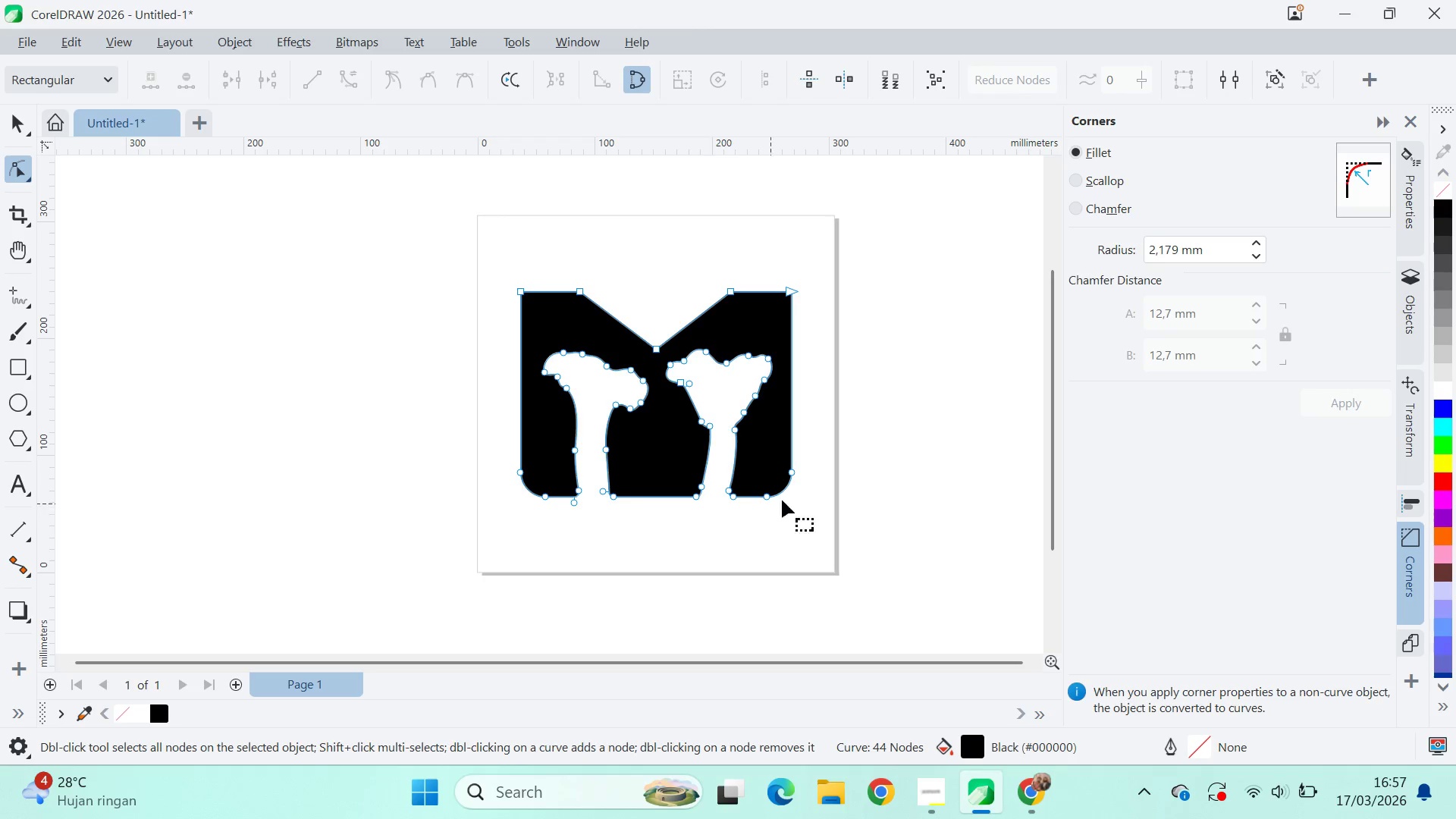 
triple_click([908, 454])
 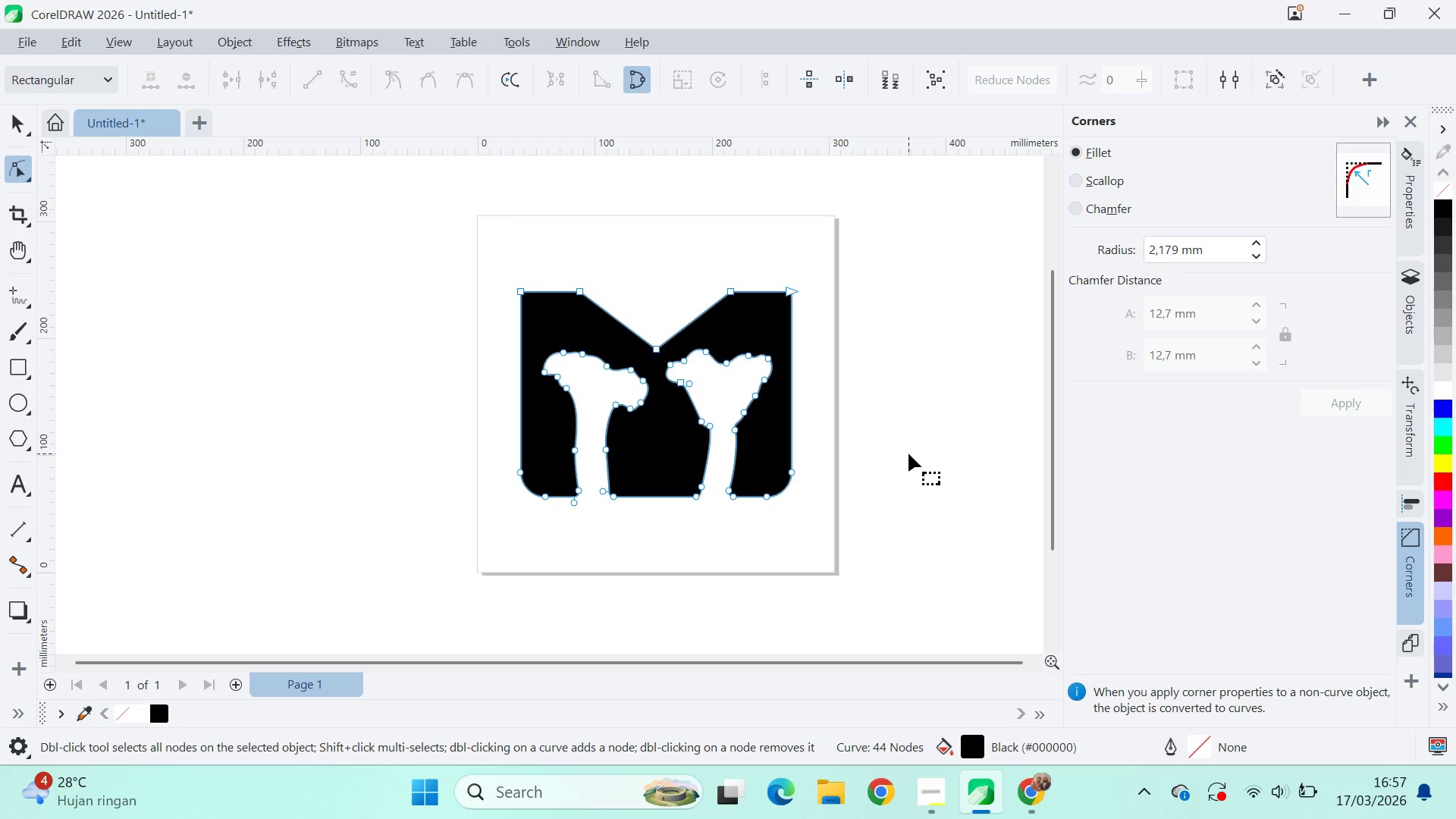 
key(Control+ControlLeft)
 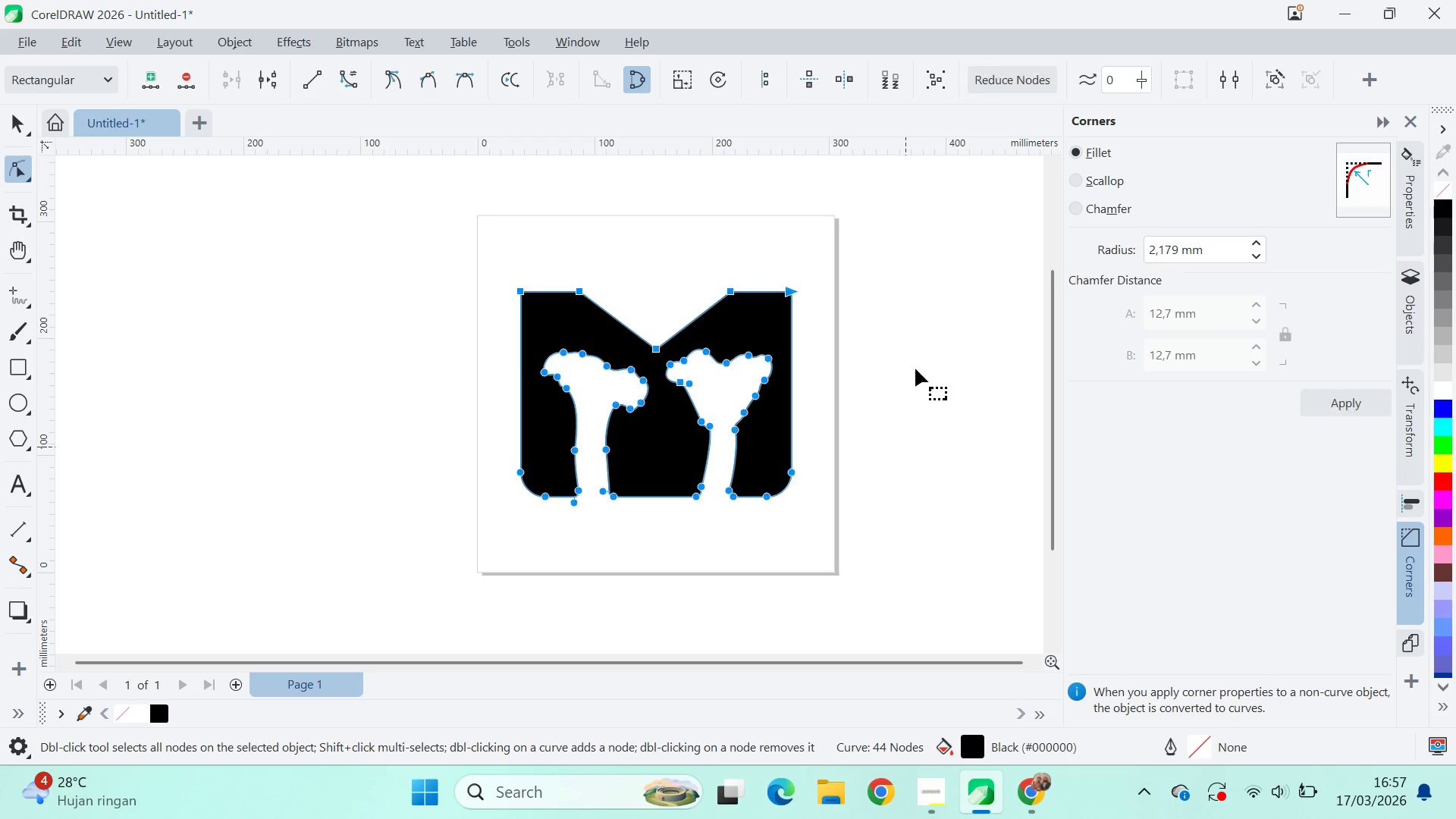 
key(Control+A)
 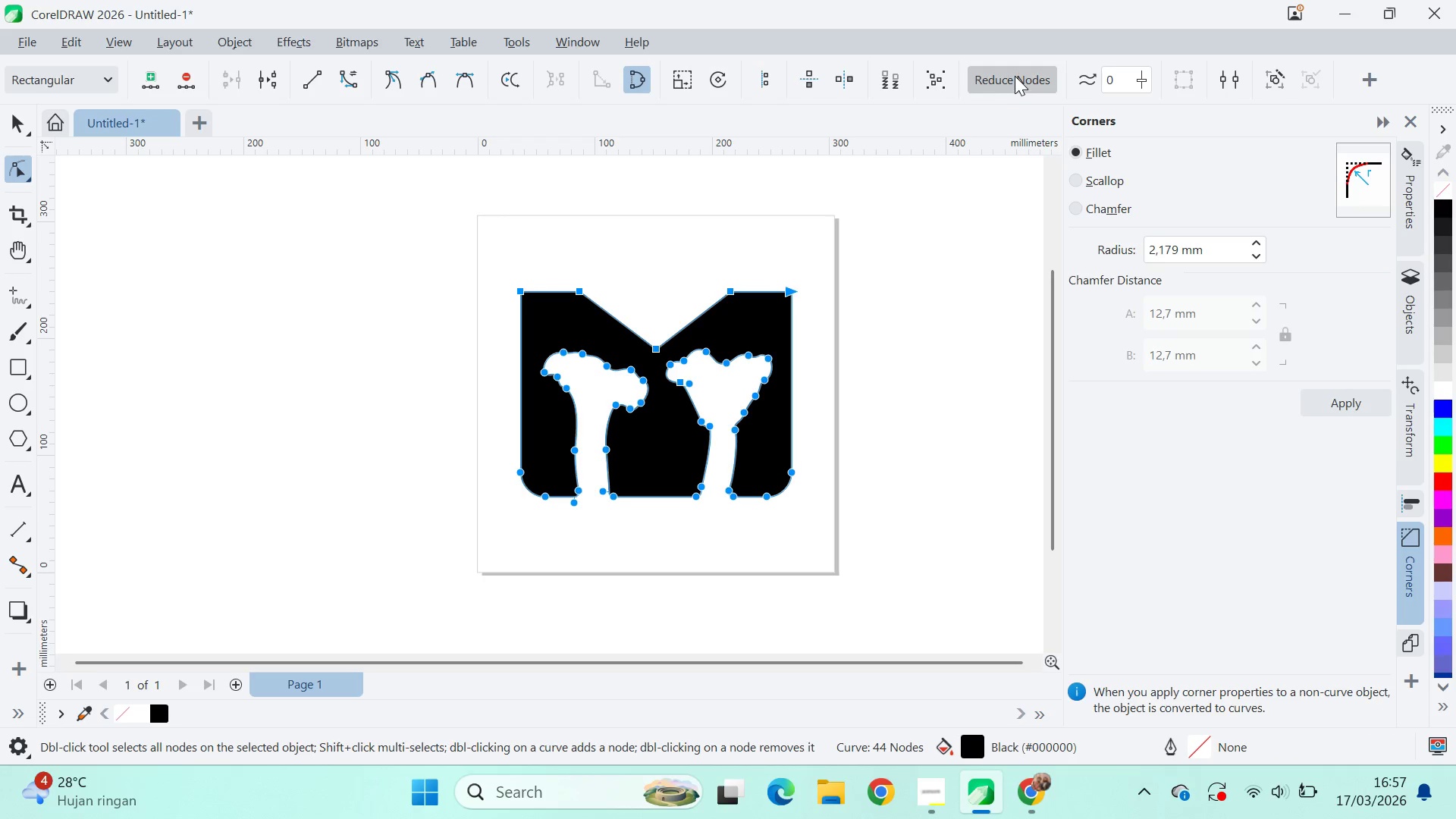 
double_click([1015, 75])
 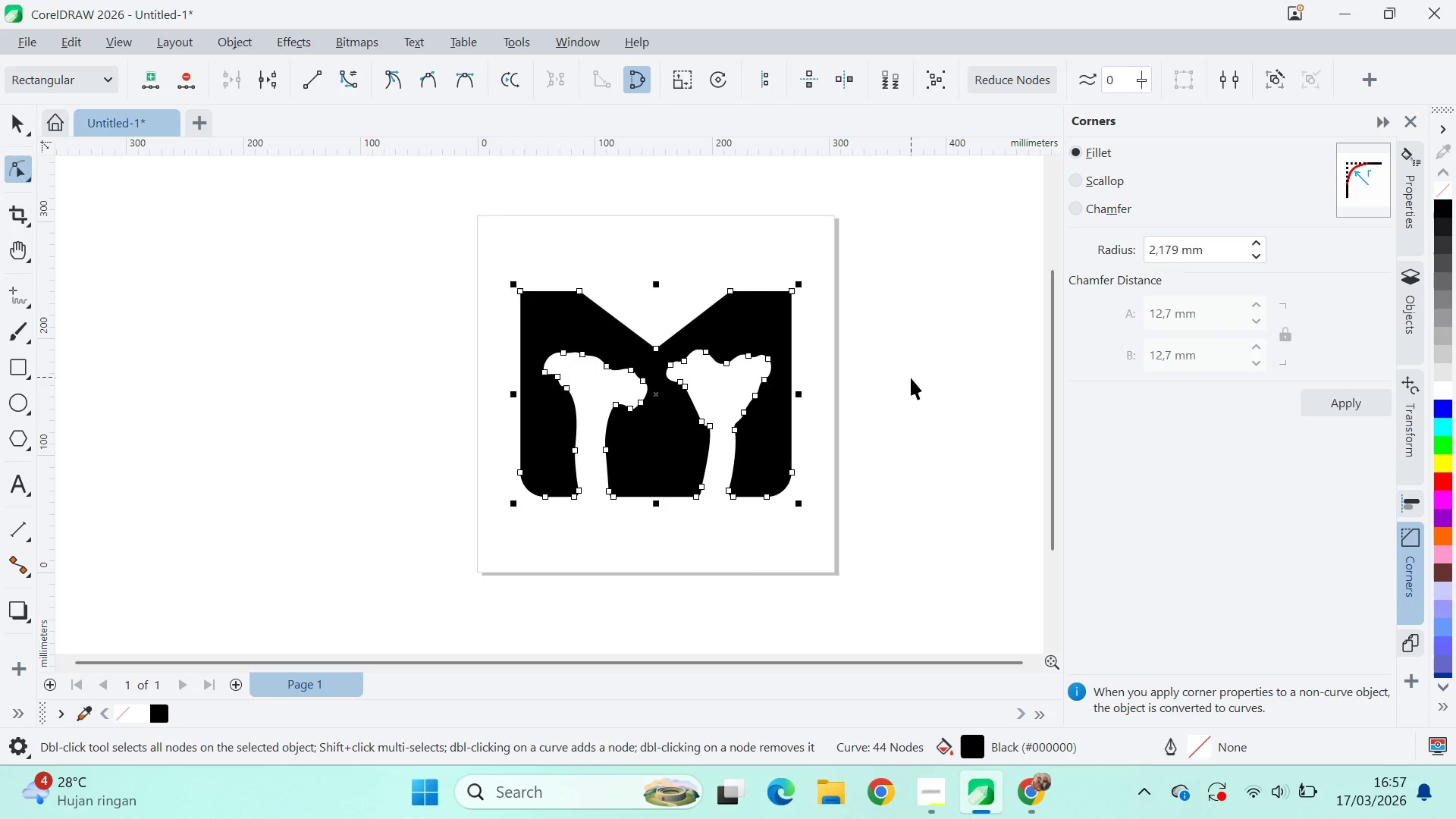 
key(V)
 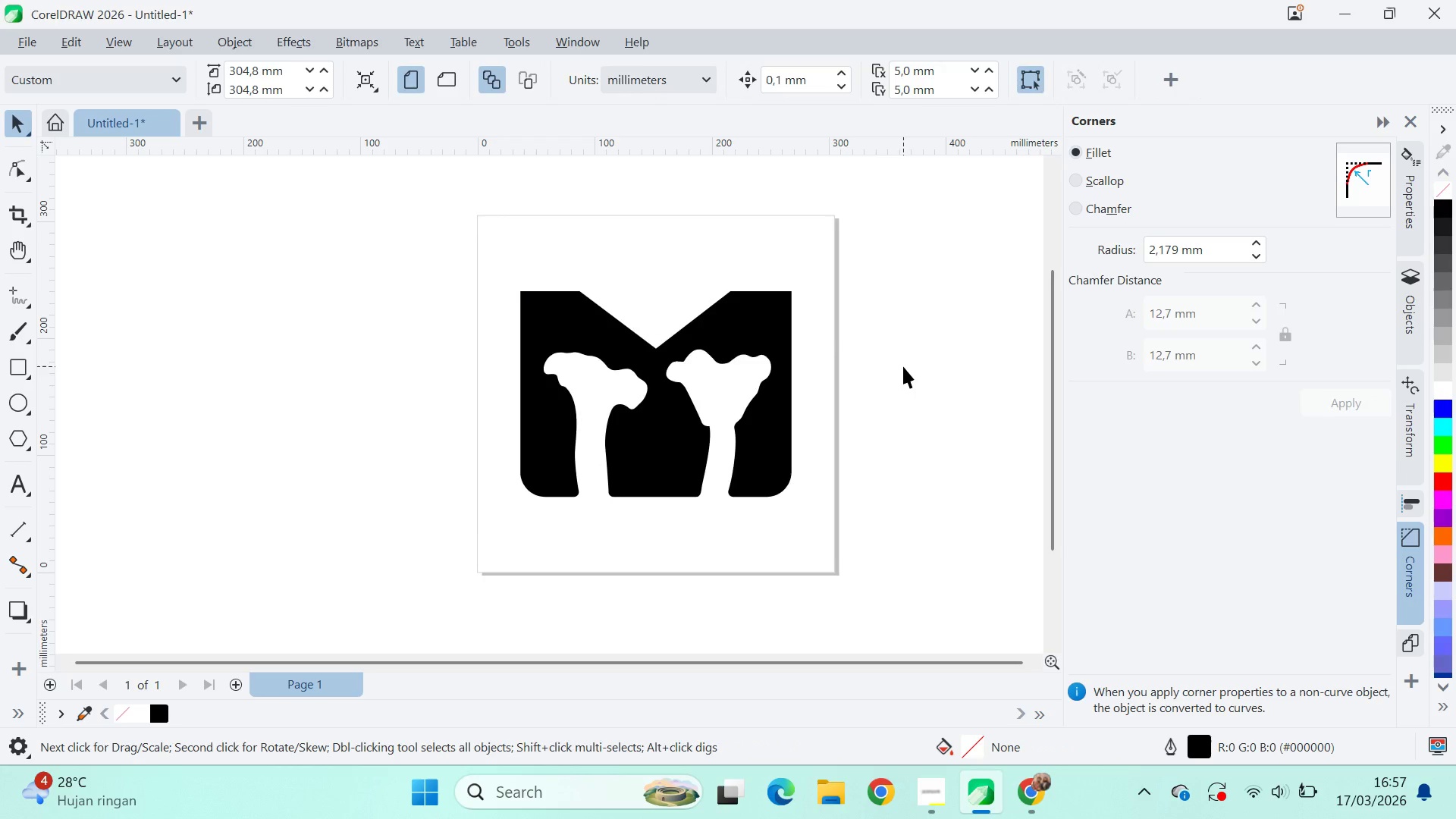 
key(Alt+Tab)
 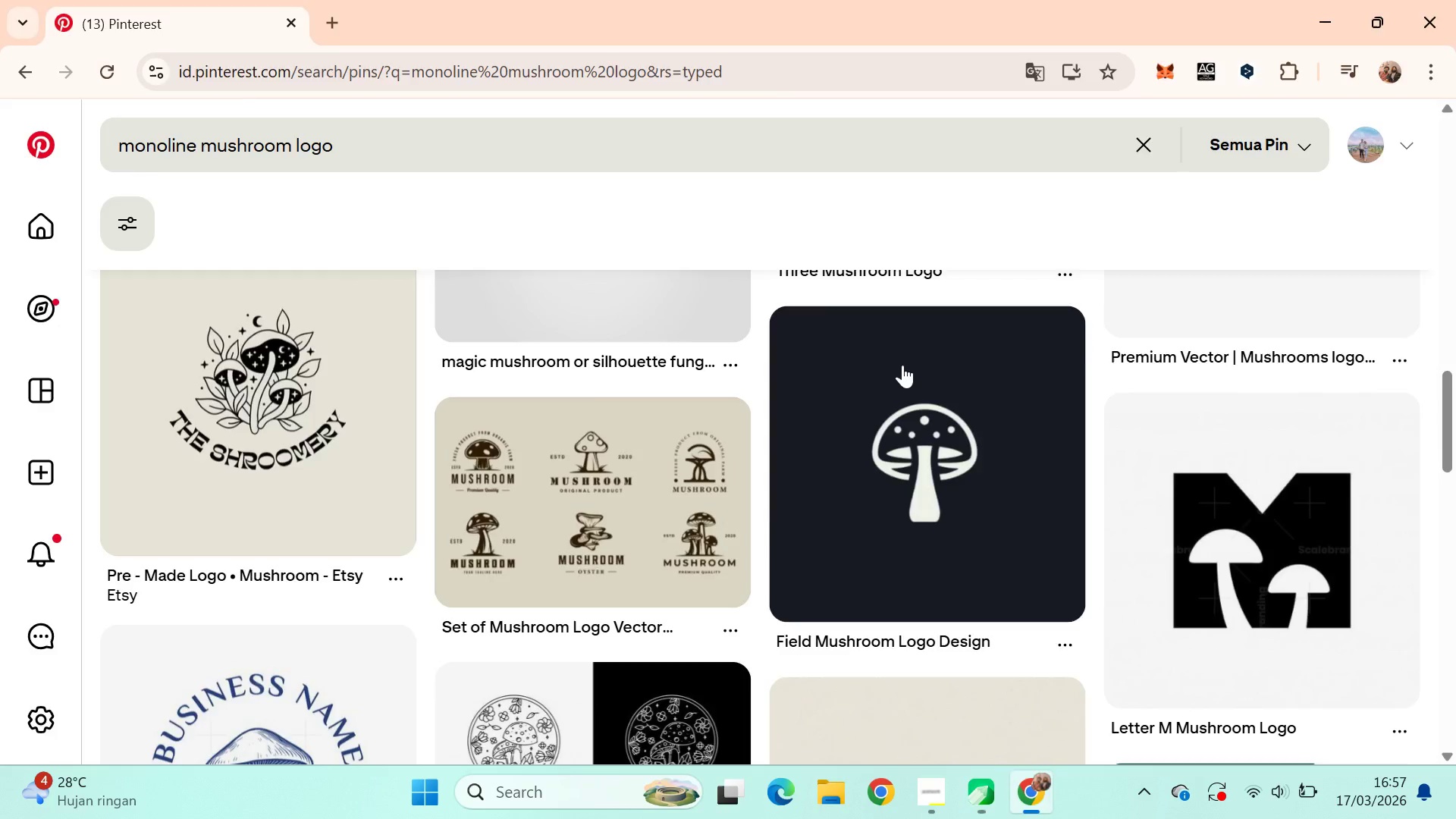 
key(Alt+AltLeft)
 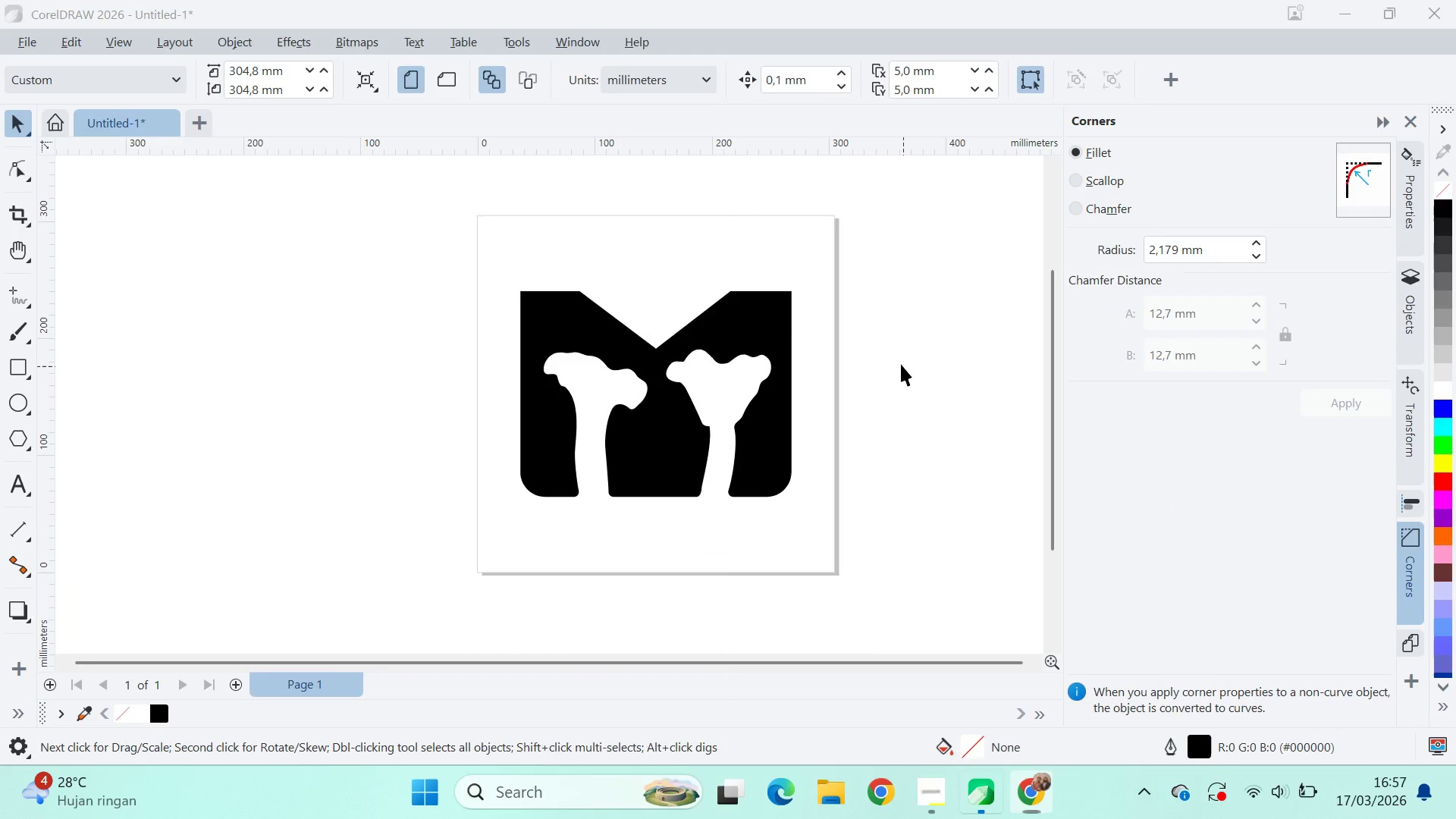 
key(Alt+Tab)
 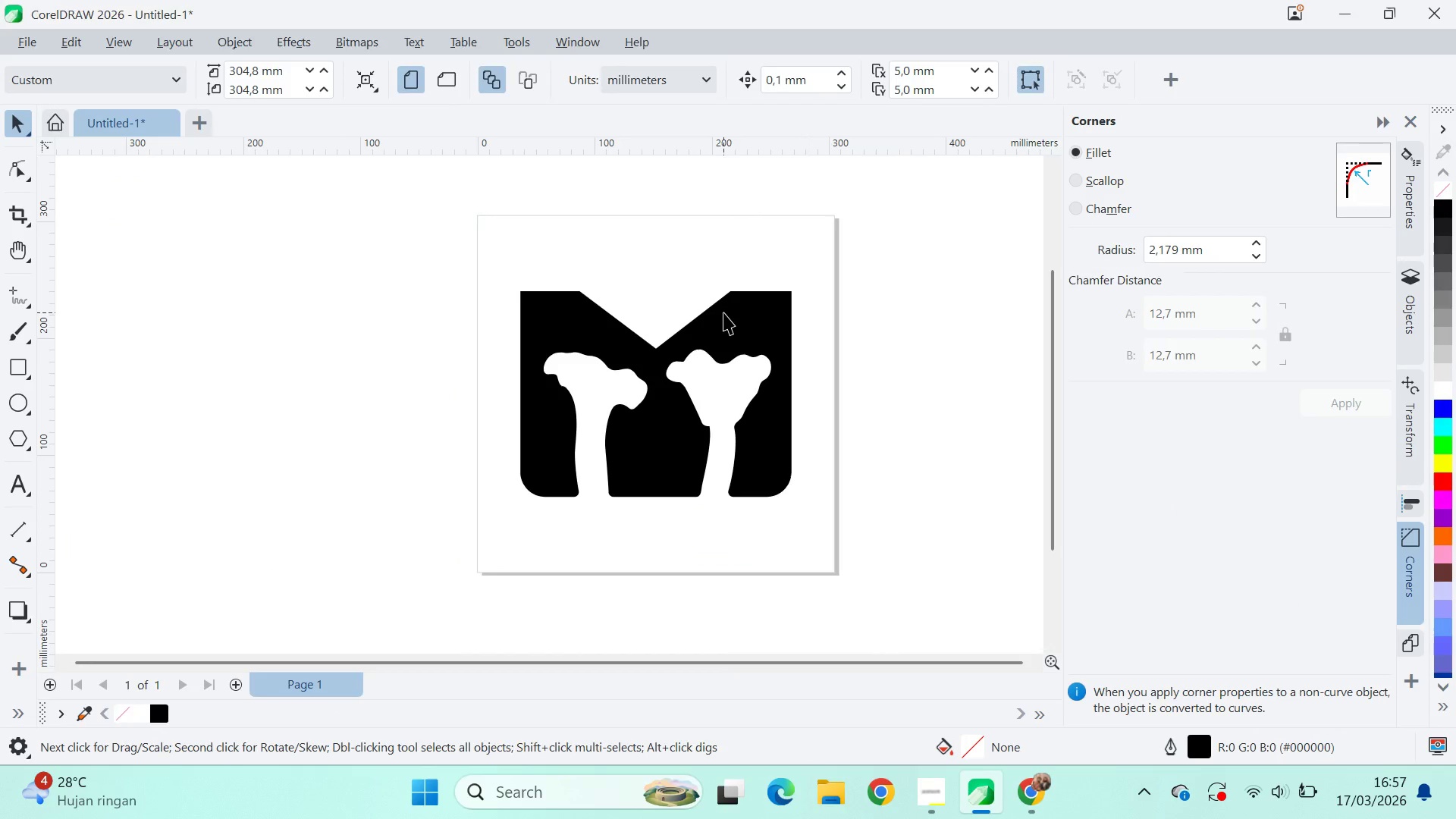 
left_click([723, 312])
 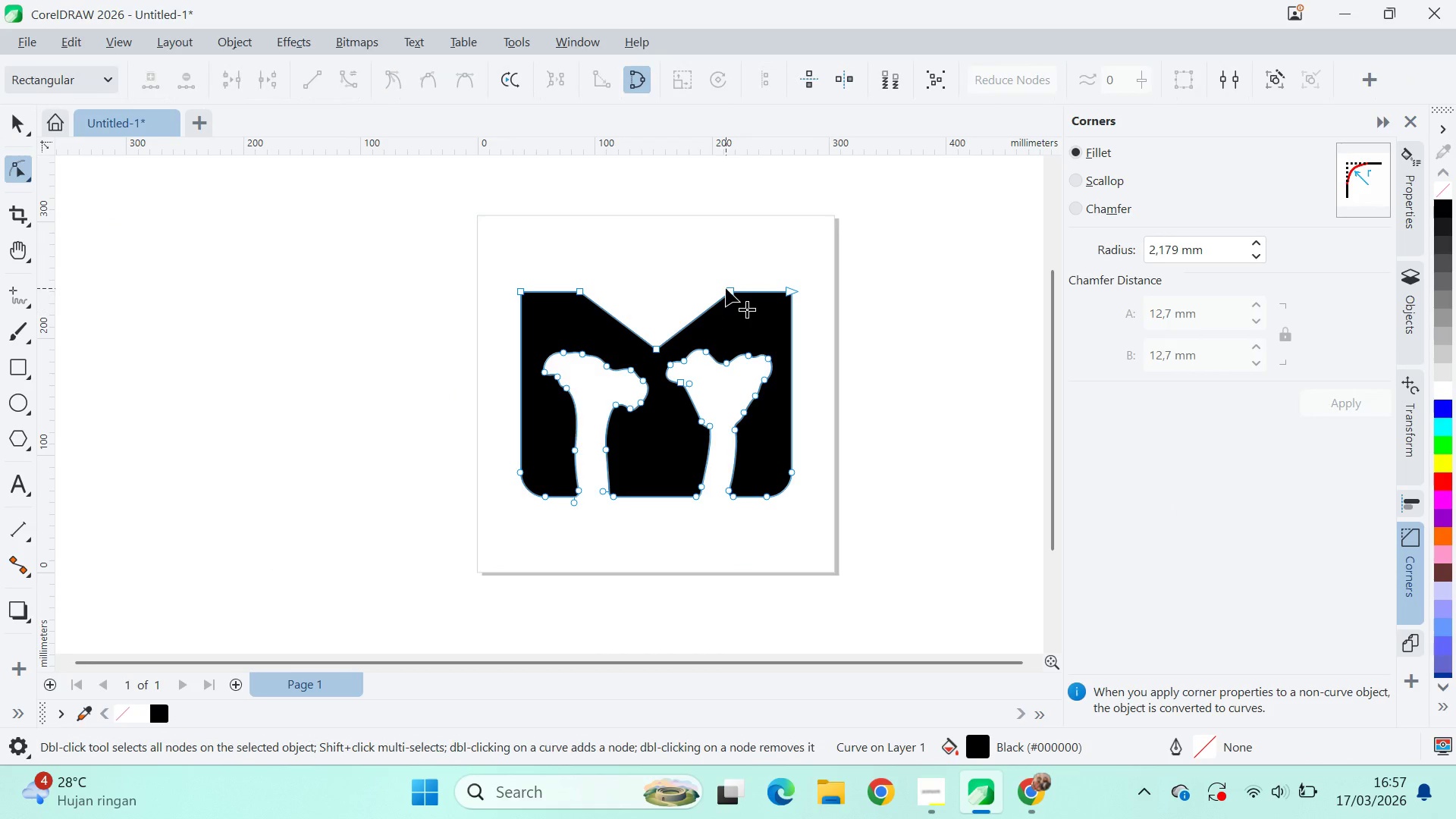 
left_click_drag(start_coordinate=[733, 290], to_coordinate=[738, 290])
 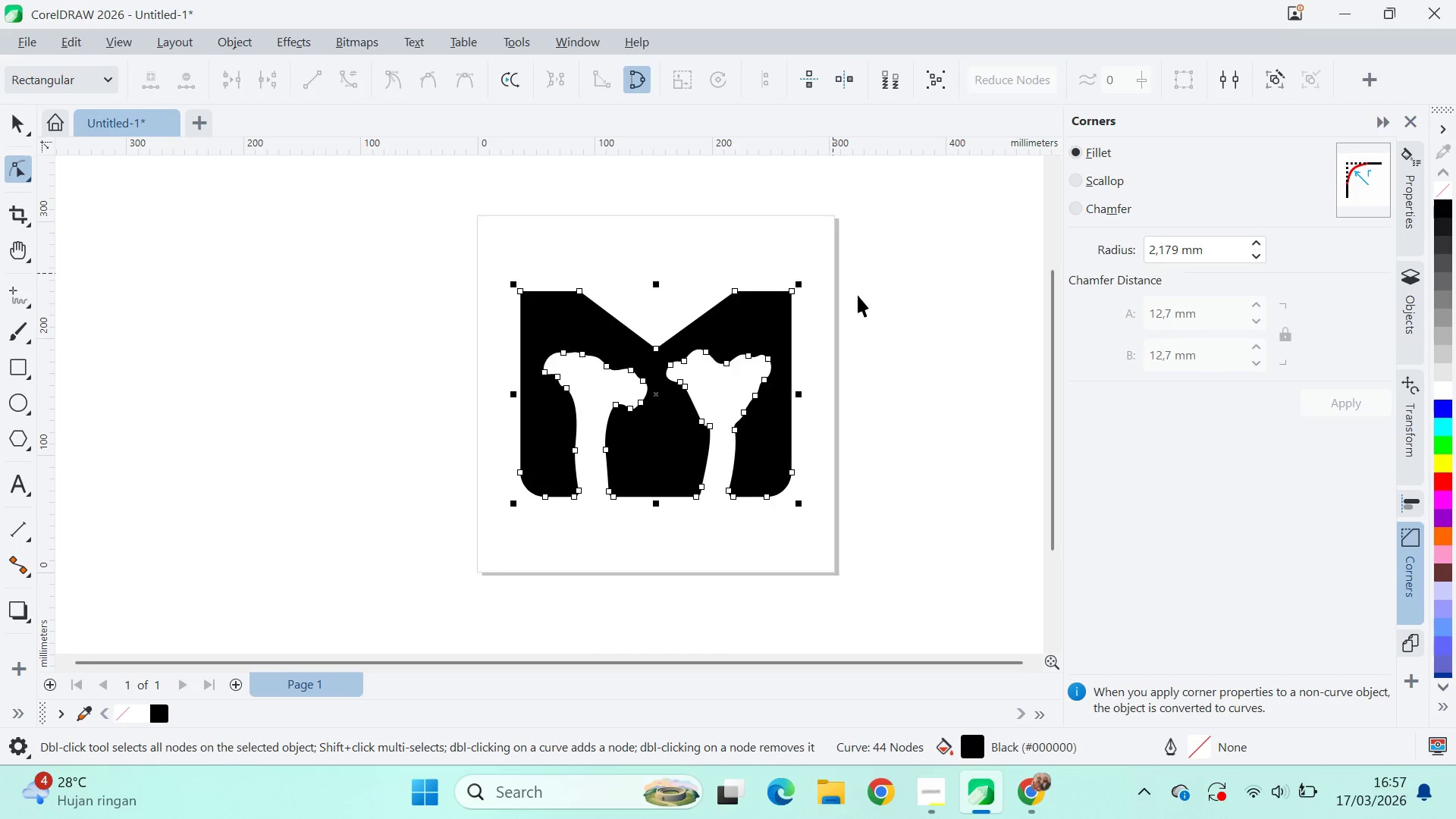 
hold_key(key=ShiftLeft, duration=0.52)
 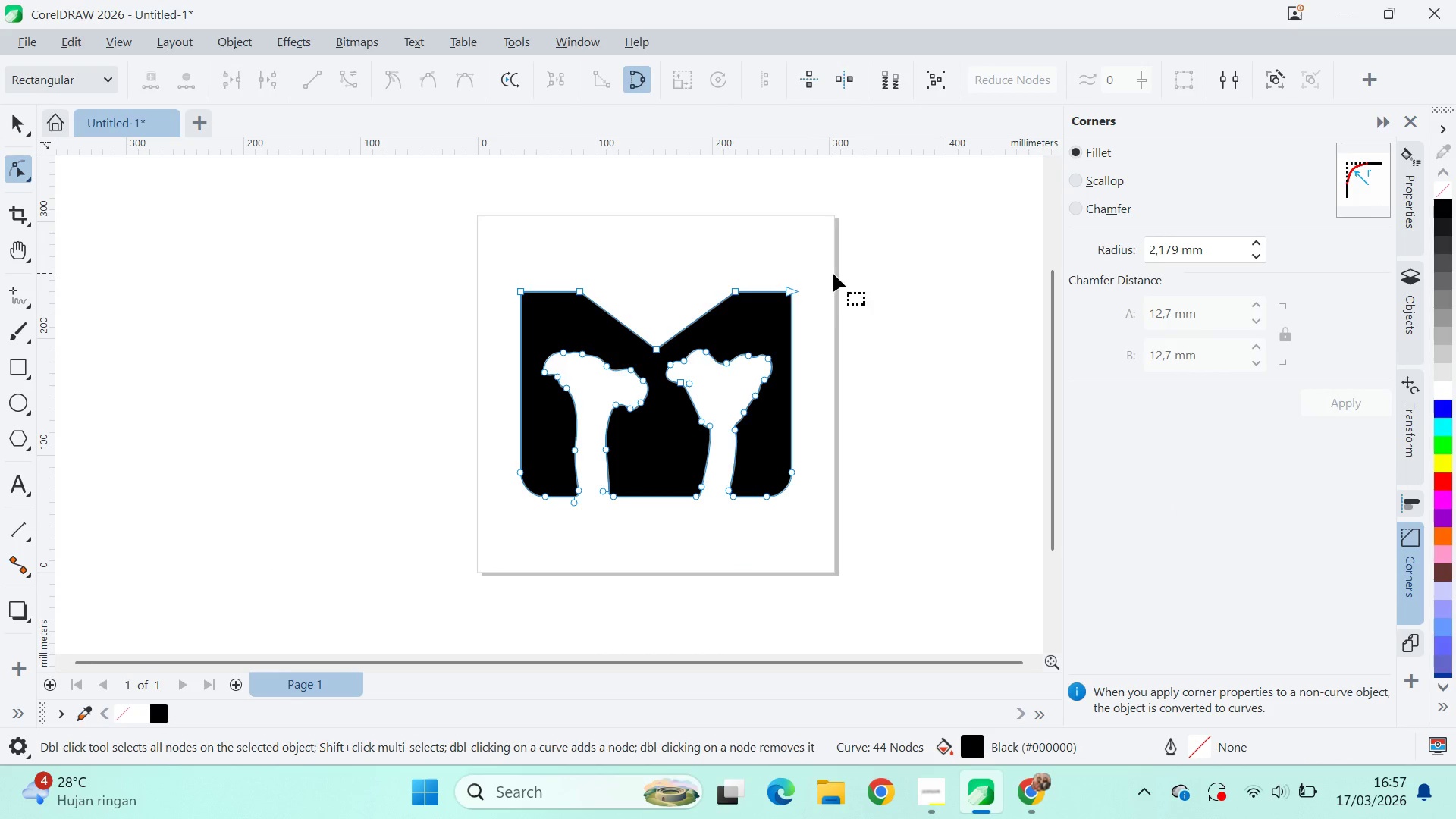 
key(V)
 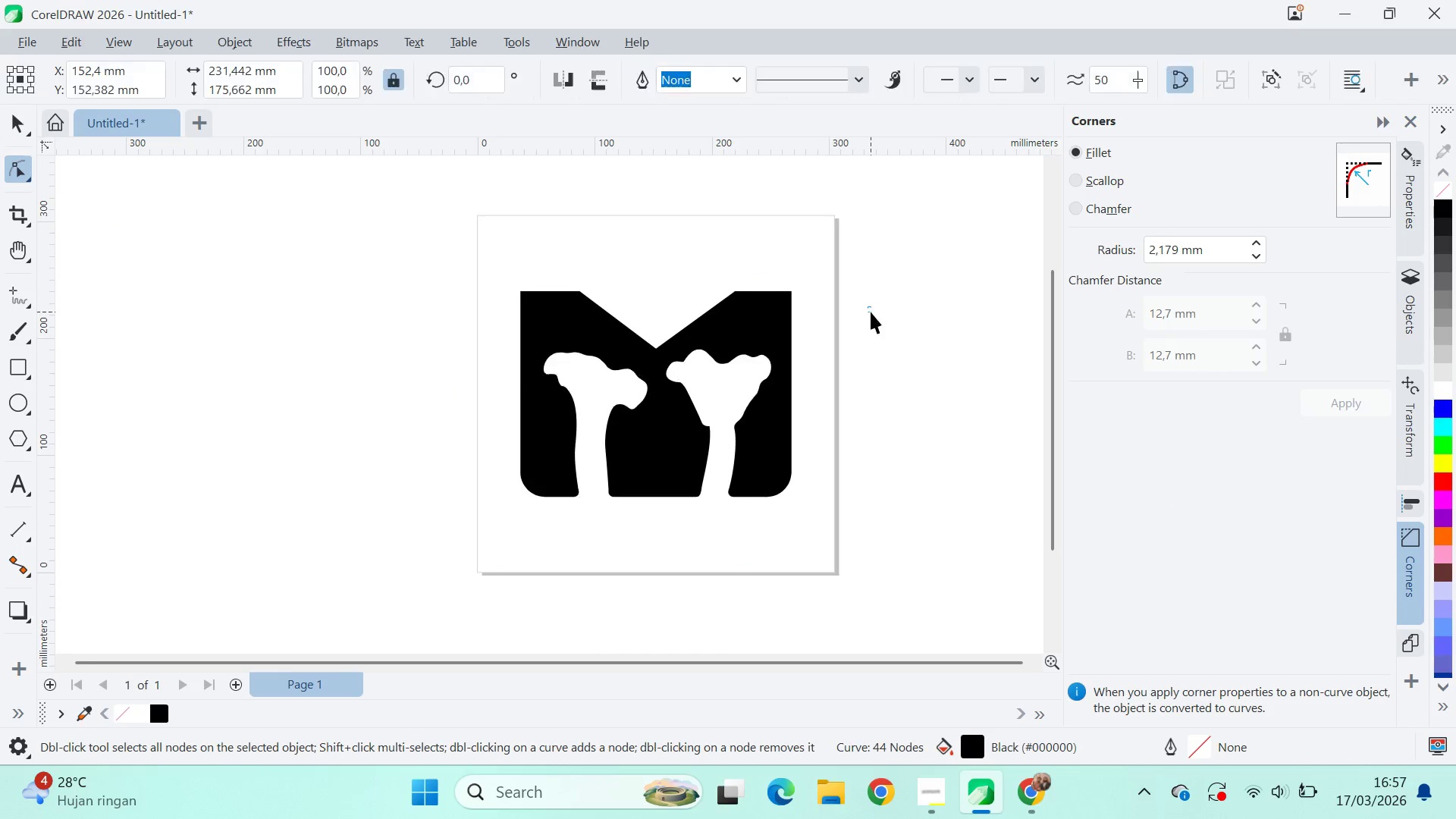 
left_click_drag(start_coordinate=[868, 306], to_coordinate=[871, 315])
 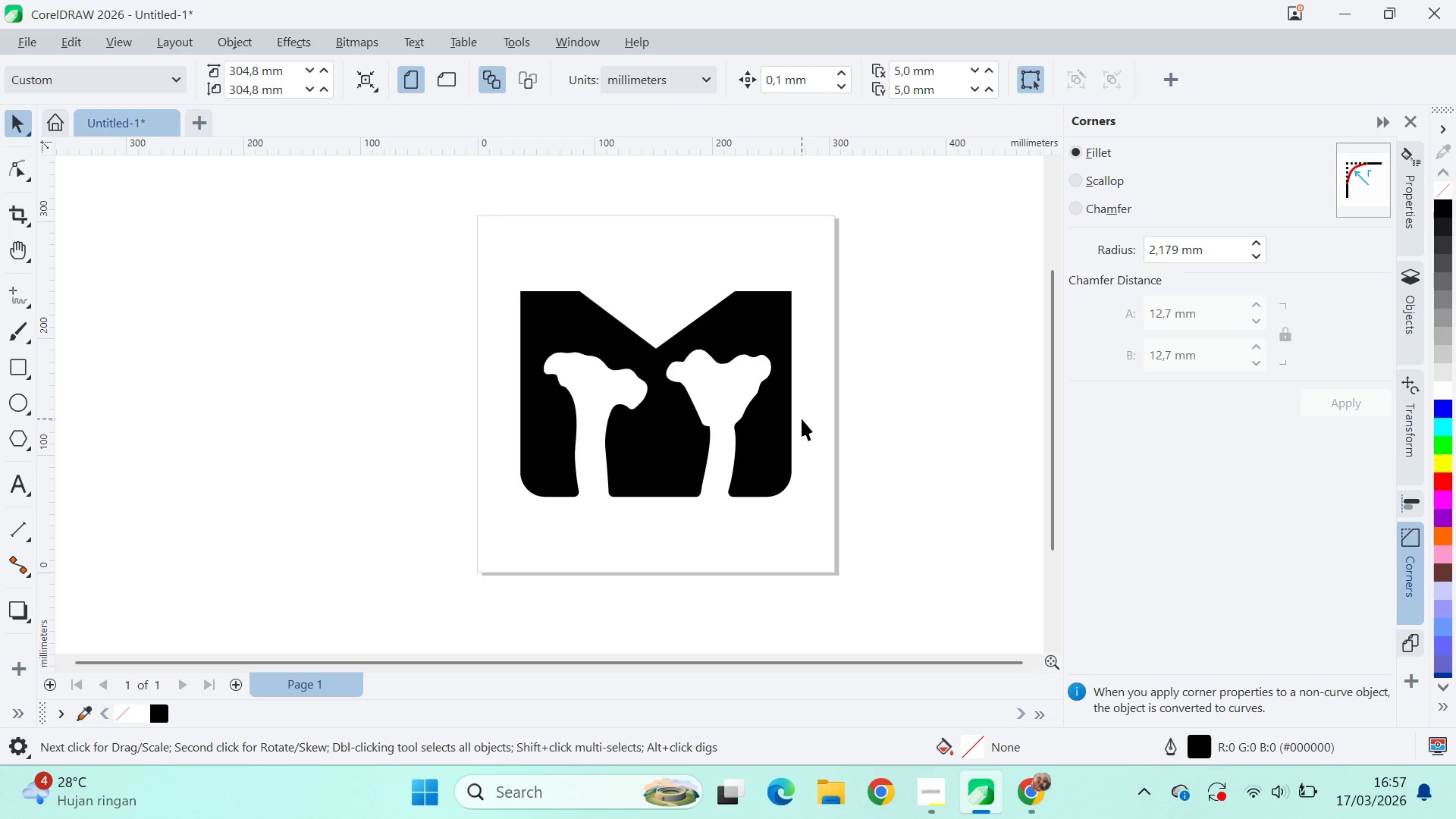 
wait(5.14)
 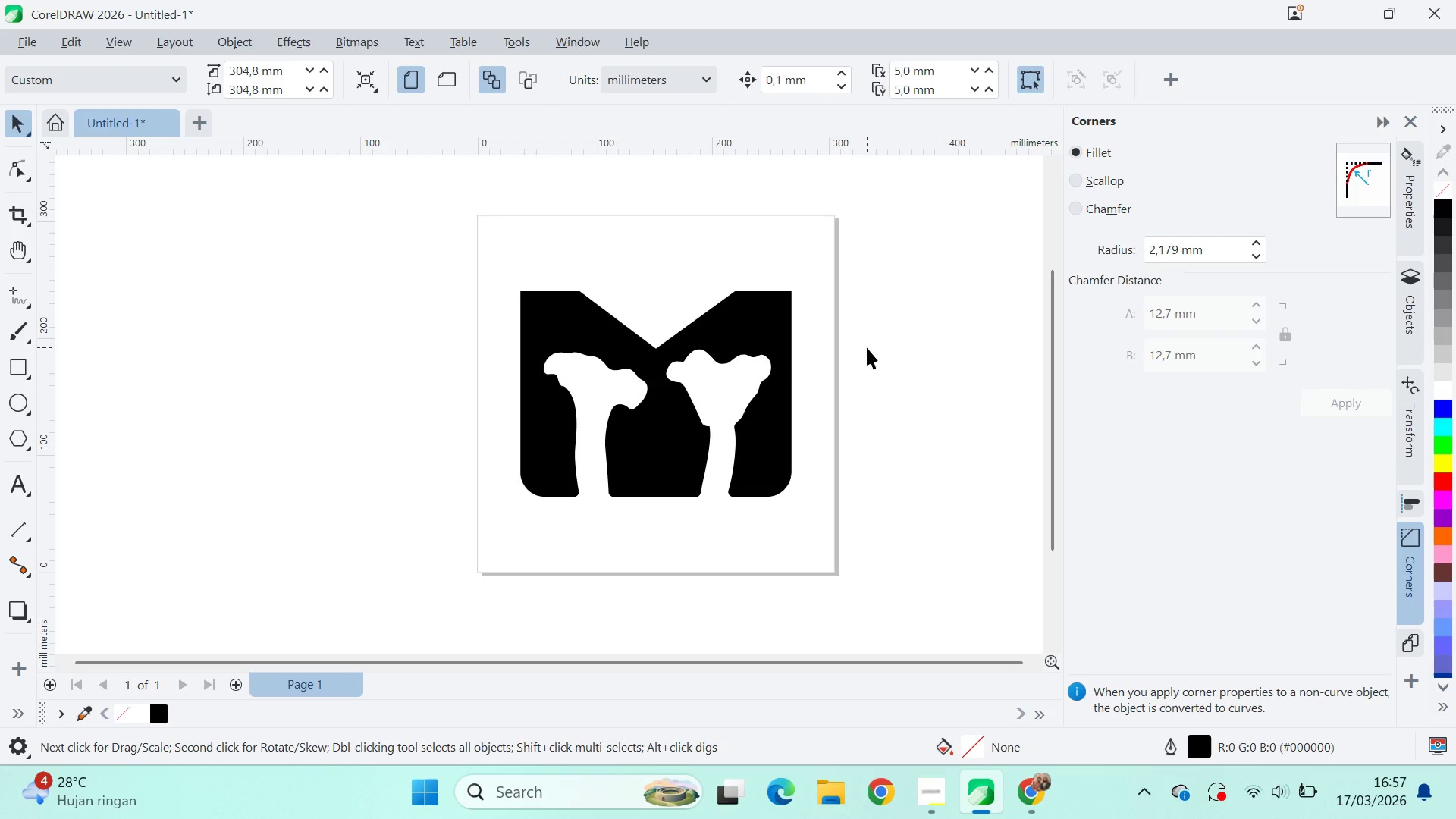 
key(Alt+AltLeft)
 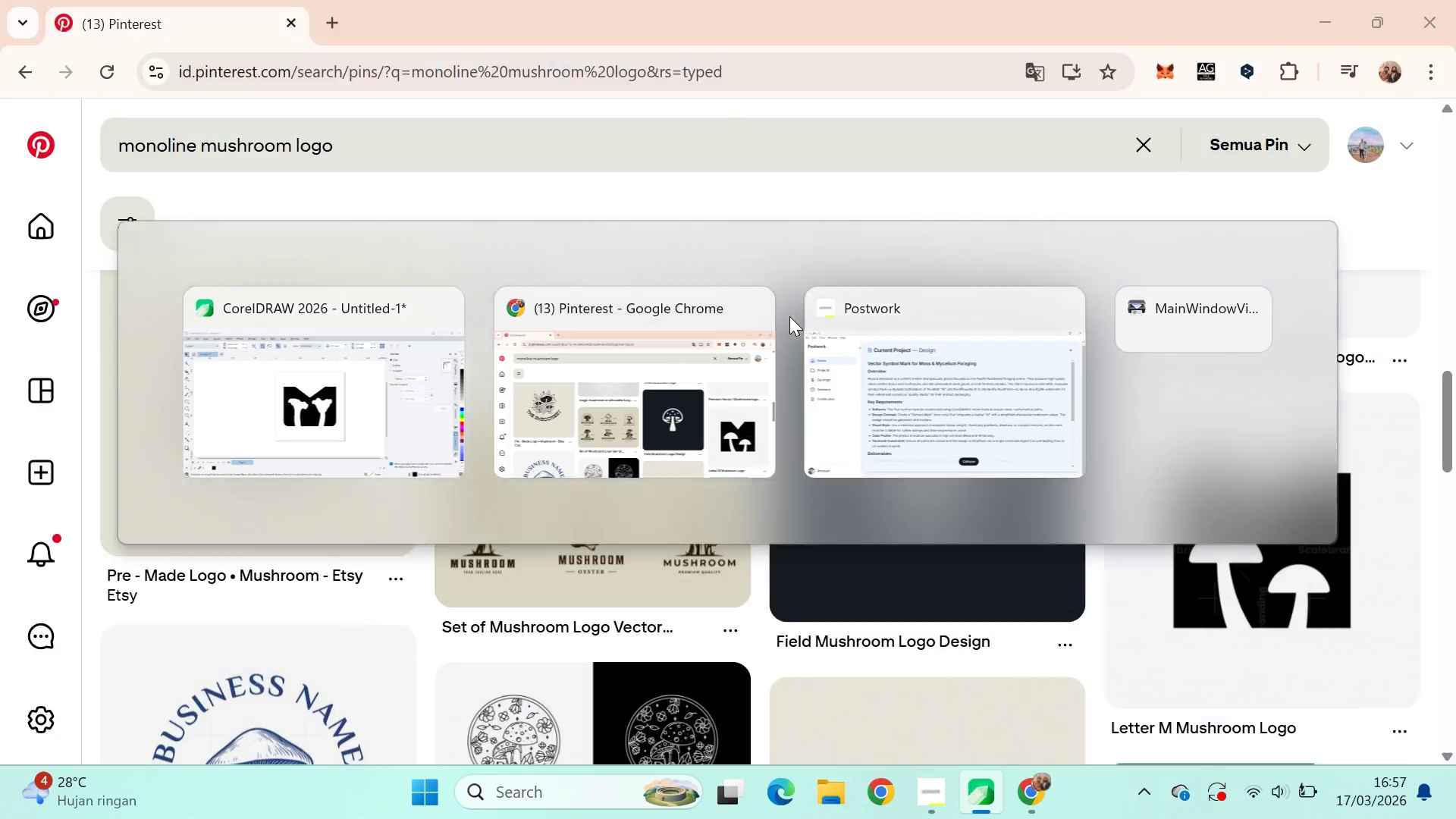 
key(Alt+Tab)
 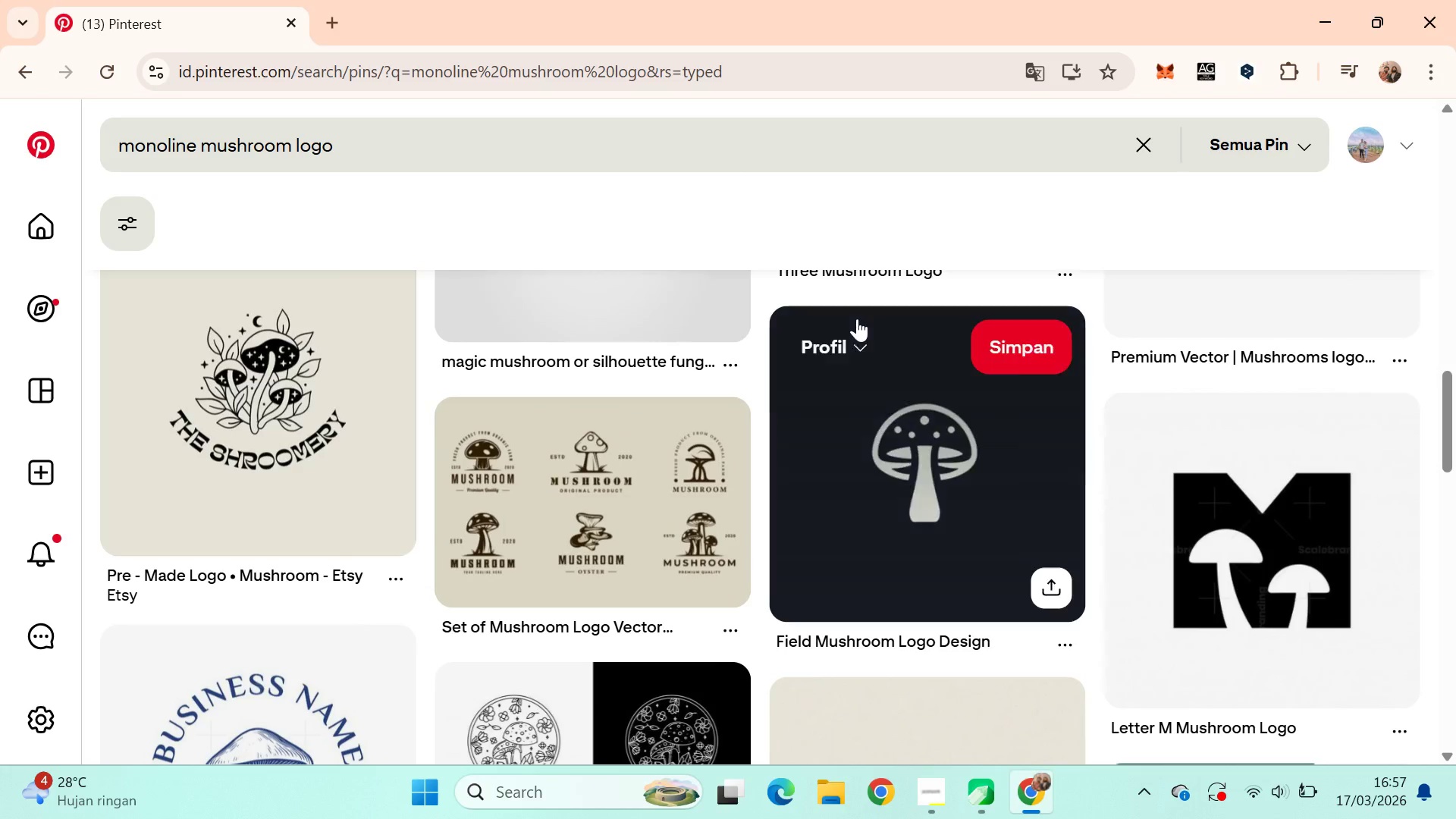 
scroll: coordinate [857, 318], scroll_direction: down, amount: 3.0
 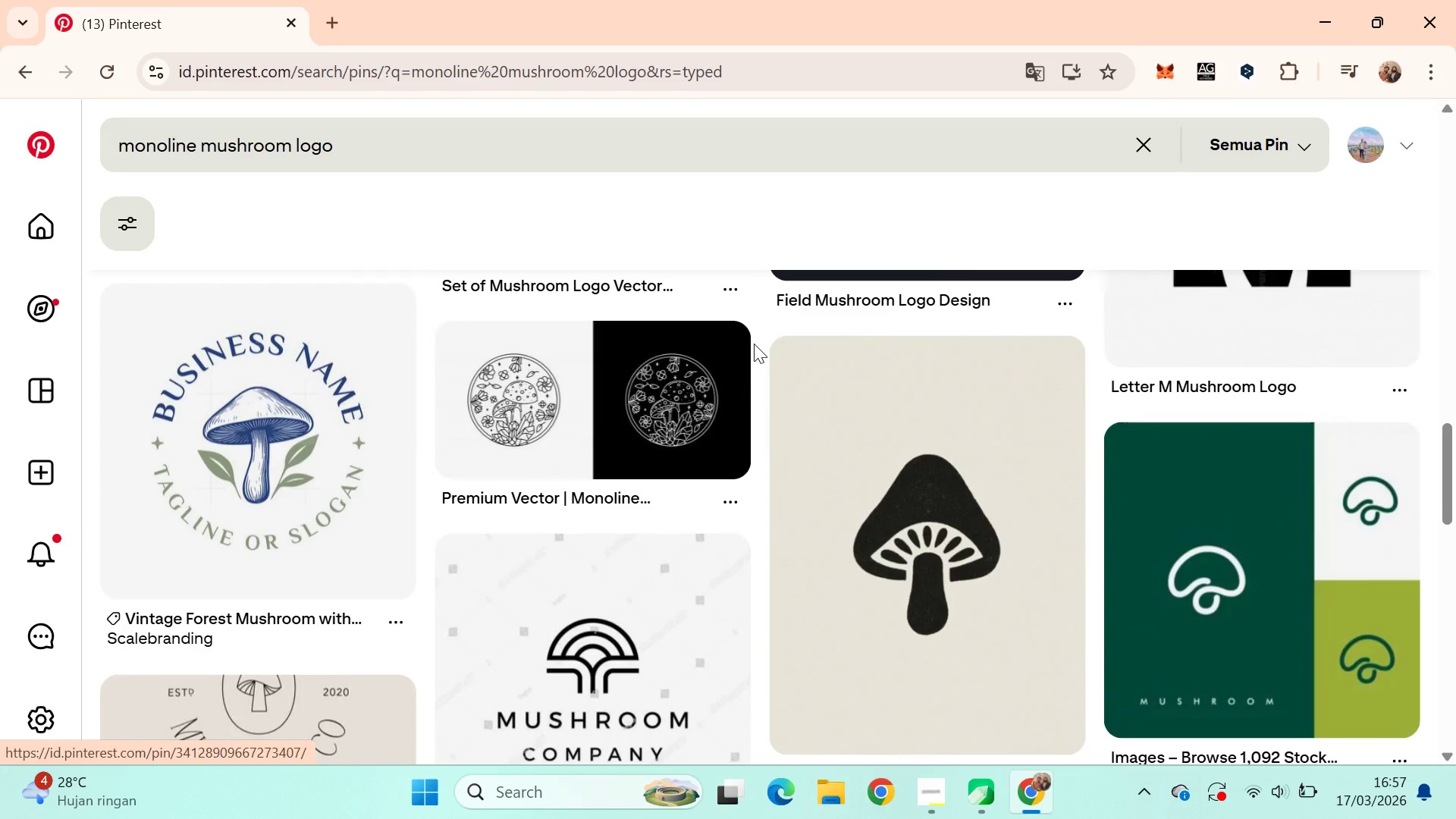 
scroll: coordinate [754, 343], scroll_direction: none, amount: 0.0
 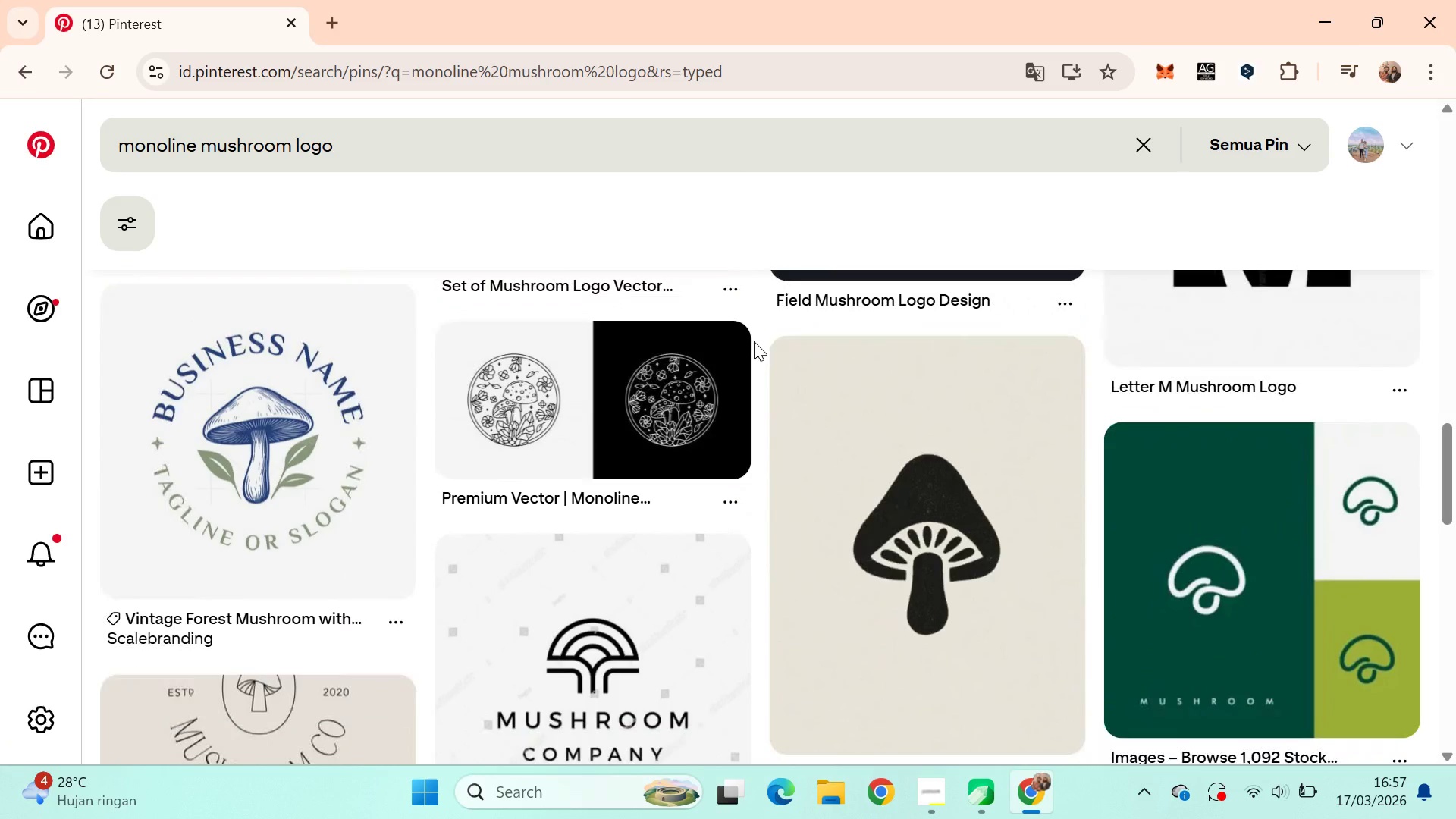 
key(Alt+AltLeft)
 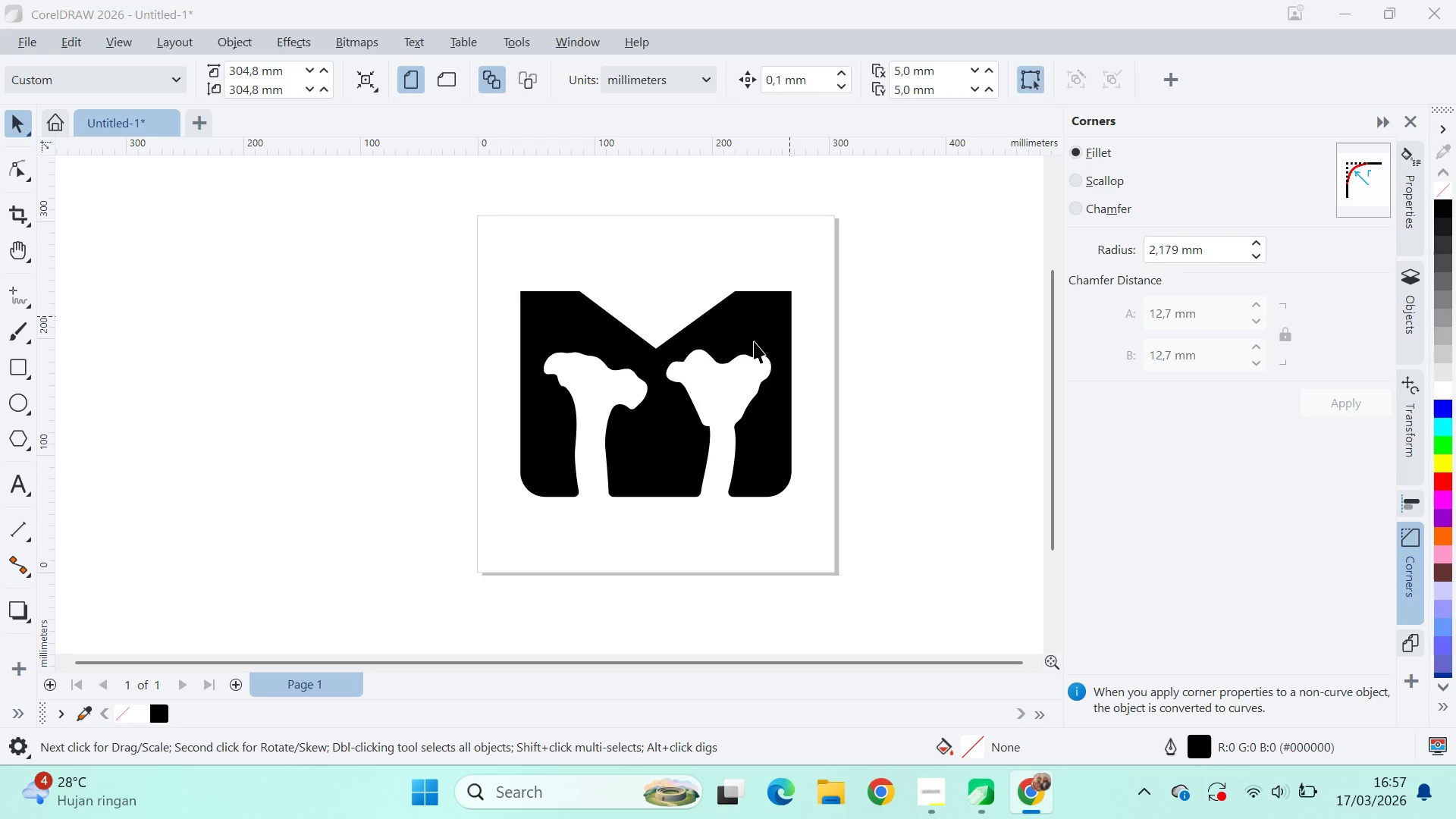 
key(Alt+Tab)
 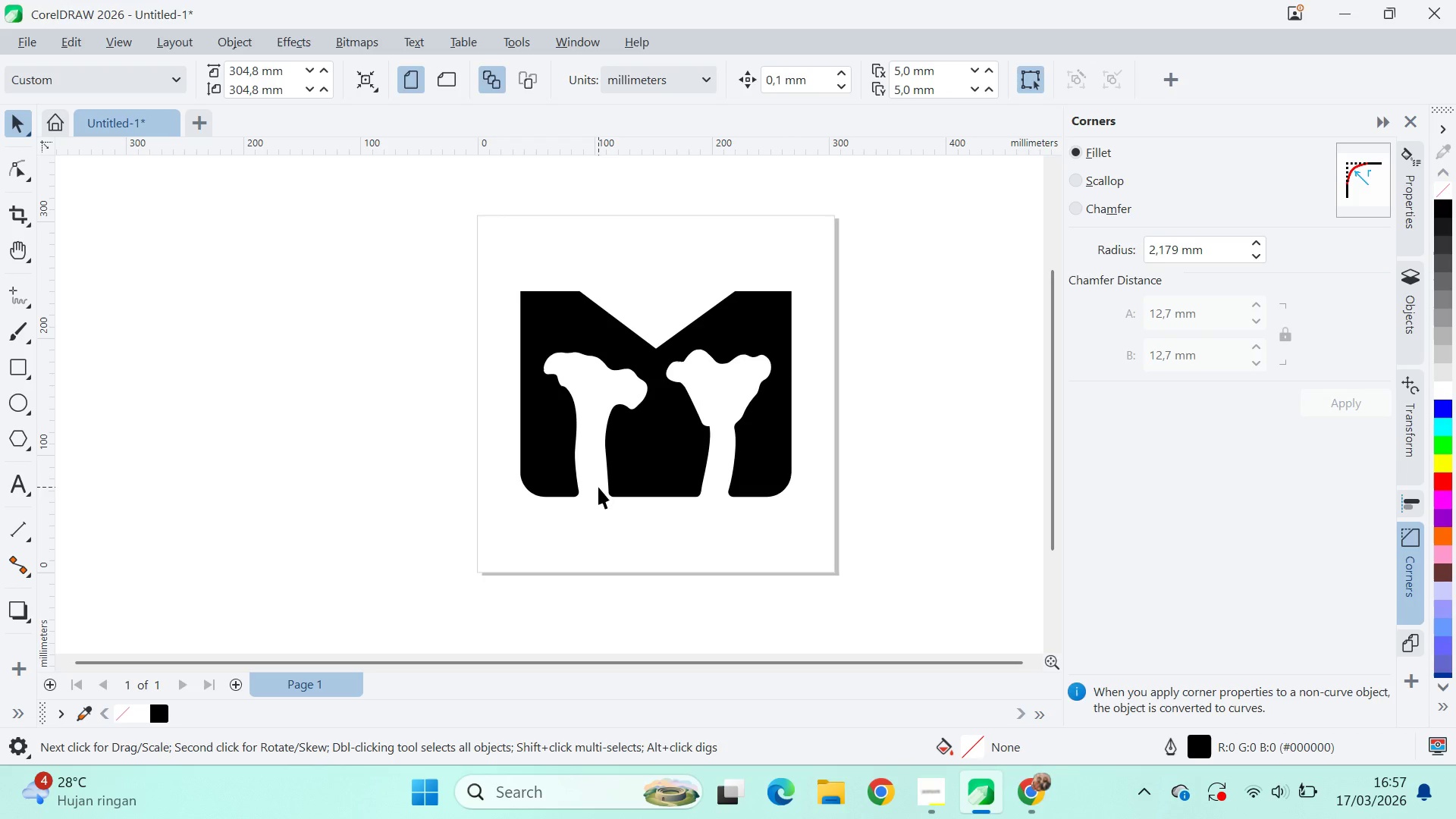 
left_click_drag(start_coordinate=[565, 512], to_coordinate=[596, 362])
 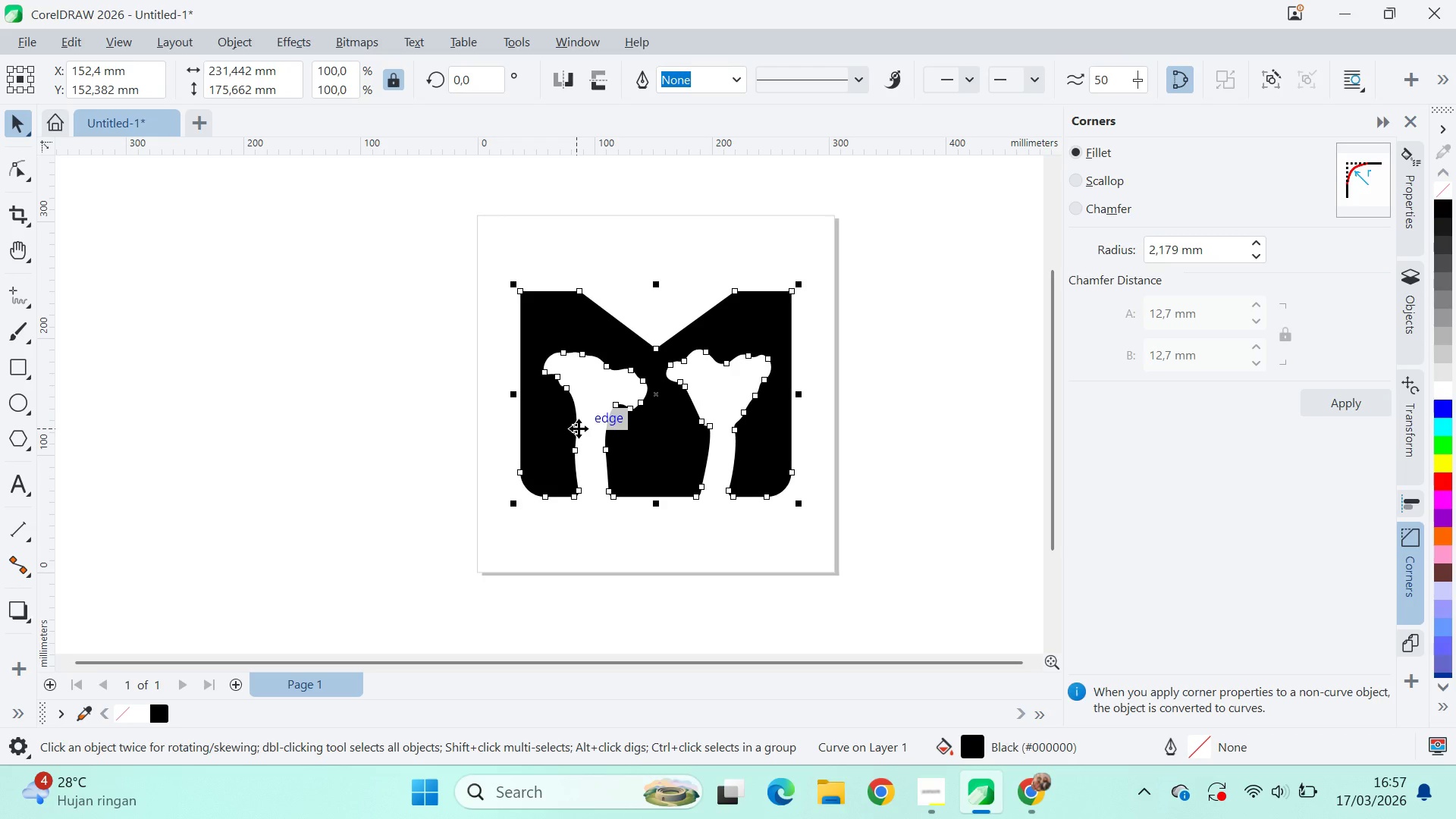 
key(Control+ControlLeft)
 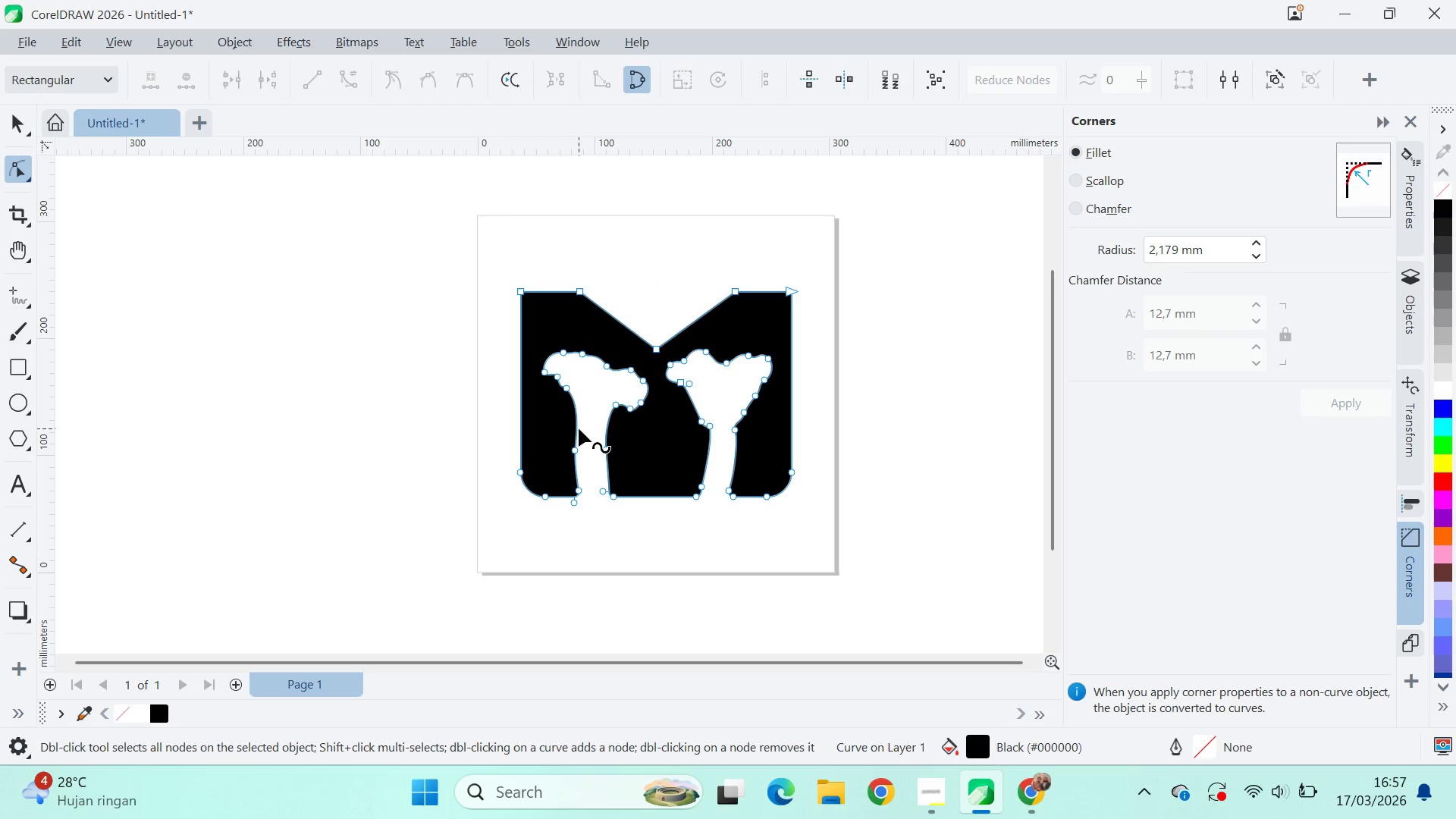 
key(A)
 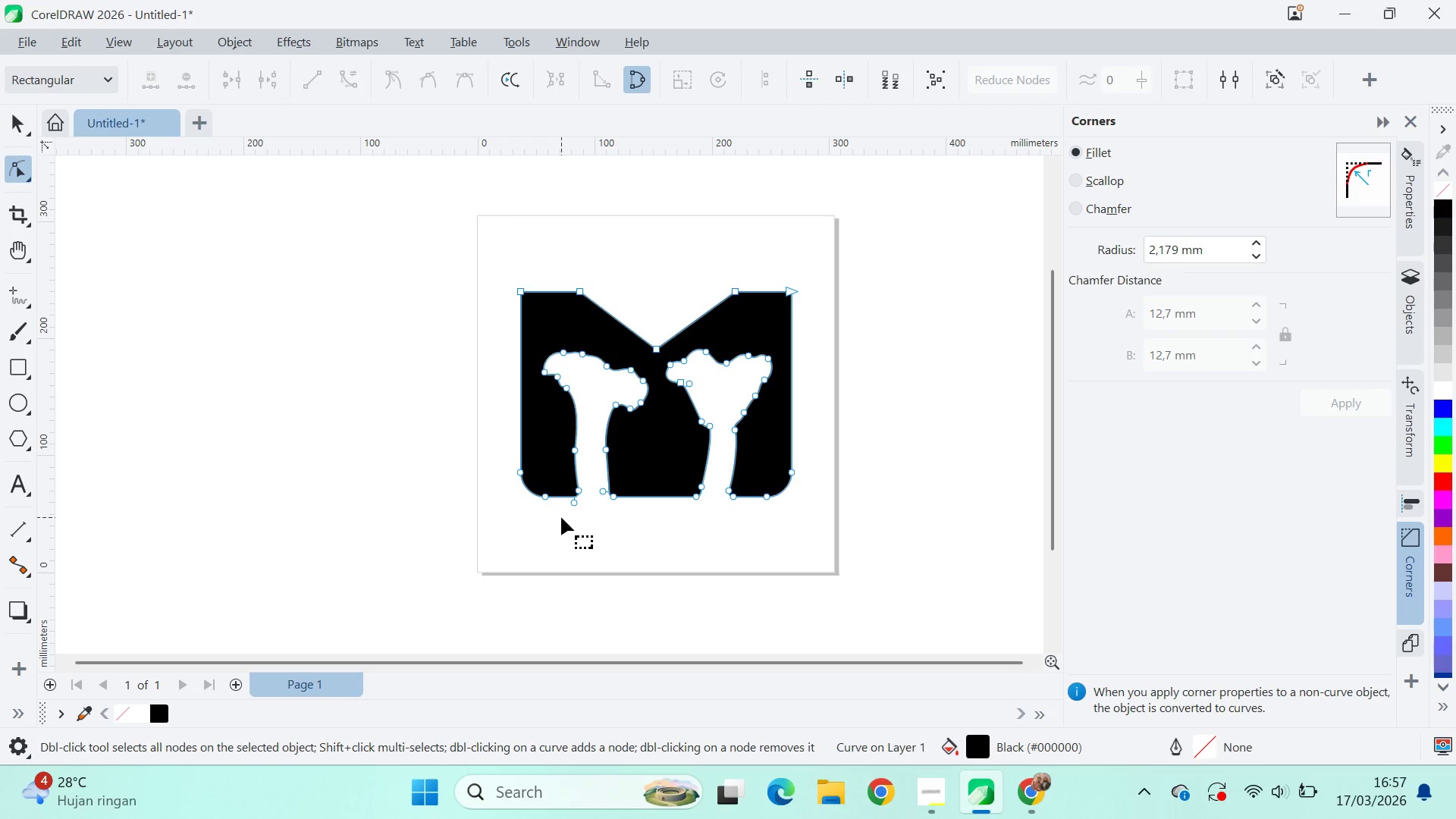 
hold_key(key=AltLeft, duration=1.5)
left_click_drag(start_coordinate=[563, 517], to_coordinate=[629, 508])
 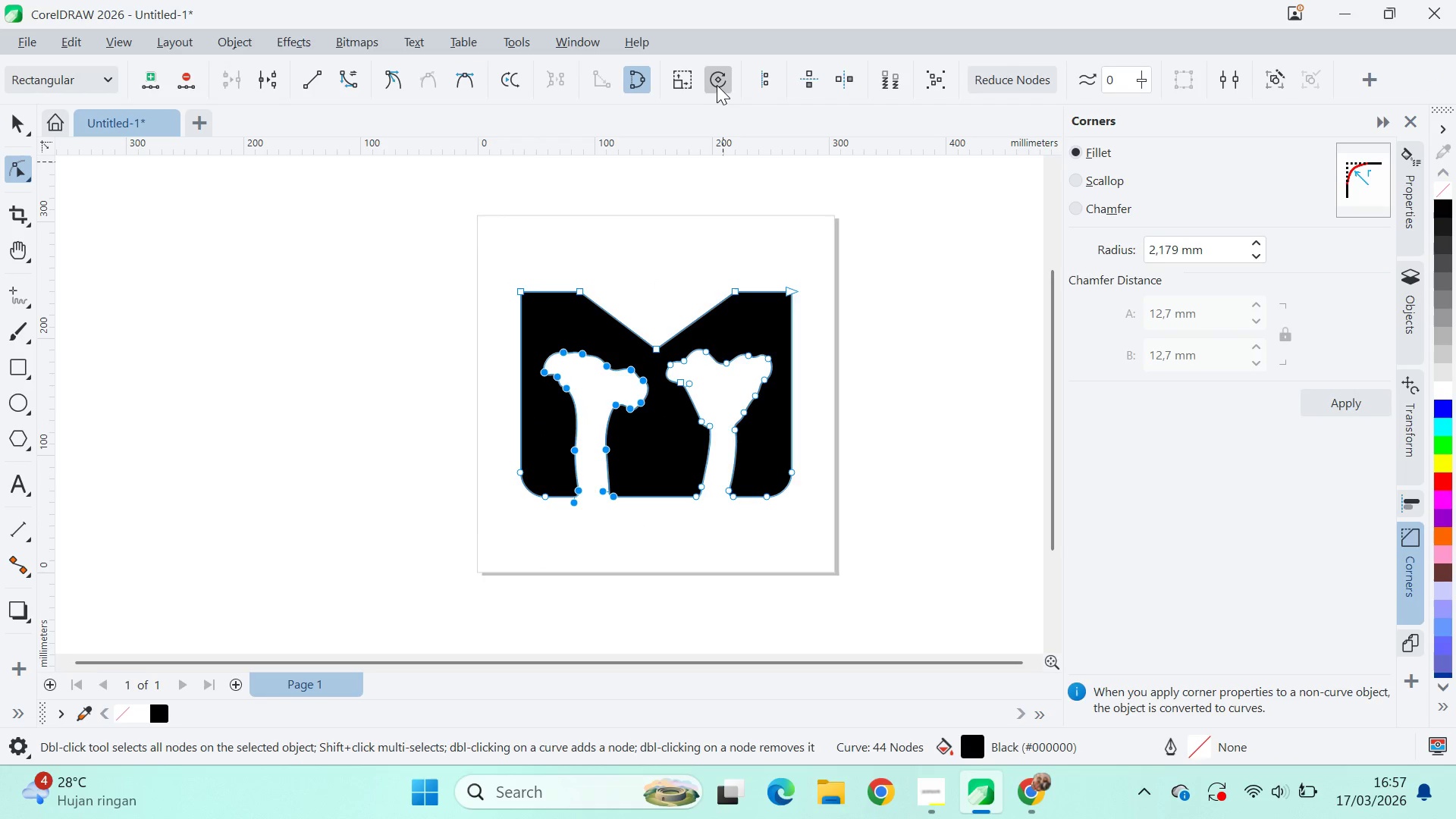 
hold_key(key=AltLeft, duration=1.39)
 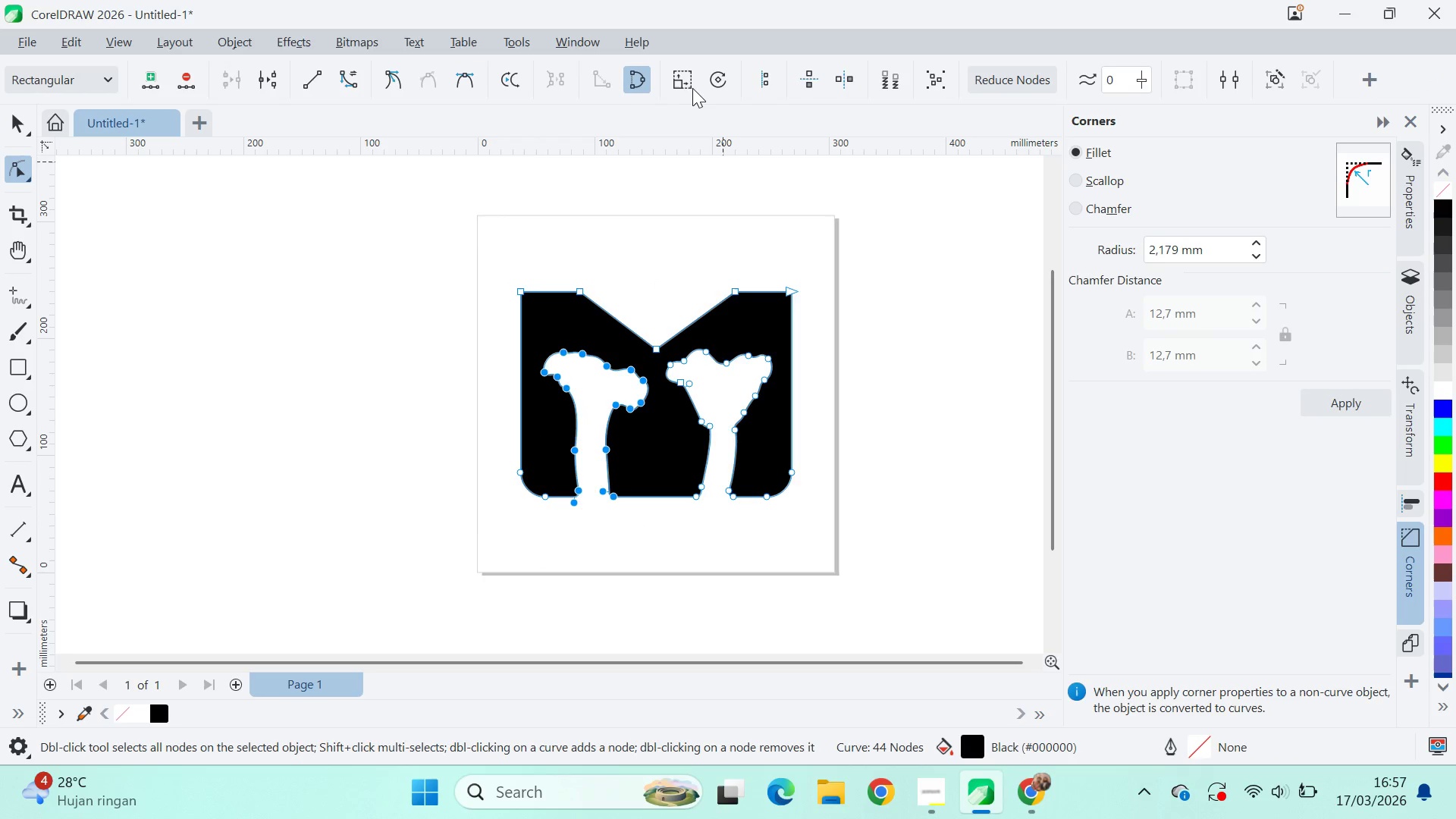 
mouse_move([708, 82])
 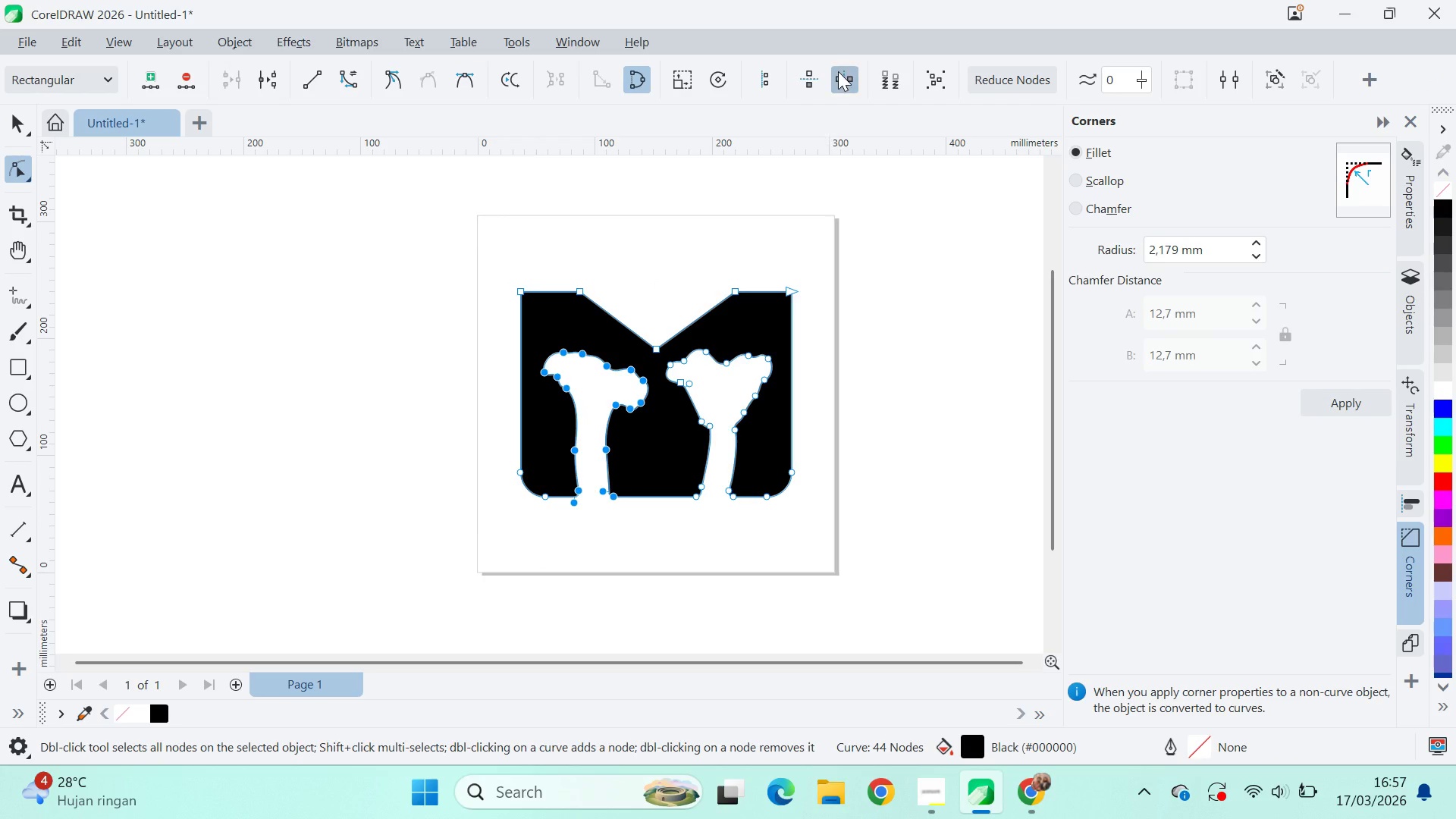 
left_click([843, 78])
 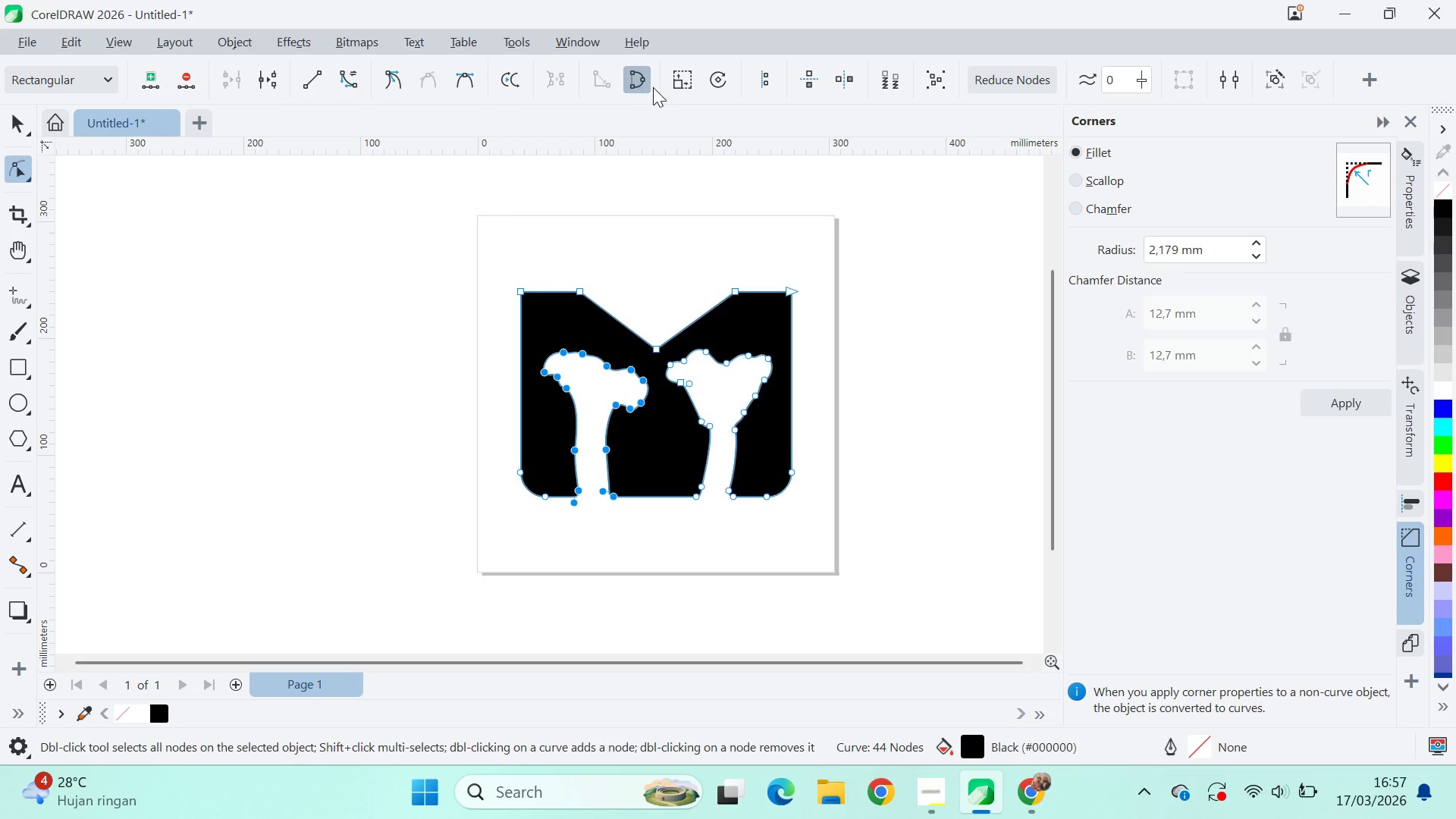 
mouse_move([707, 79])
 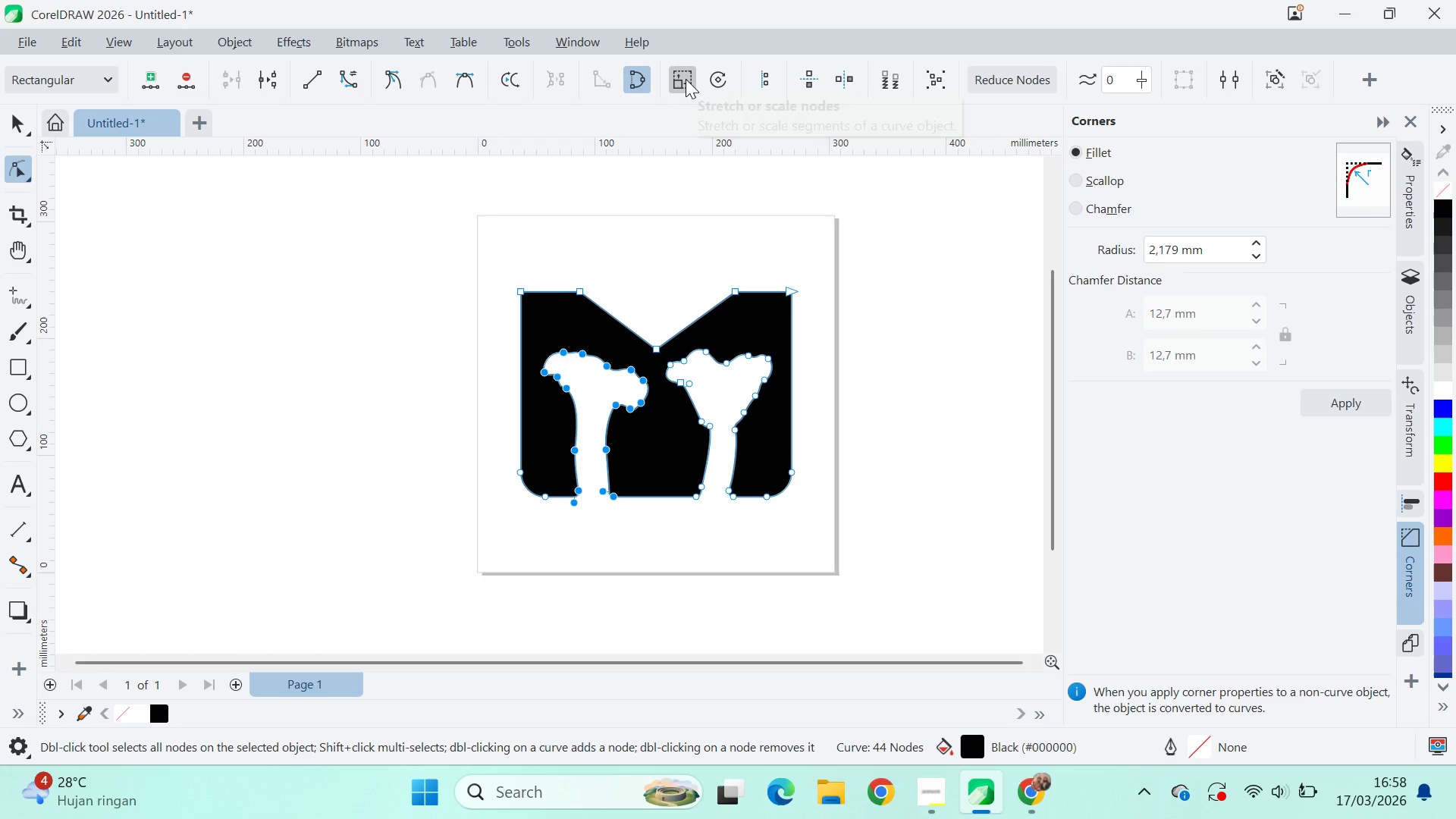 
left_click([686, 79])
 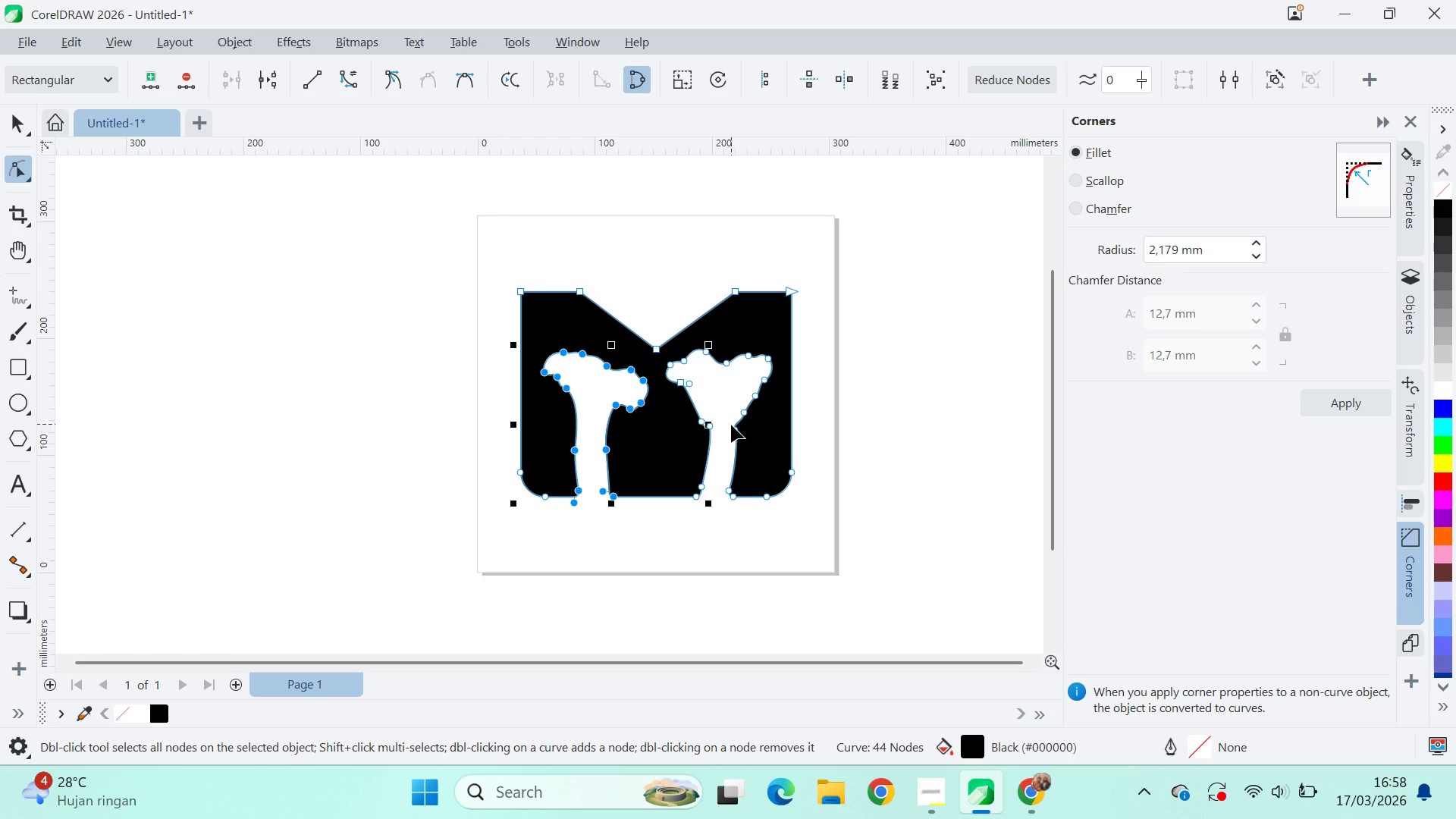 
hold_key(key=ControlLeft, duration=1.5)
left_click_drag(start_coordinate=[712, 423], to_coordinate=[507, 413])
 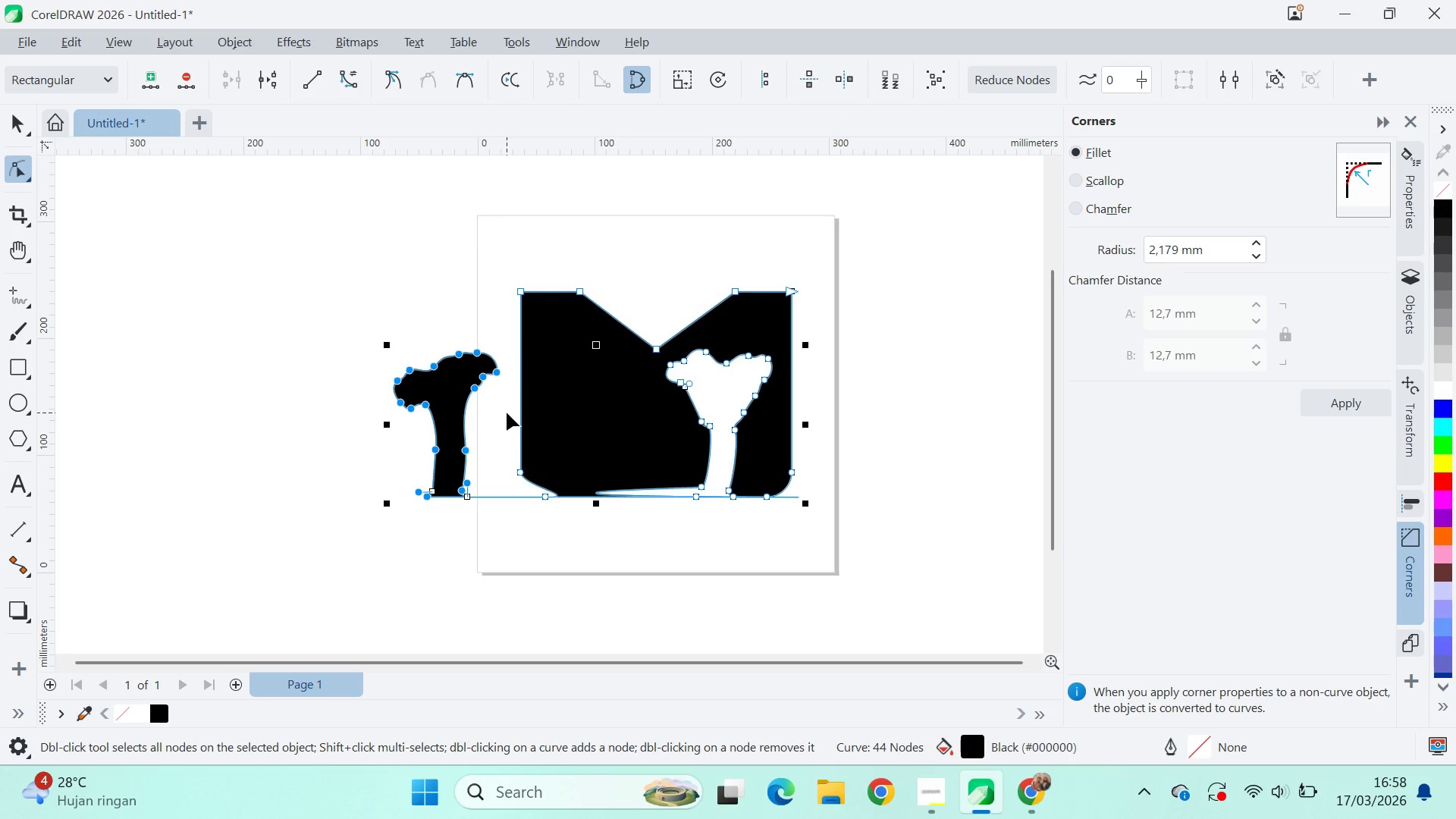 
hold_key(key=ControlLeft, duration=0.59)
 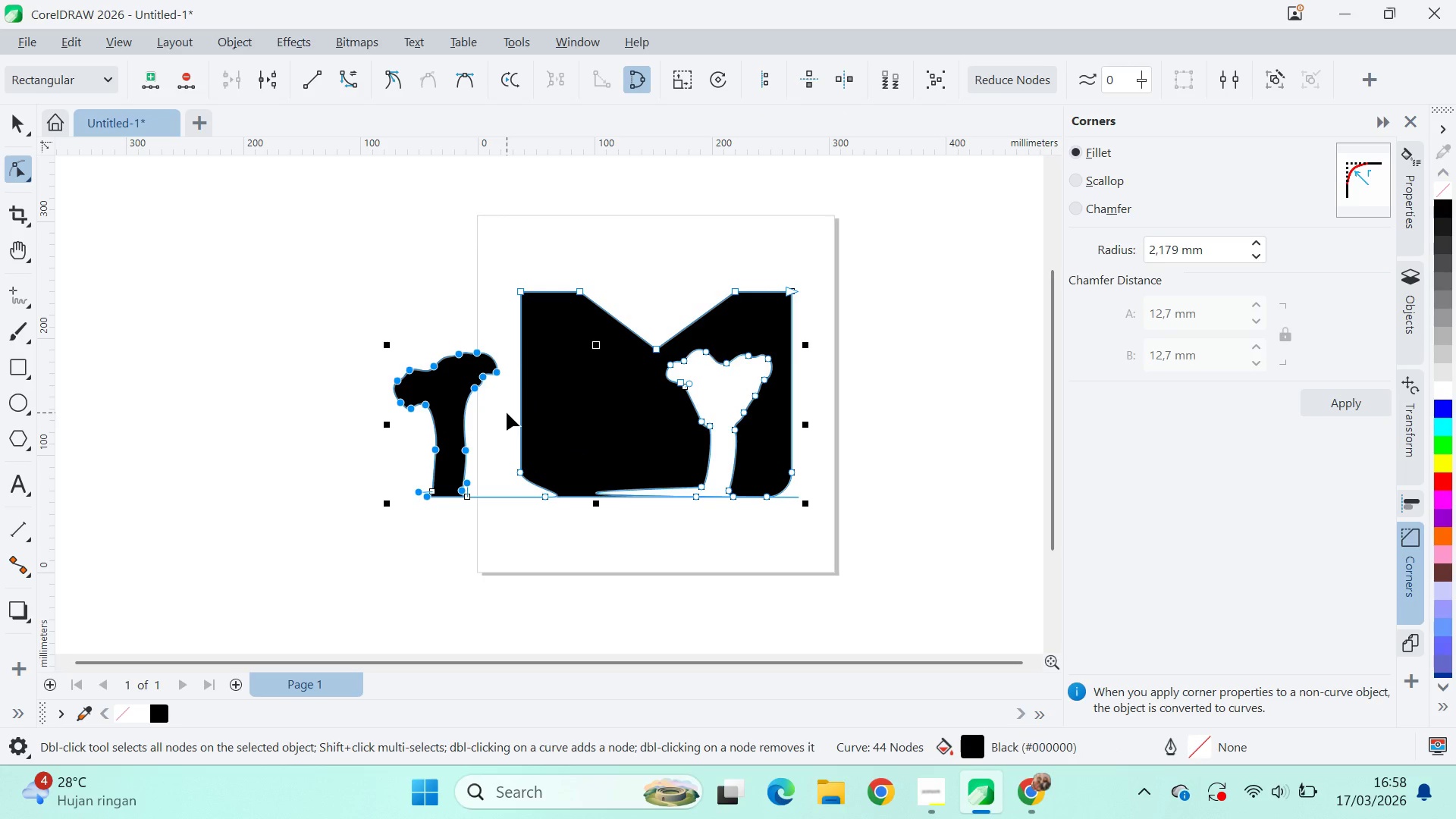 
key(Control+Z)
 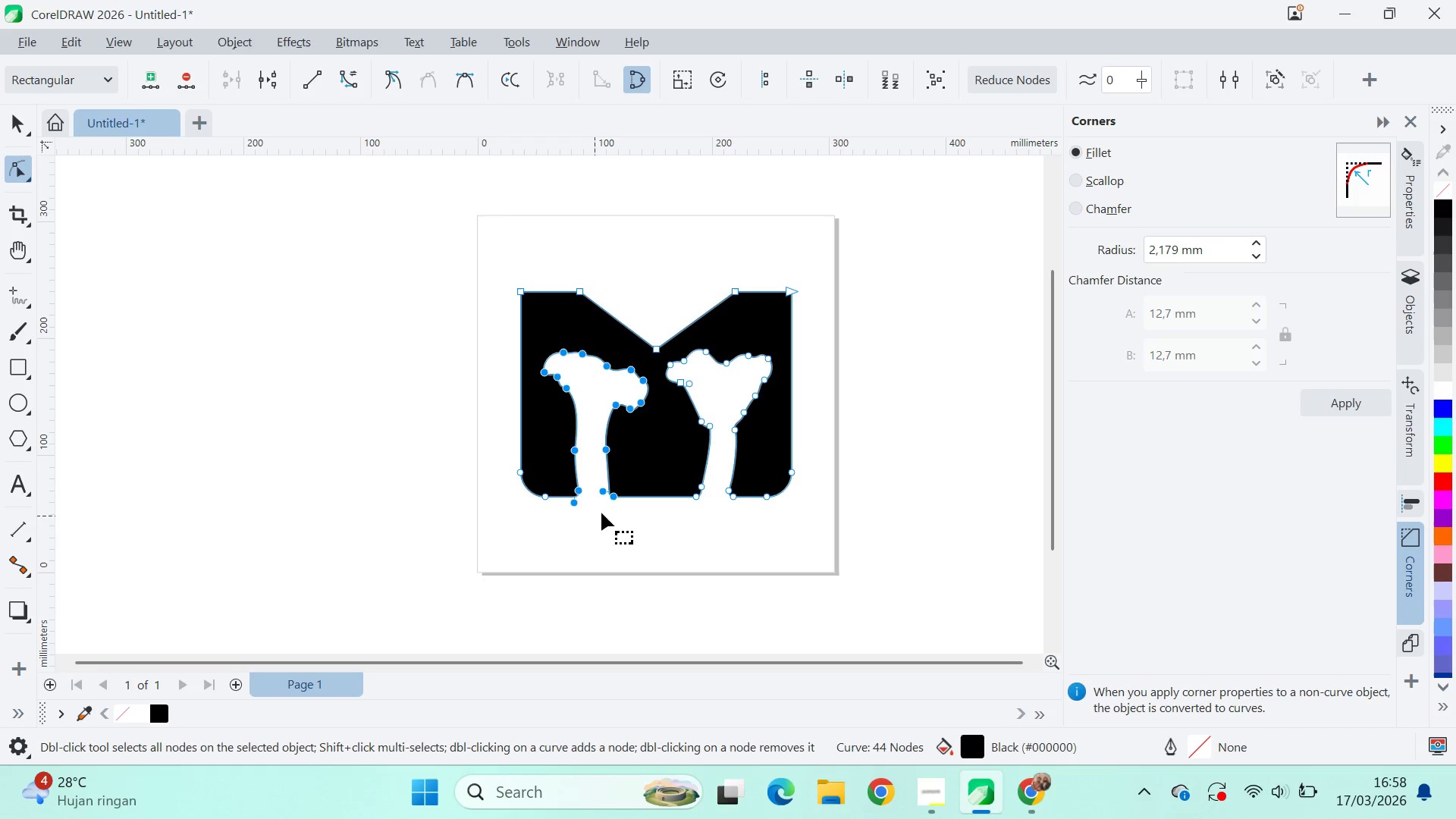 
left_click_drag(start_coordinate=[616, 497], to_coordinate=[622, 494])
 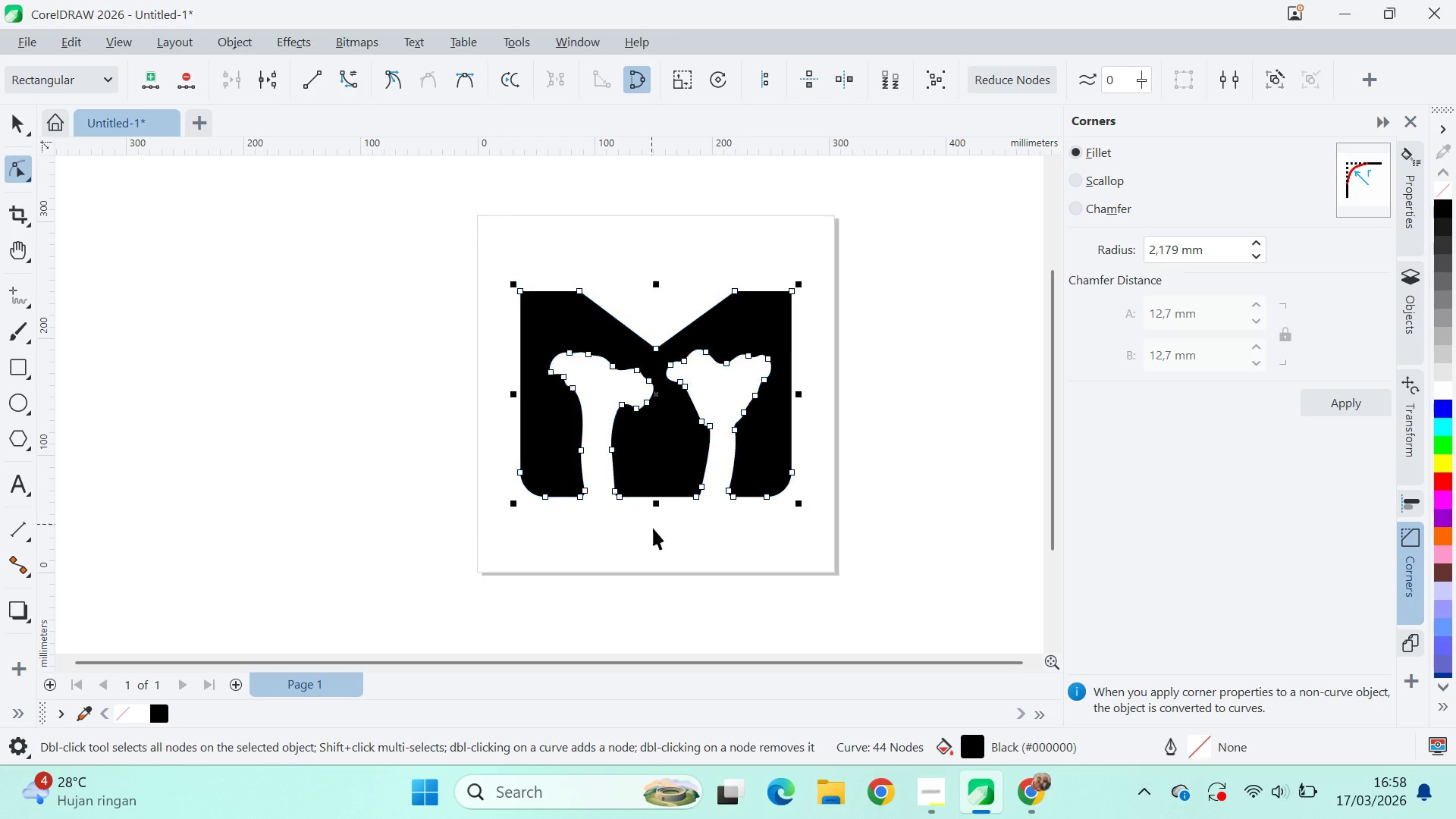 
hold_key(key=ShiftLeft, duration=1.5)
 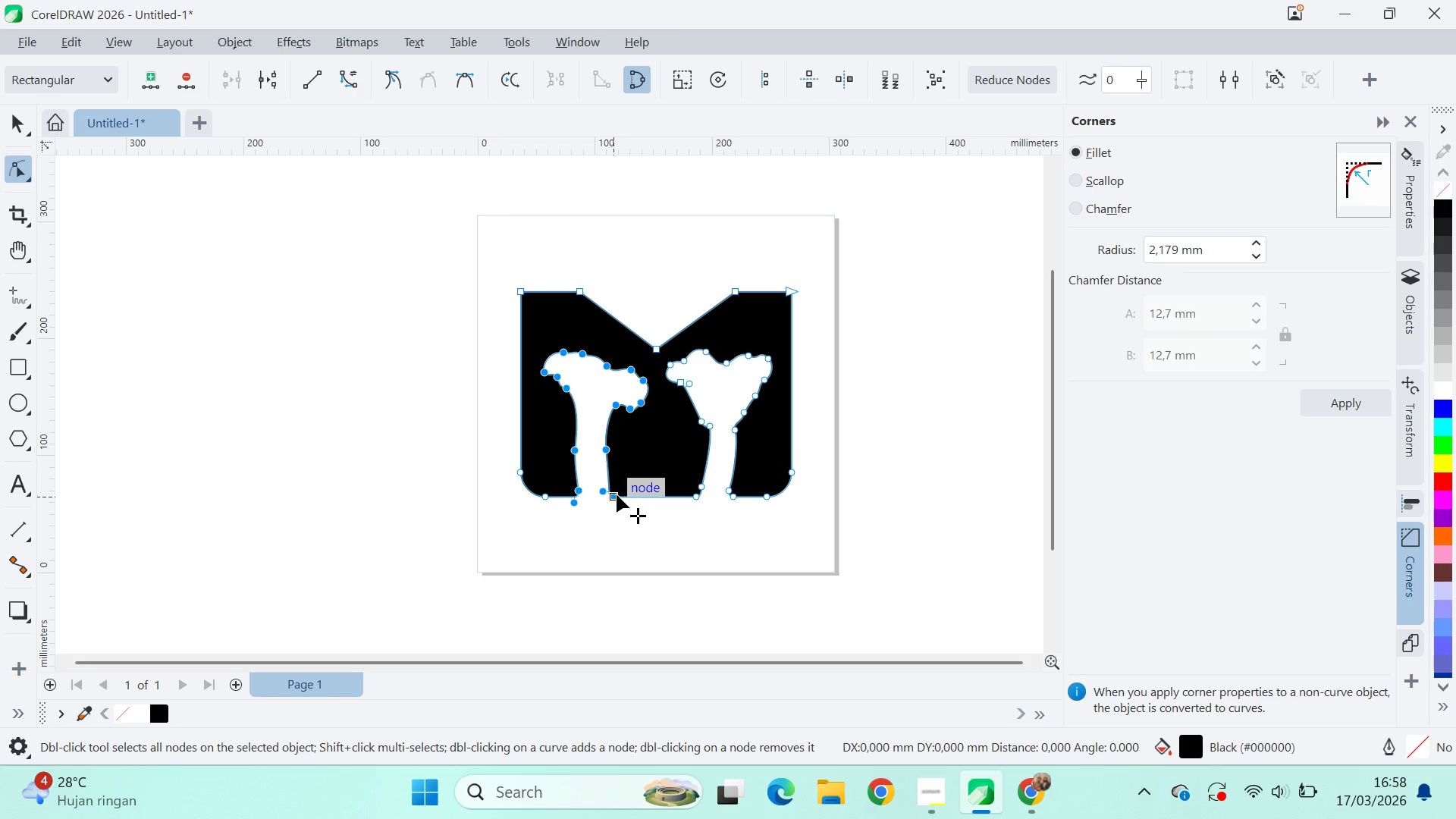 
hold_key(key=ShiftLeft, duration=1.52)